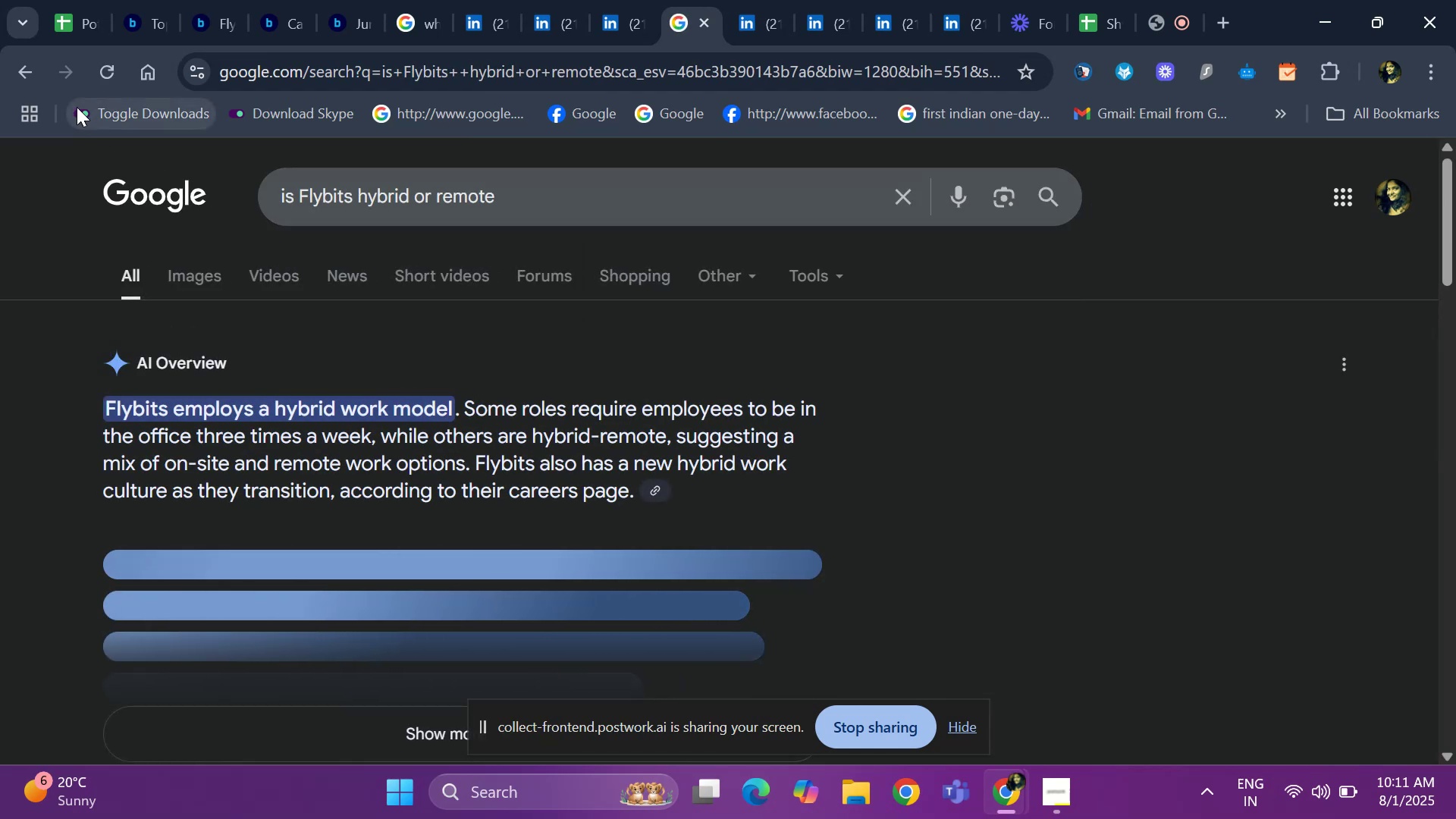 
wait(5.32)
 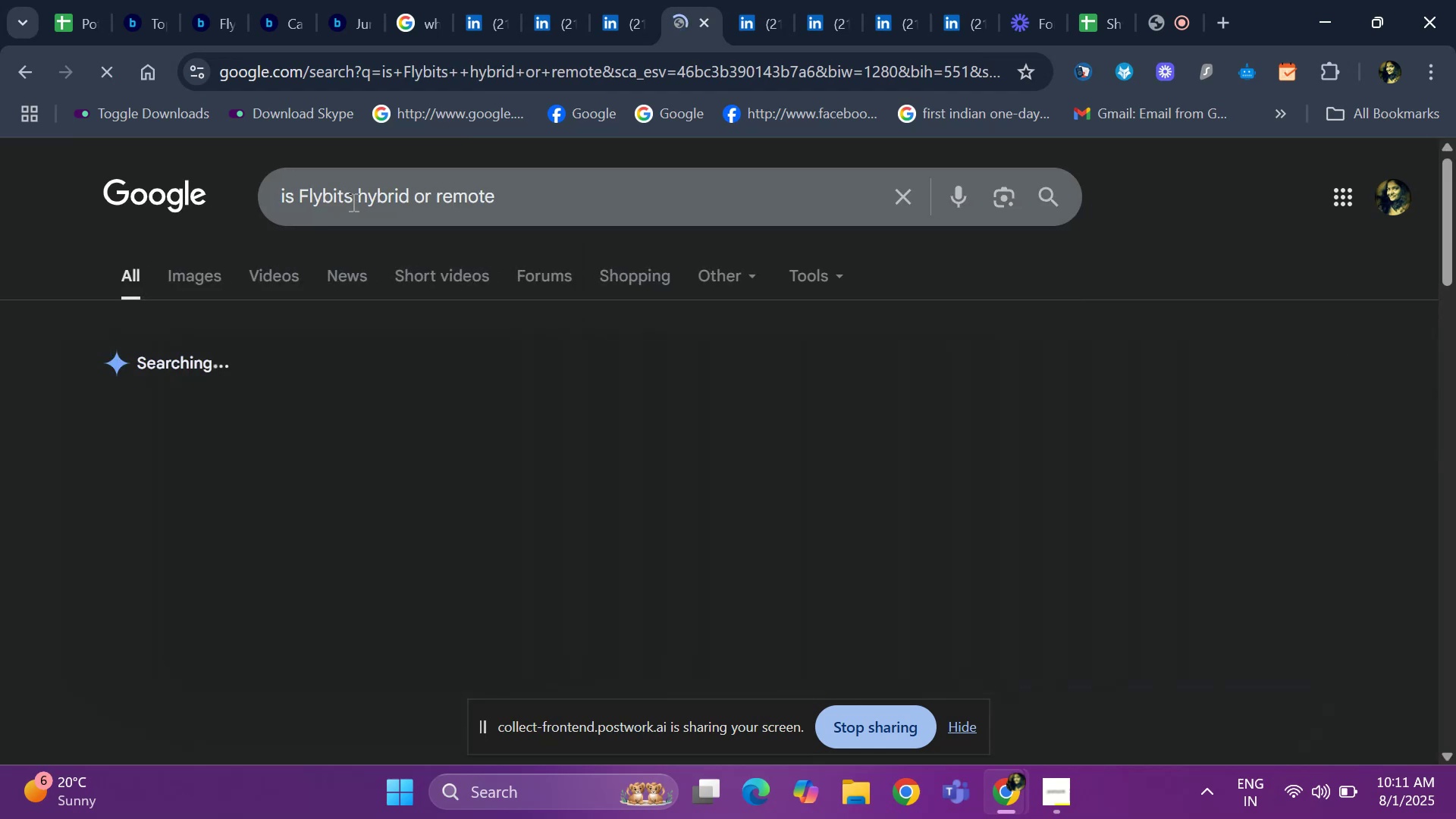 
left_click([64, 23])
 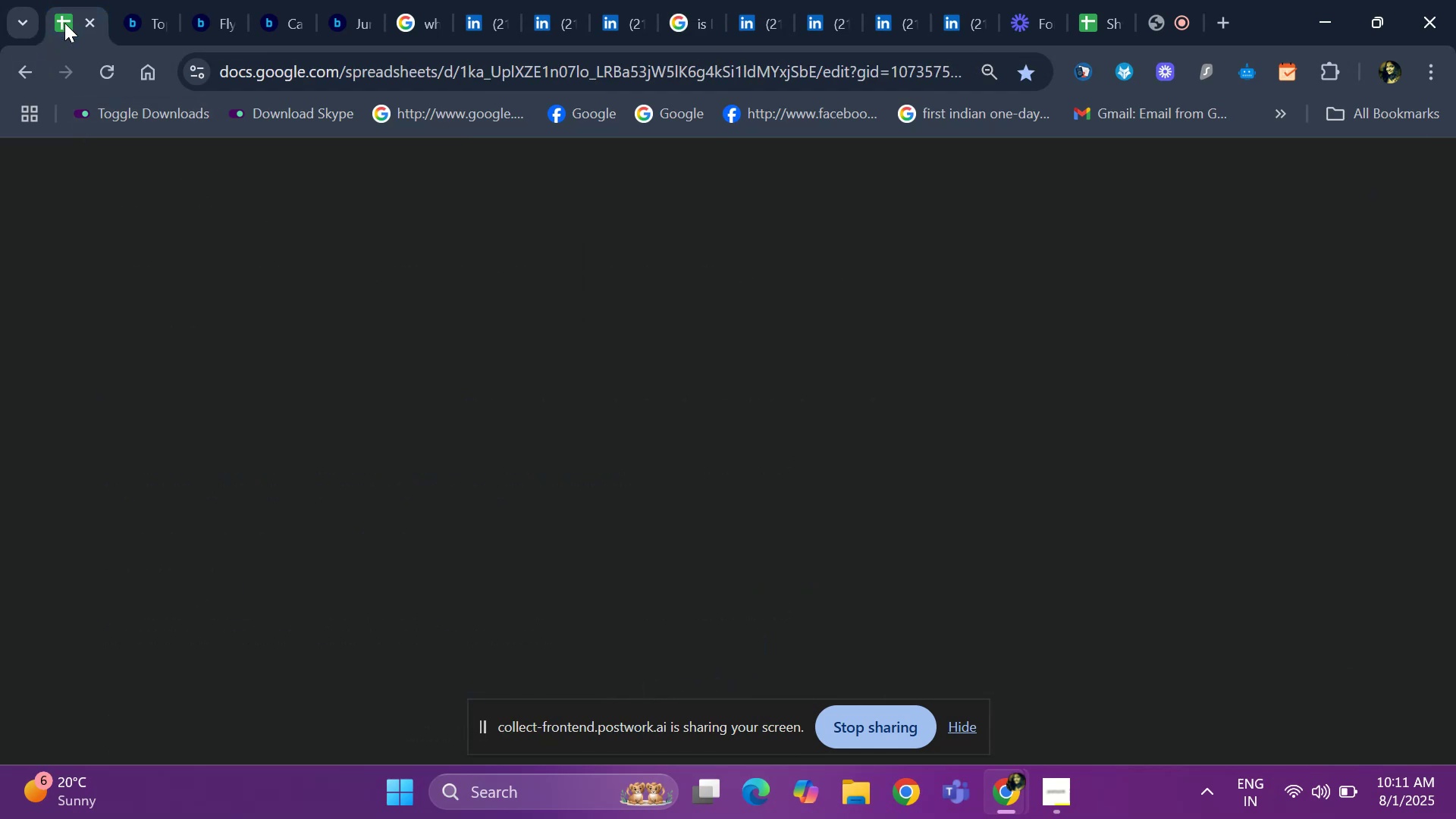 
key(ArrowRight)
 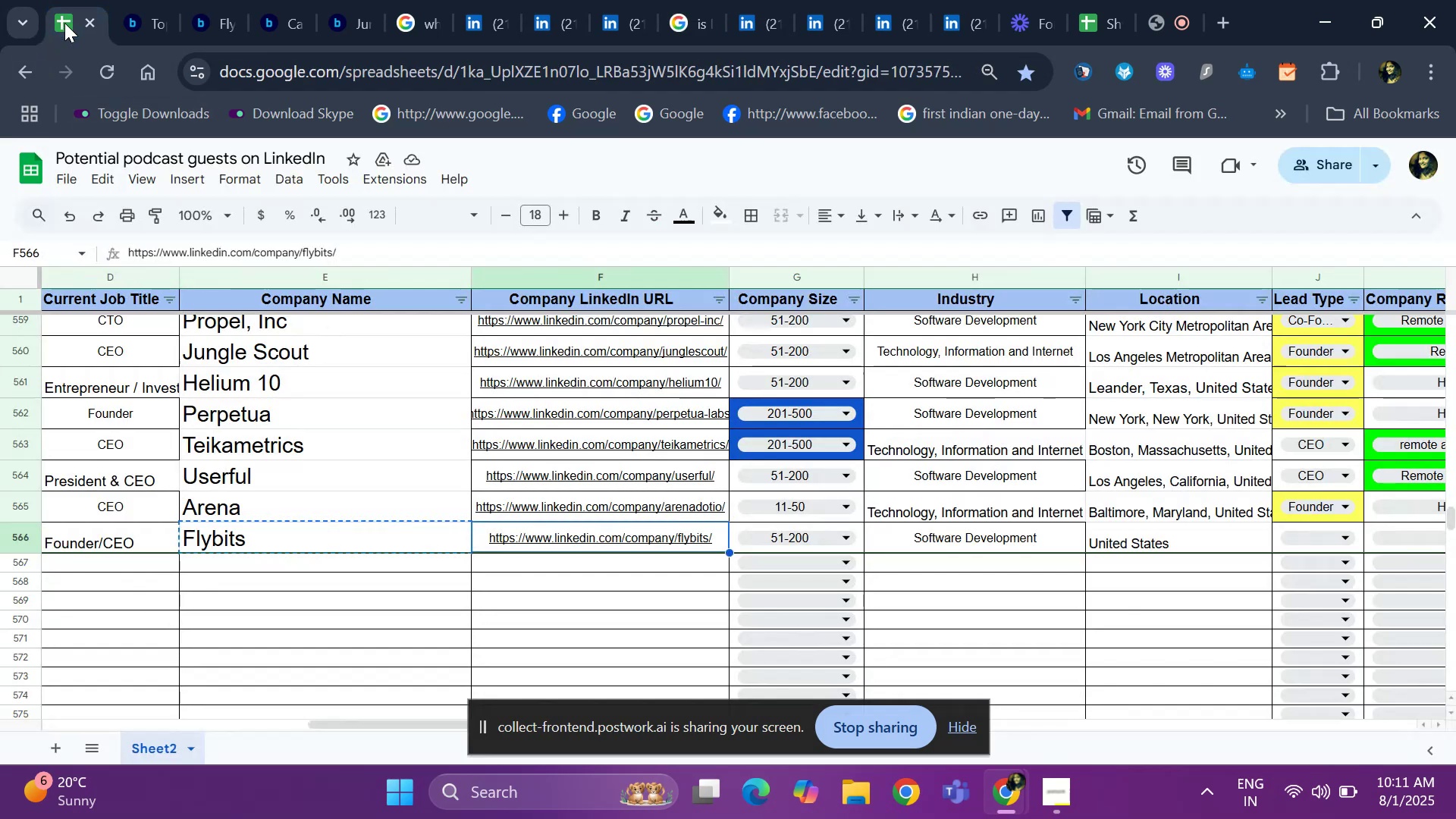 
key(ArrowRight)
 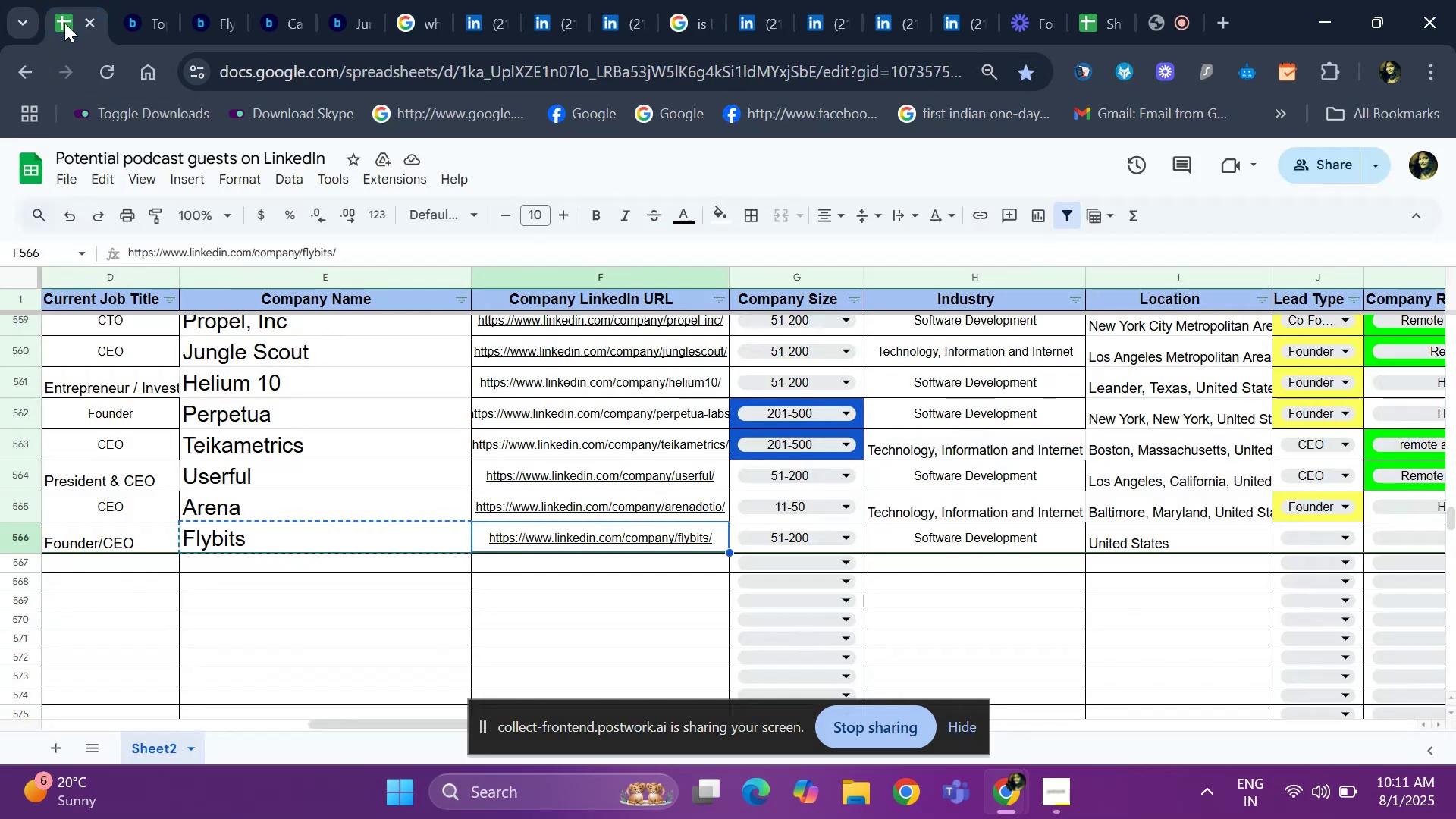 
key(ArrowRight)
 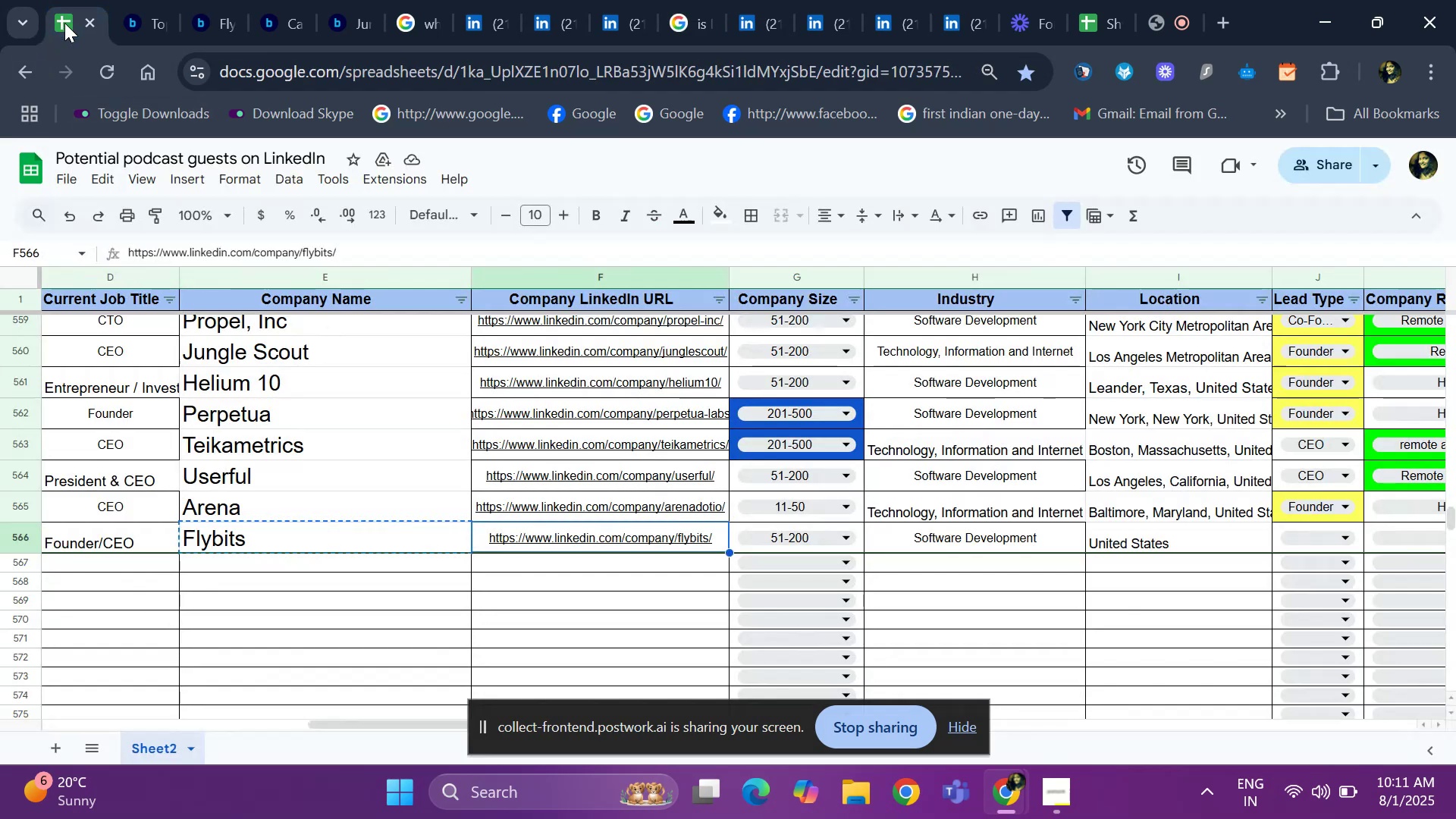 
key(ArrowRight)
 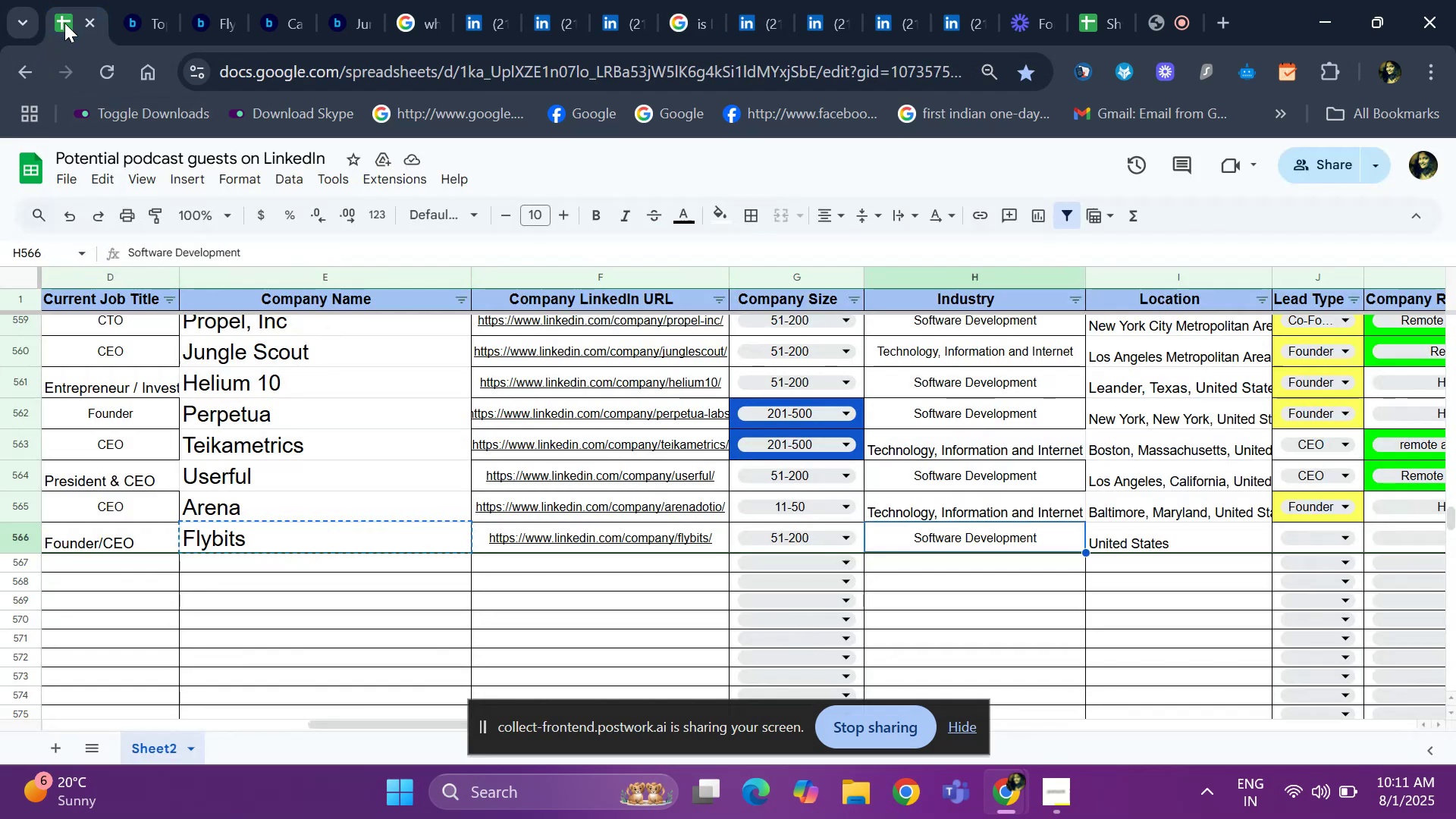 
key(ArrowRight)
 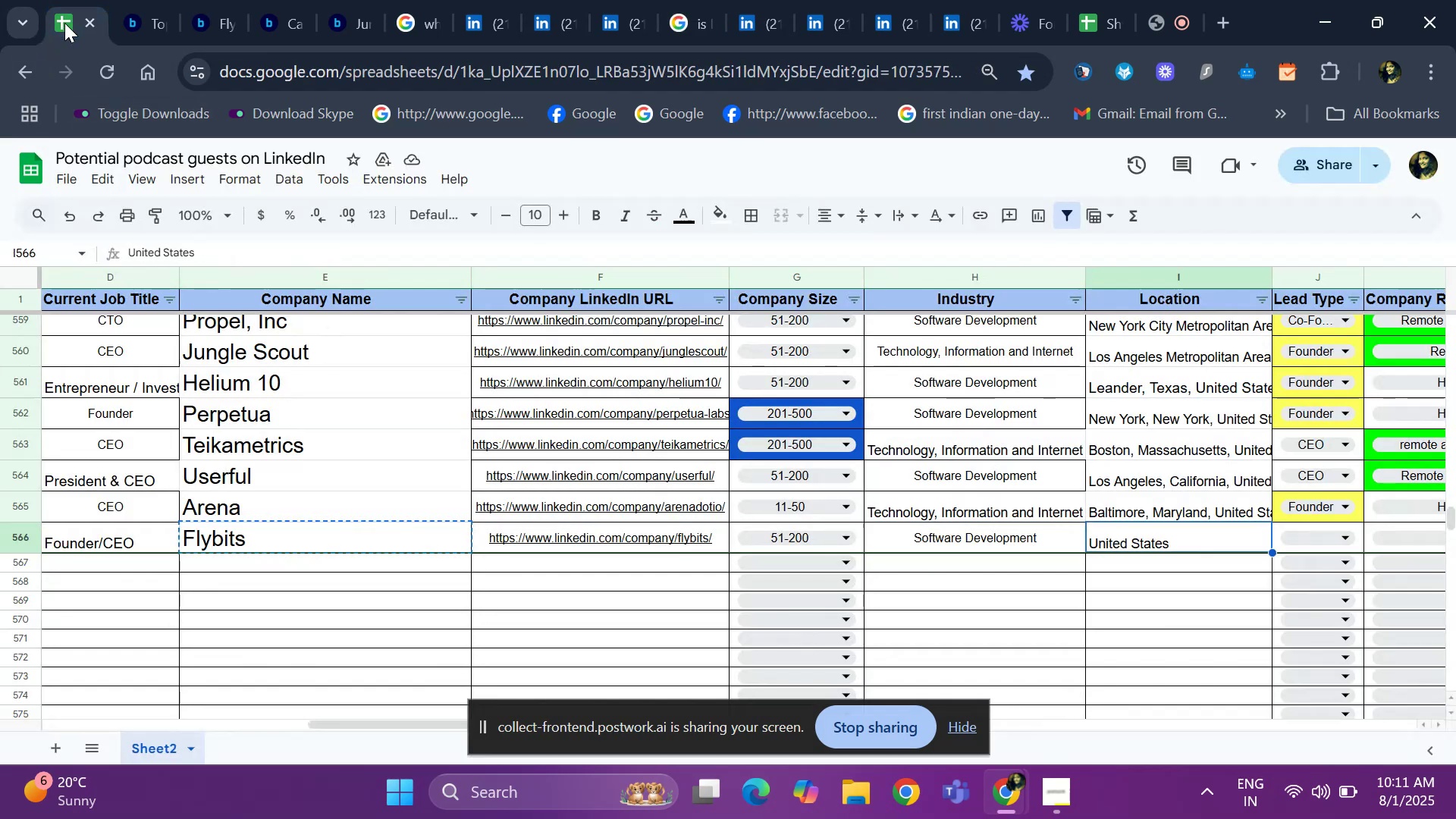 
key(ArrowRight)
 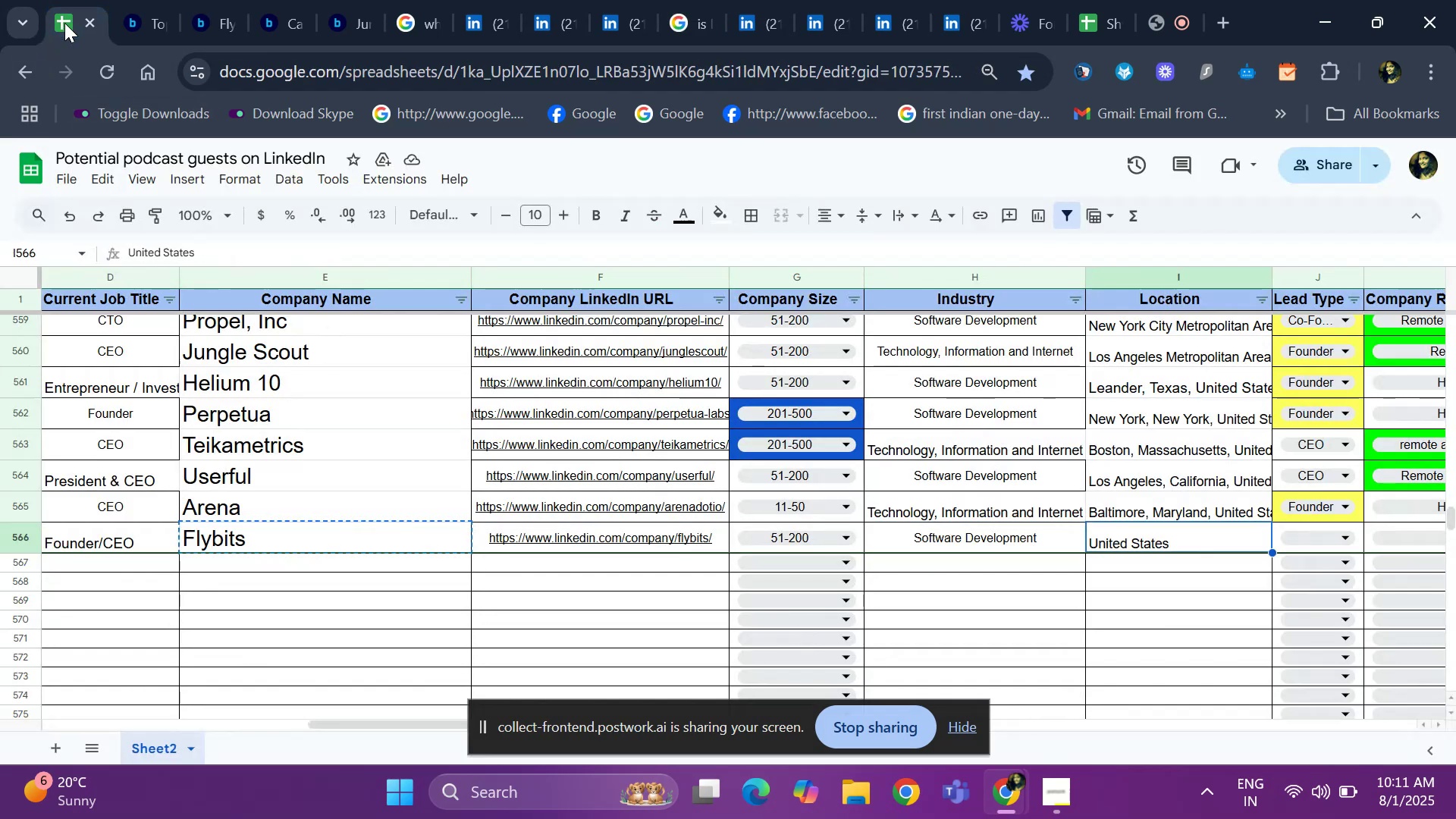 
key(ArrowRight)
 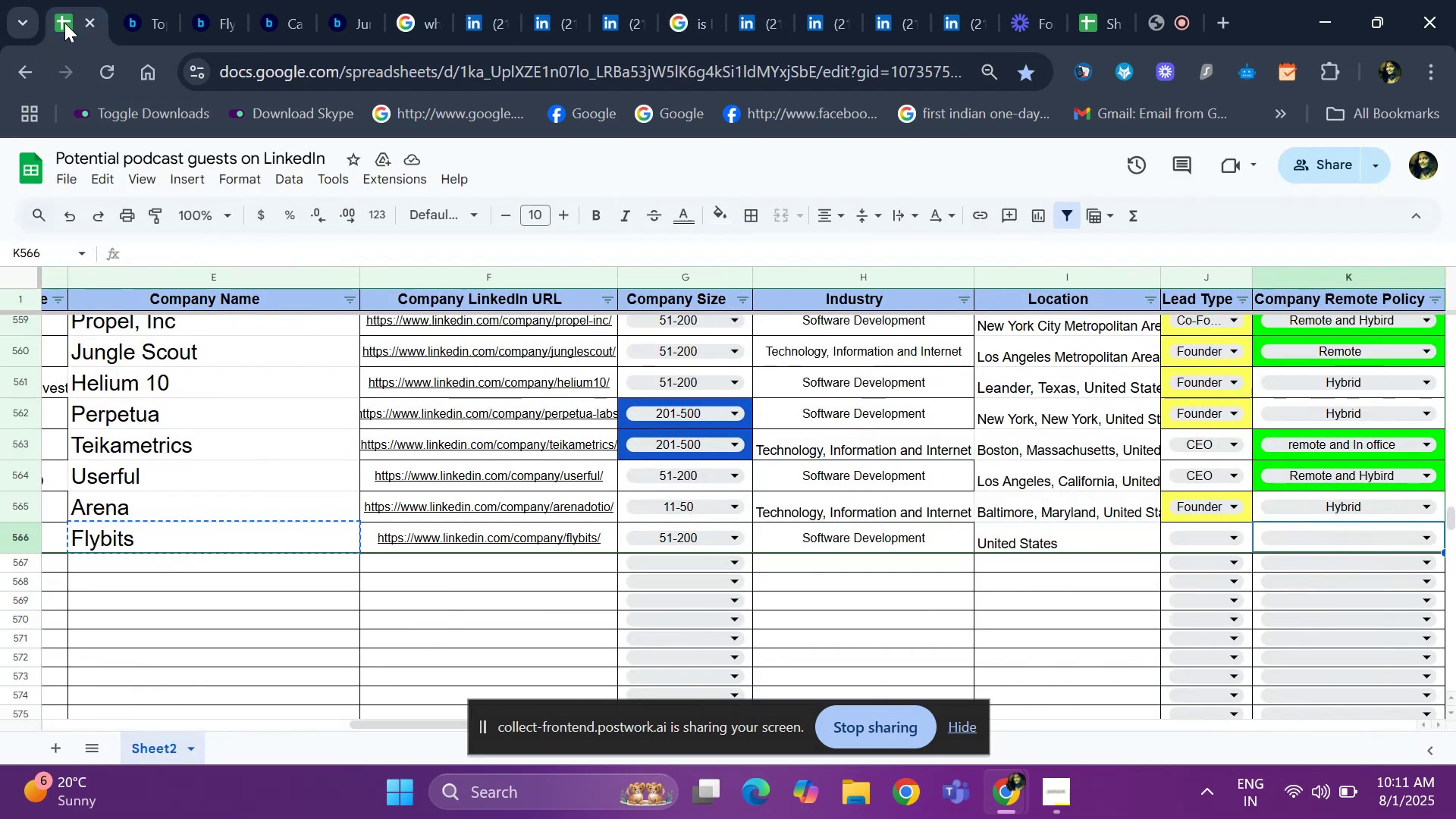 
key(ArrowLeft)
 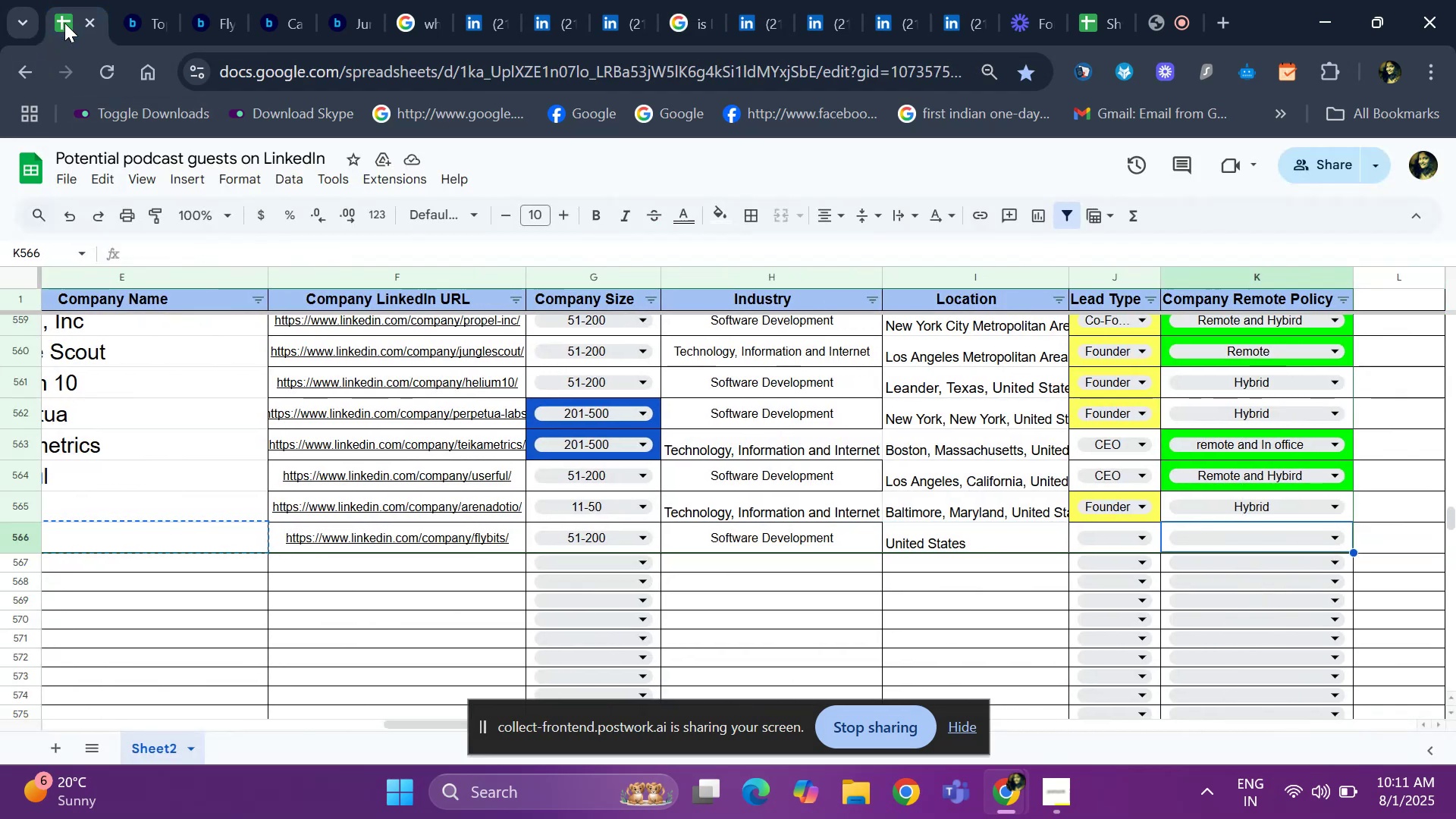 
key(ArrowLeft)
 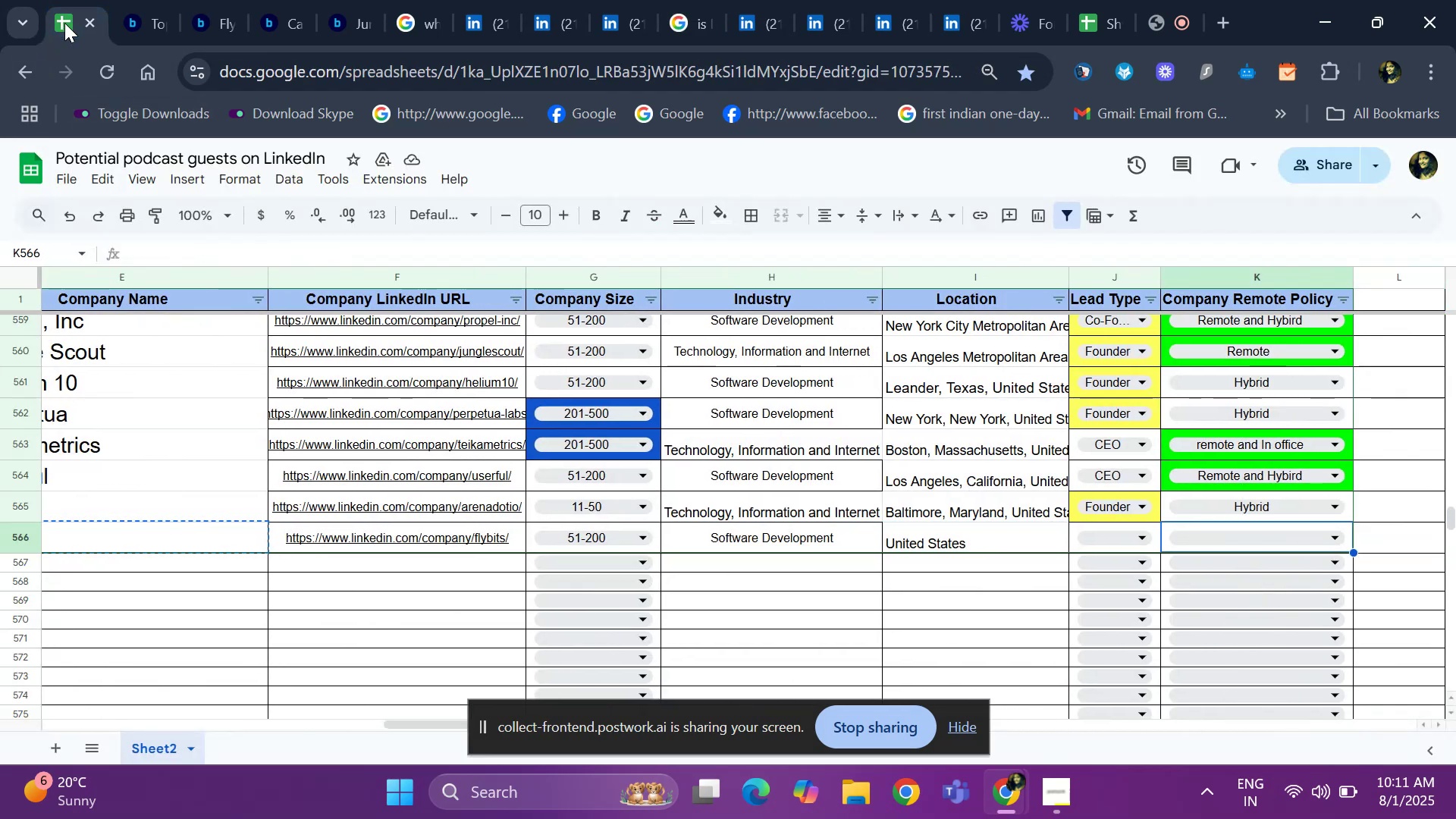 
key(Enter)
 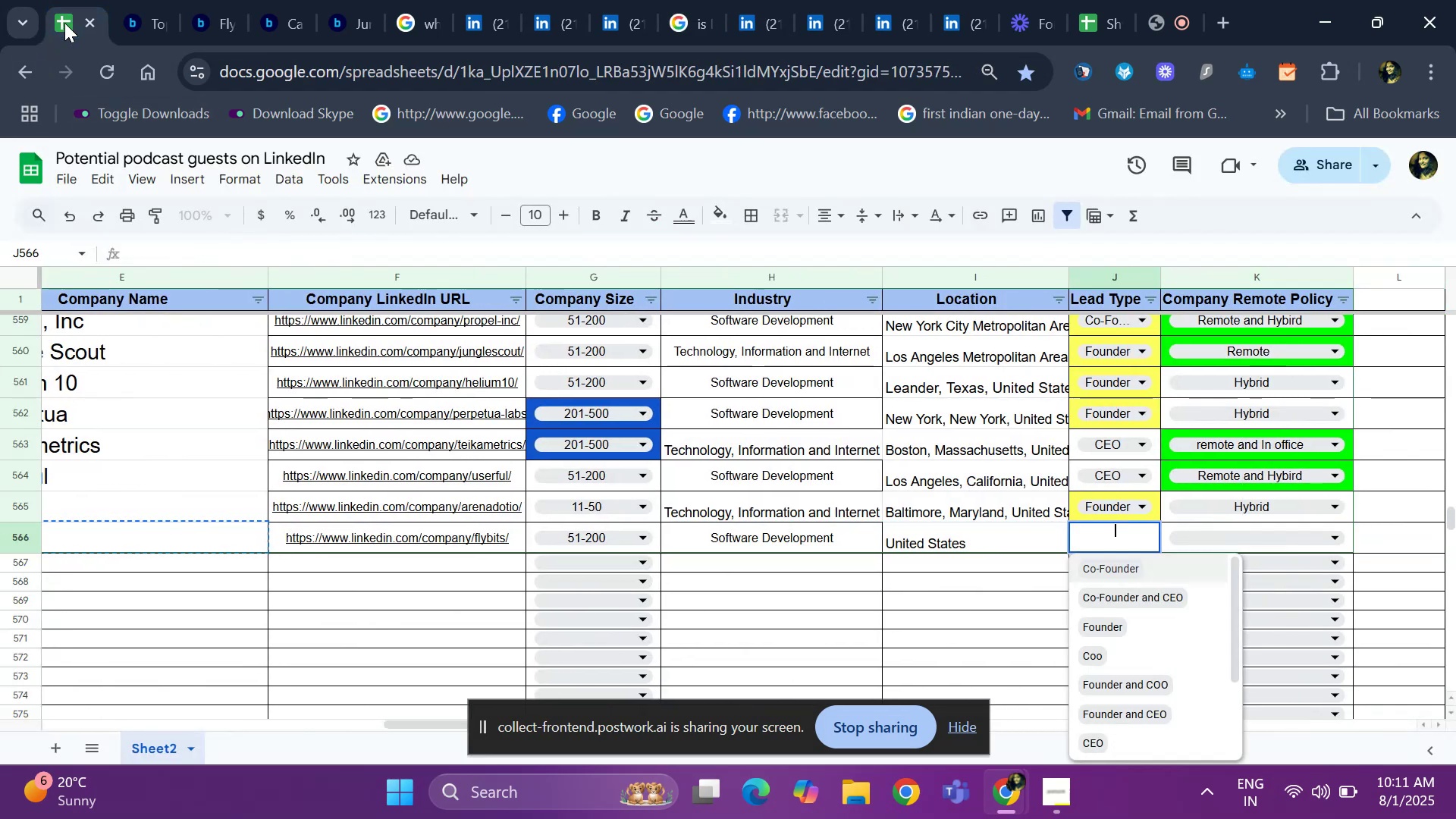 
key(ArrowDown)
 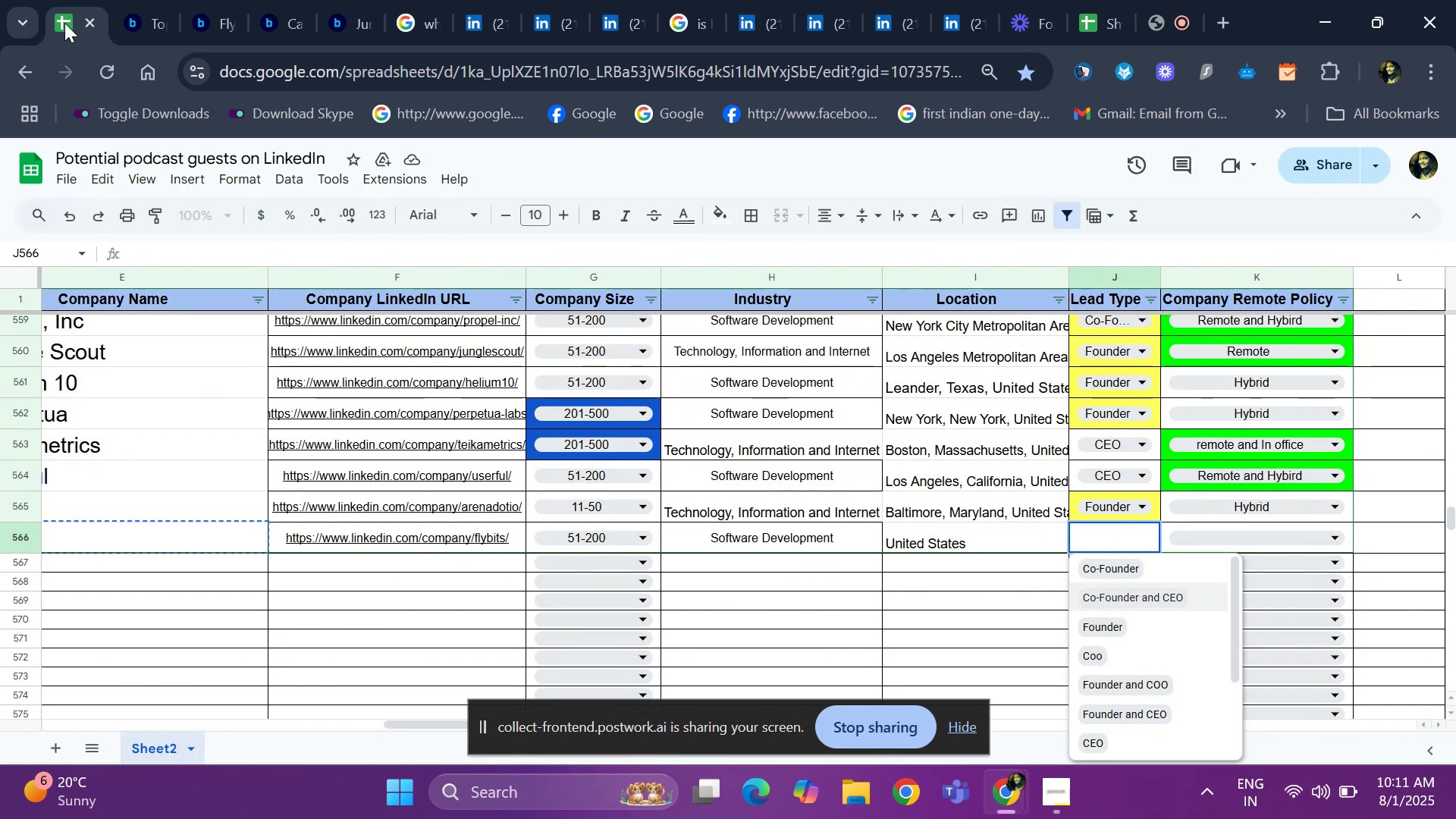 
key(ArrowDown)
 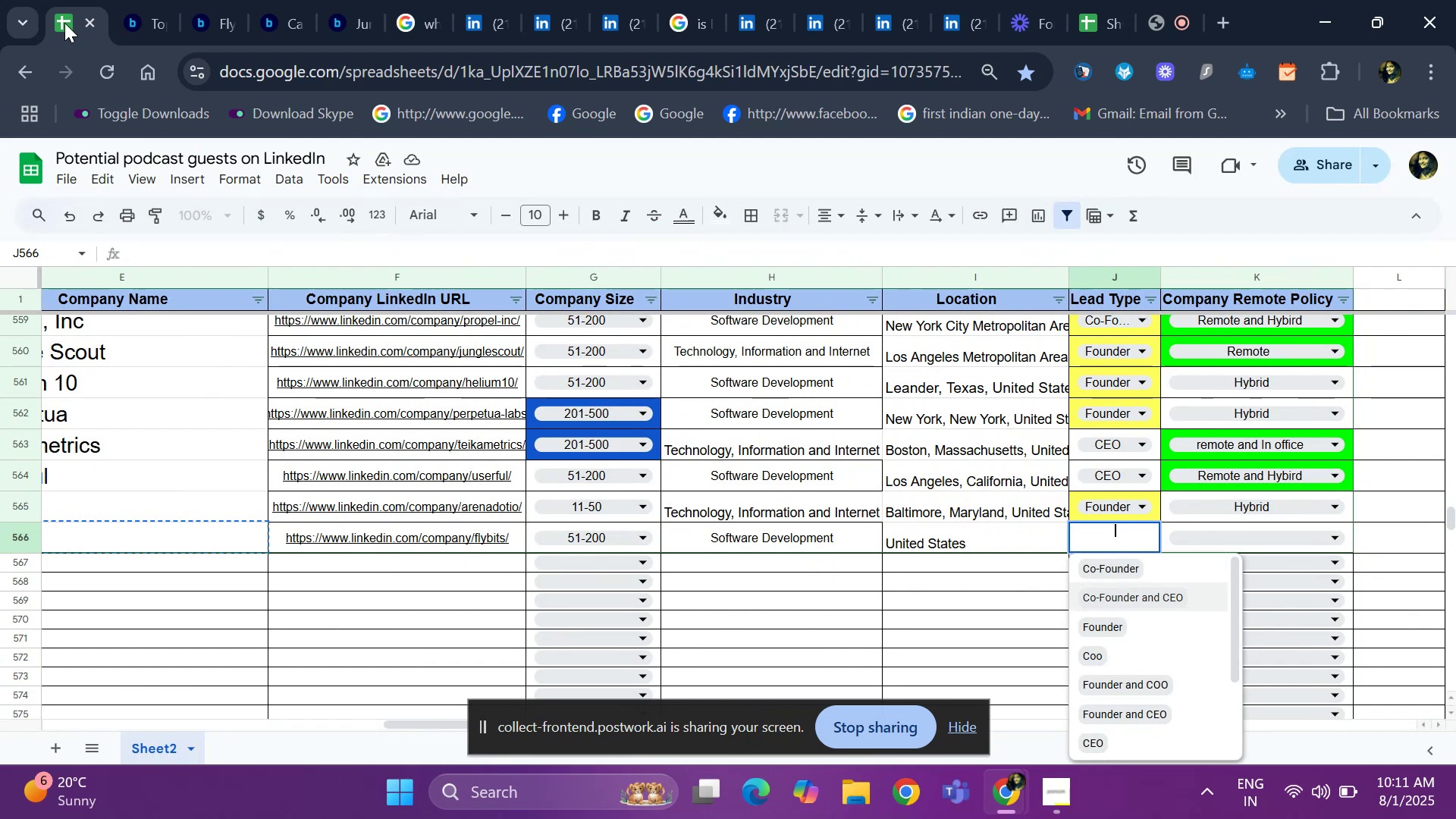 
key(ArrowDown)
 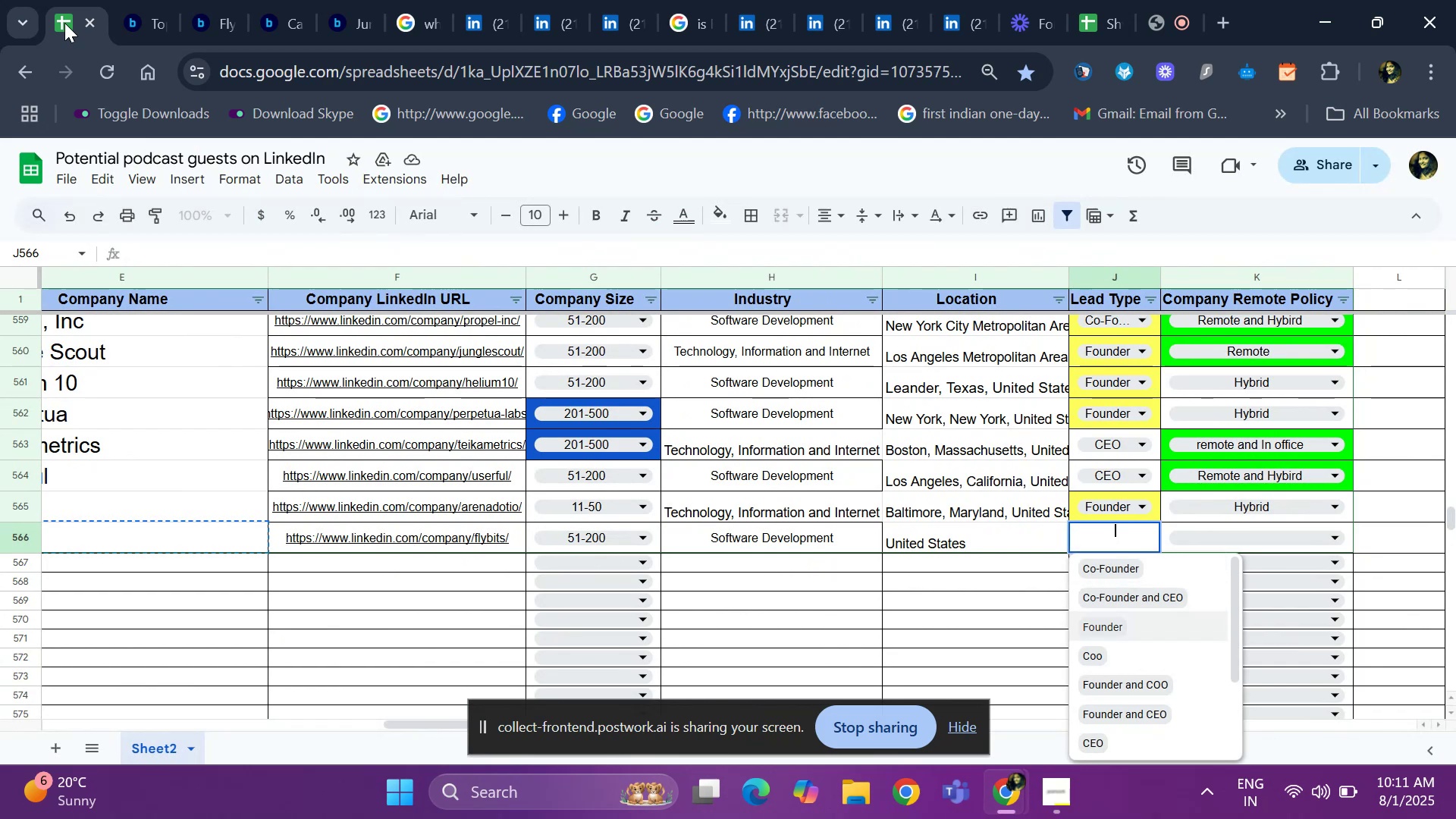 
key(ArrowDown)
 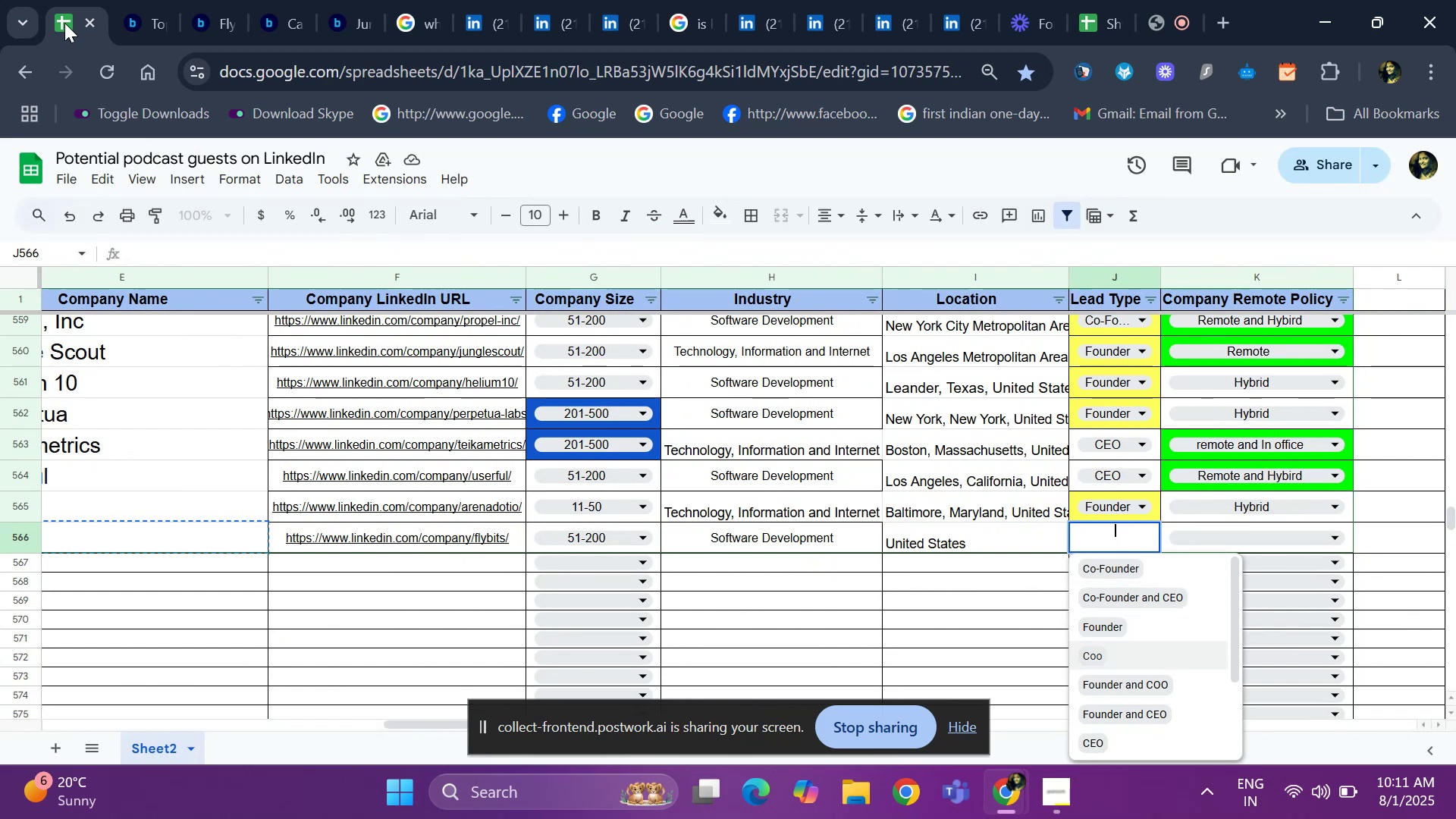 
key(ArrowDown)
 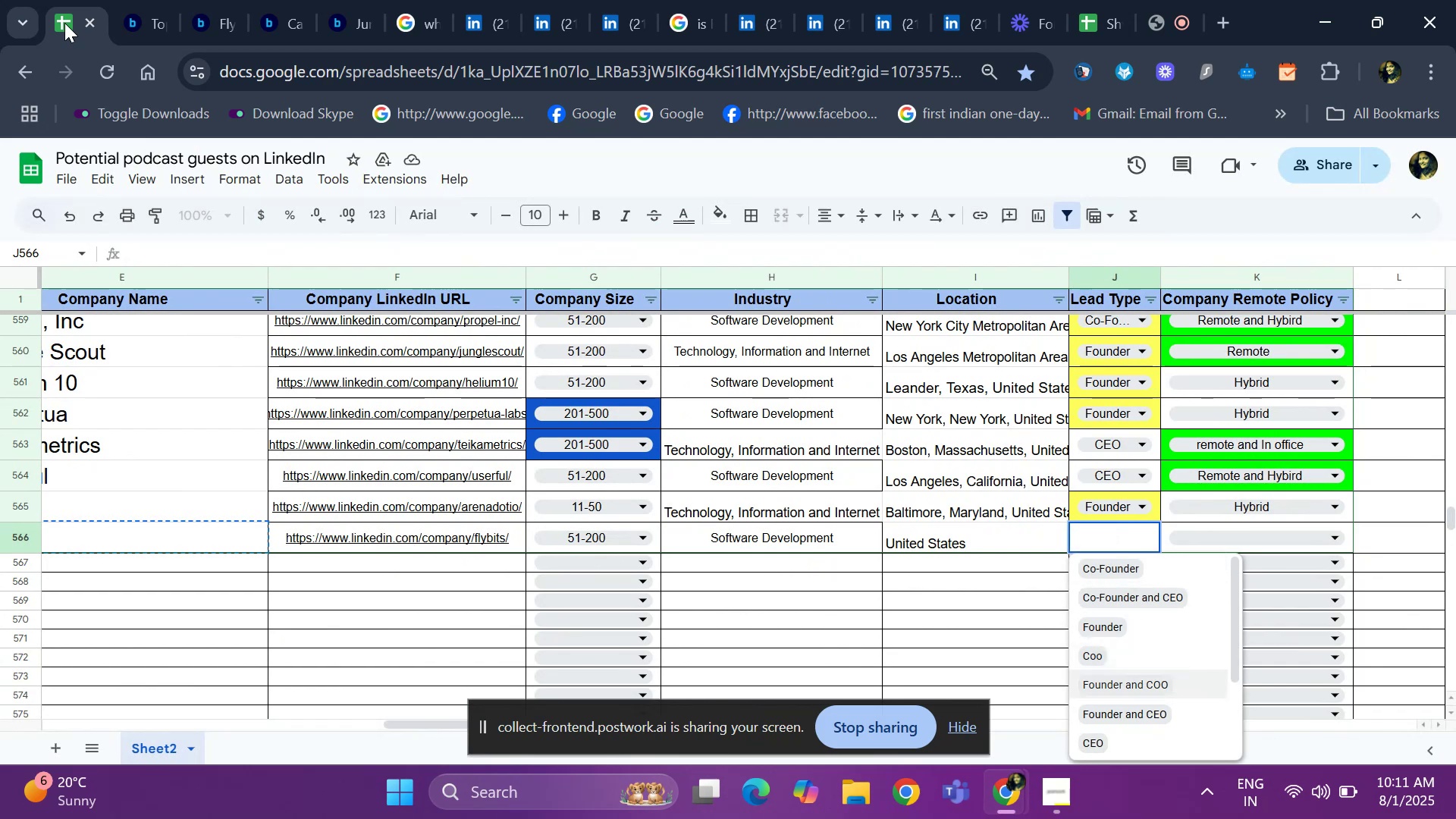 
key(ArrowDown)
 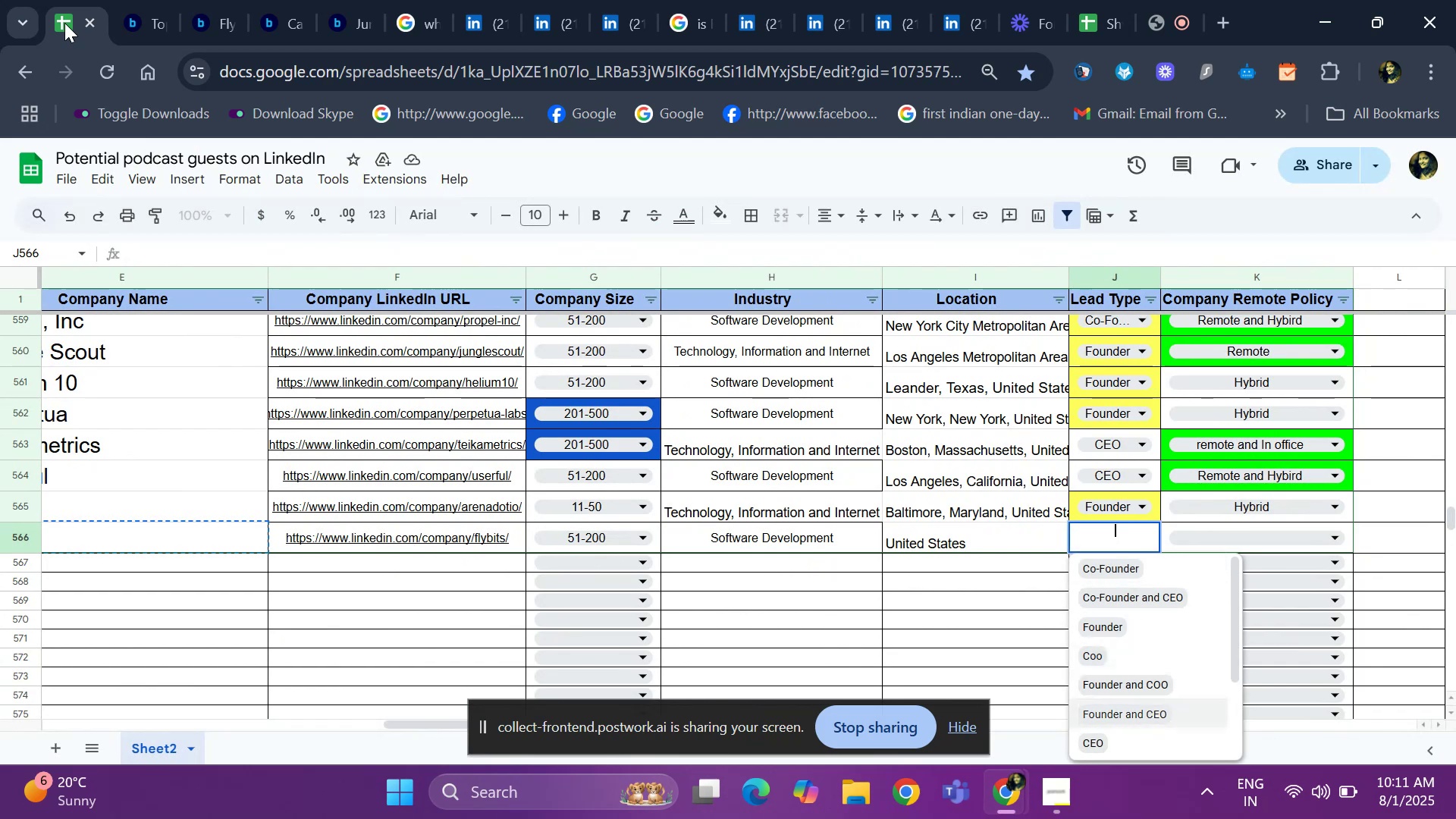 
key(ArrowDown)
 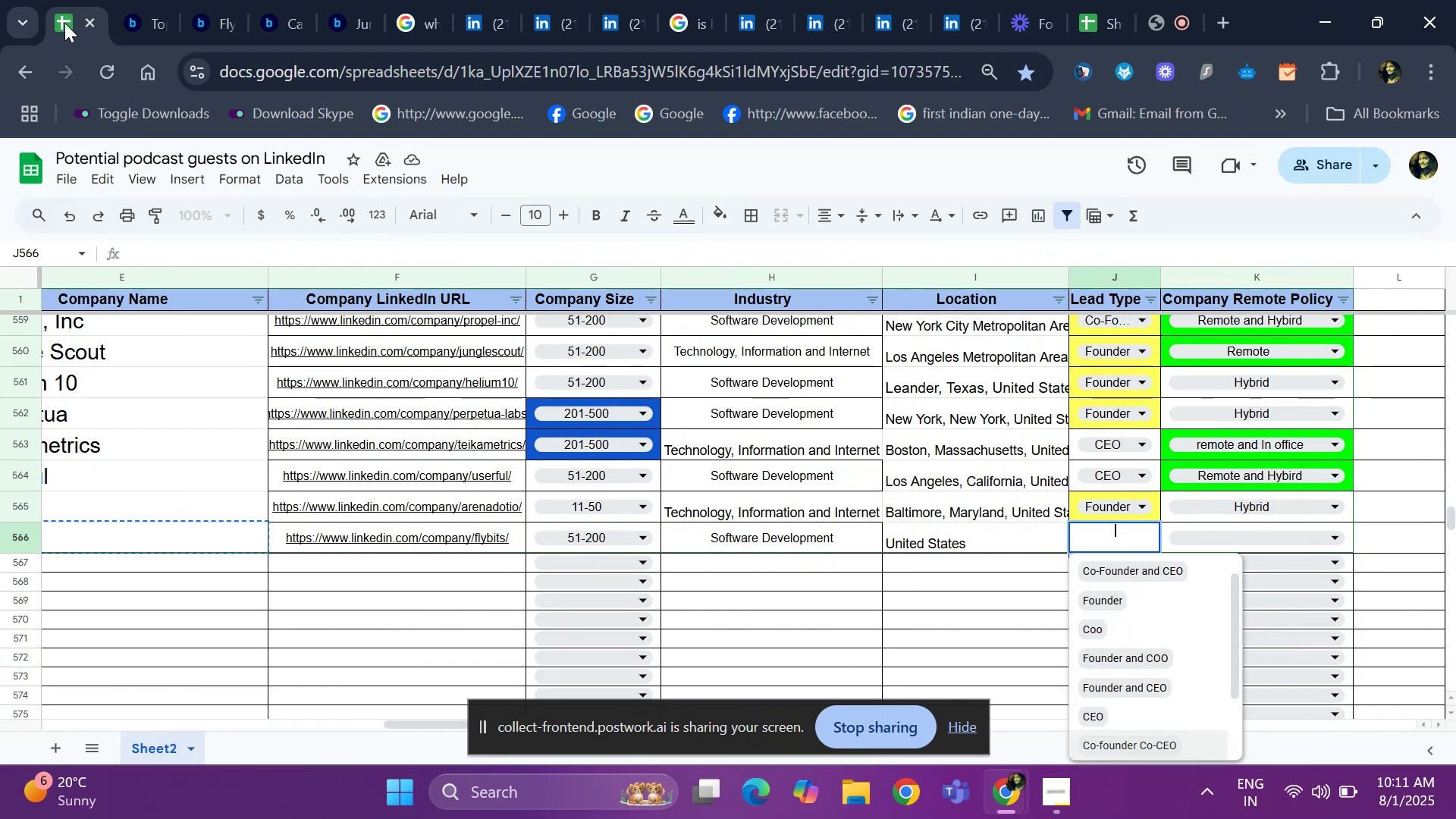 
key(ArrowDown)
 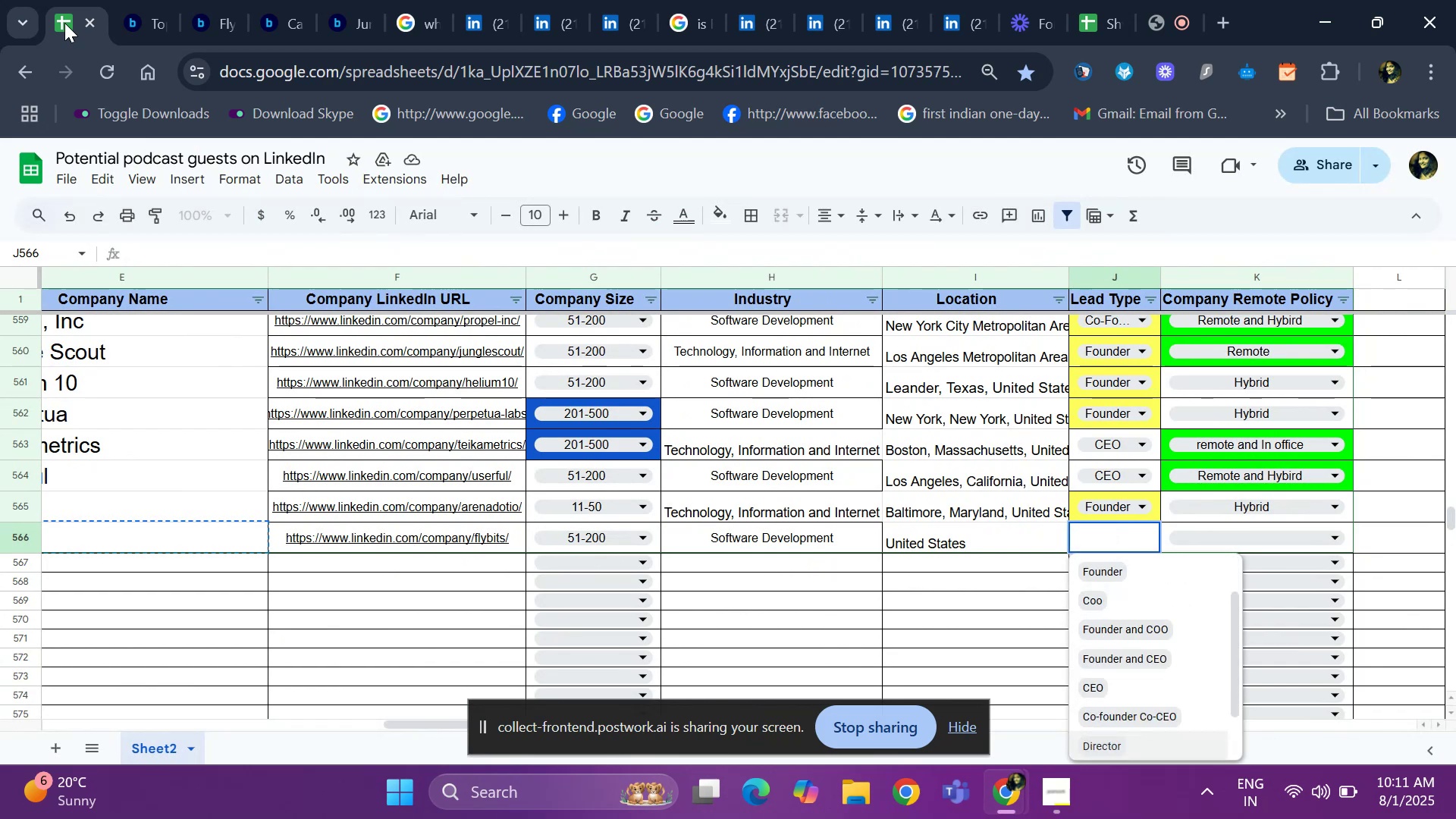 
key(ArrowDown)
 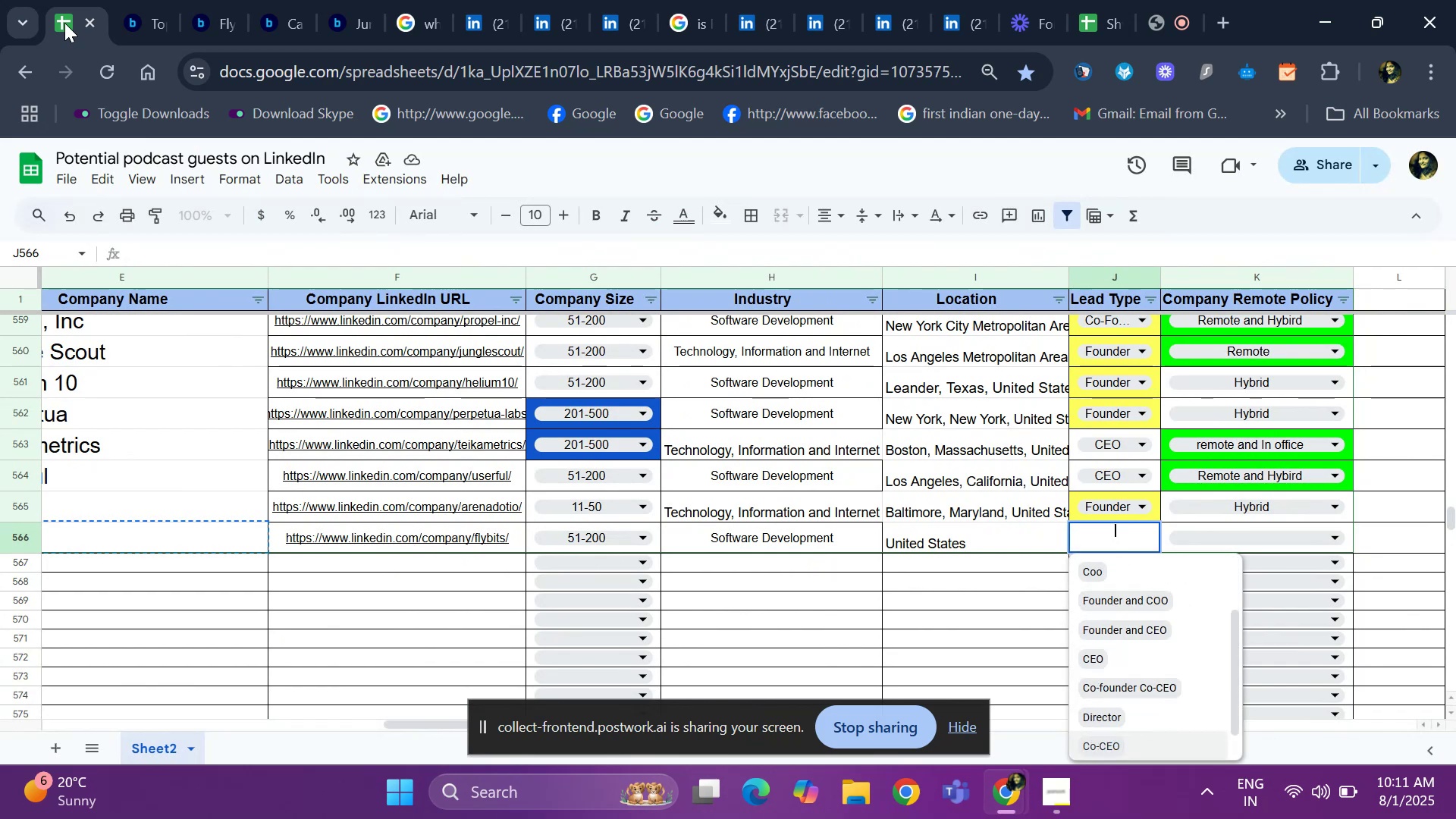 
key(ArrowUp)
 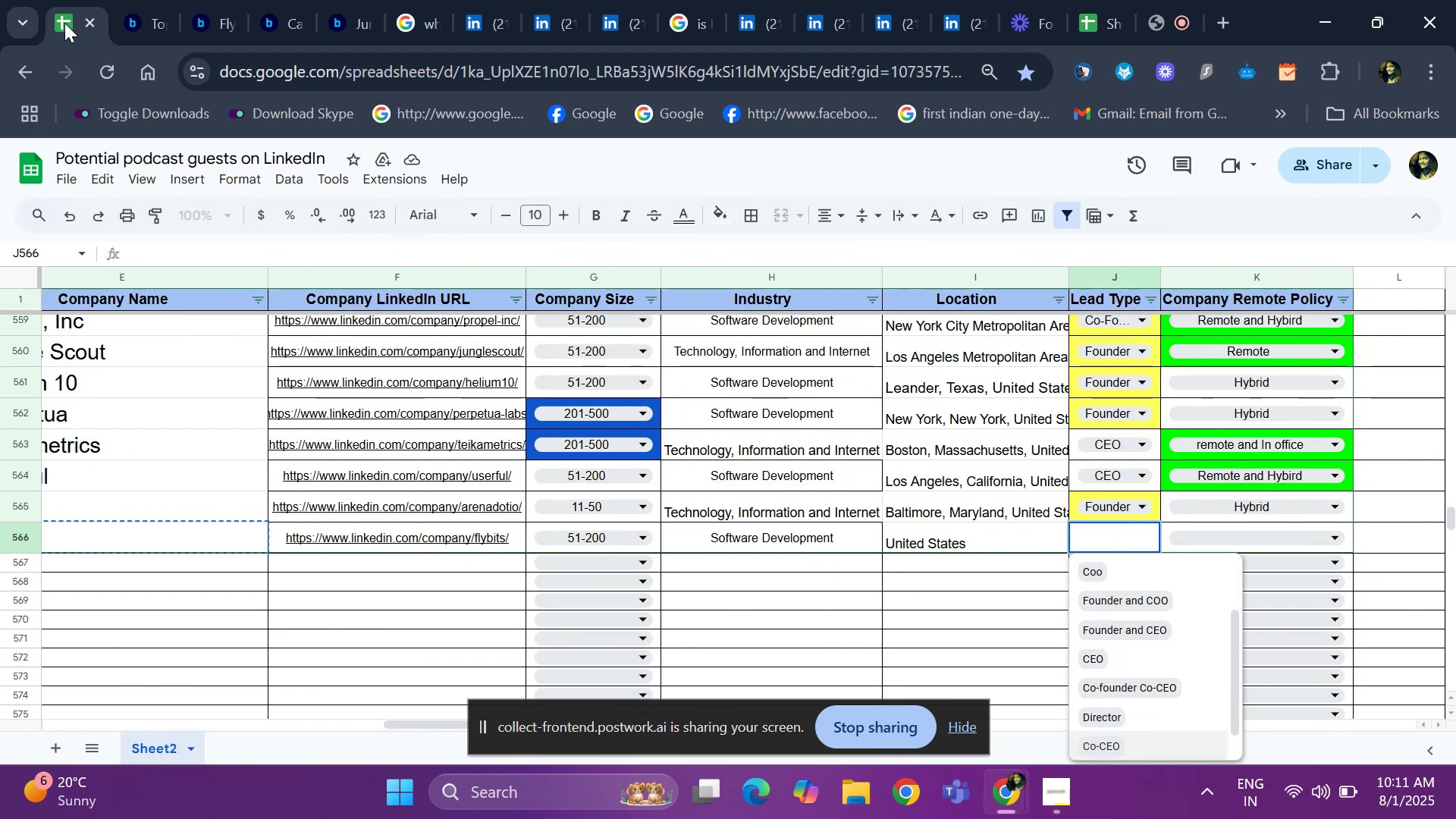 
key(ArrowUp)
 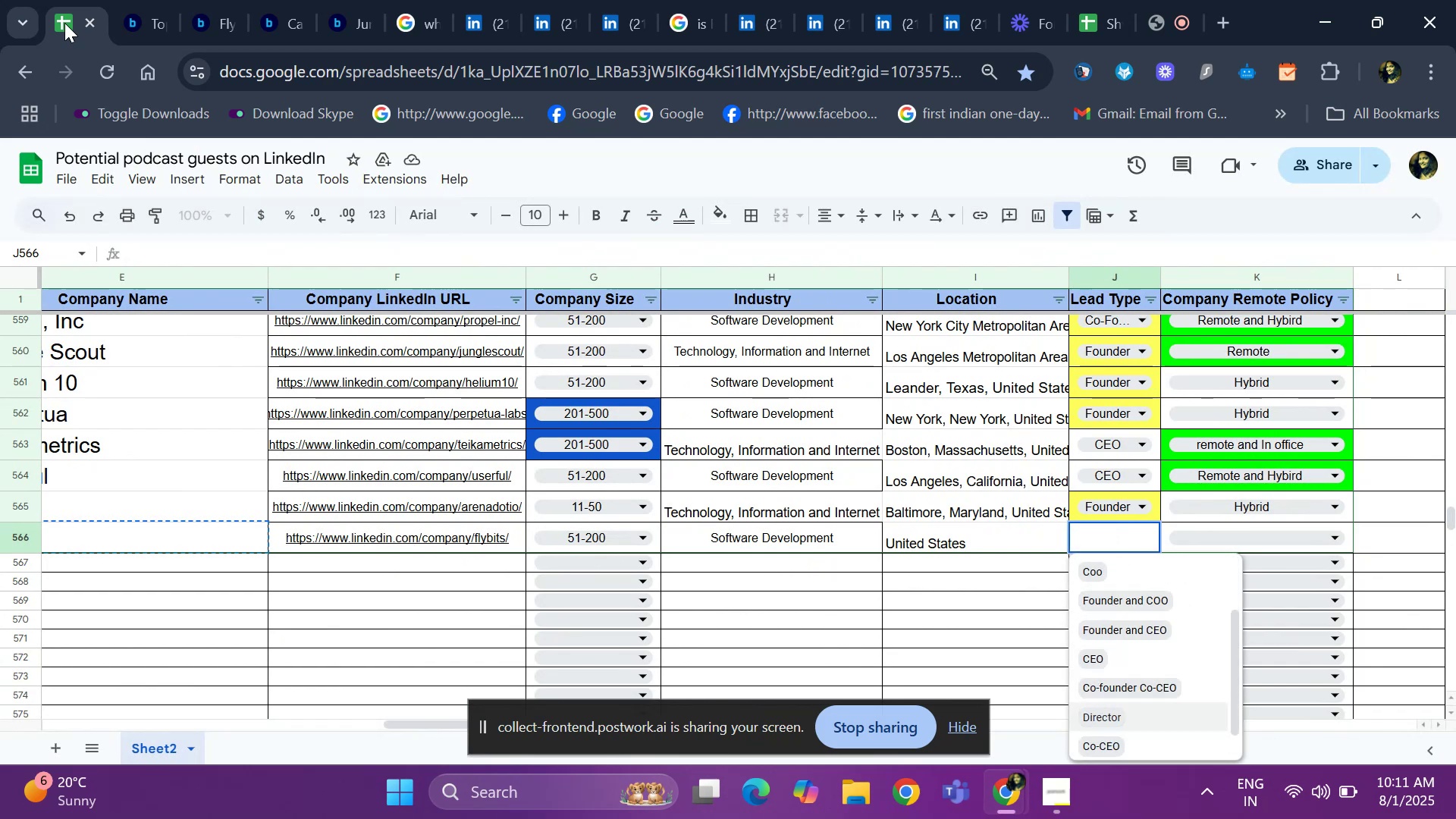 
key(ArrowUp)
 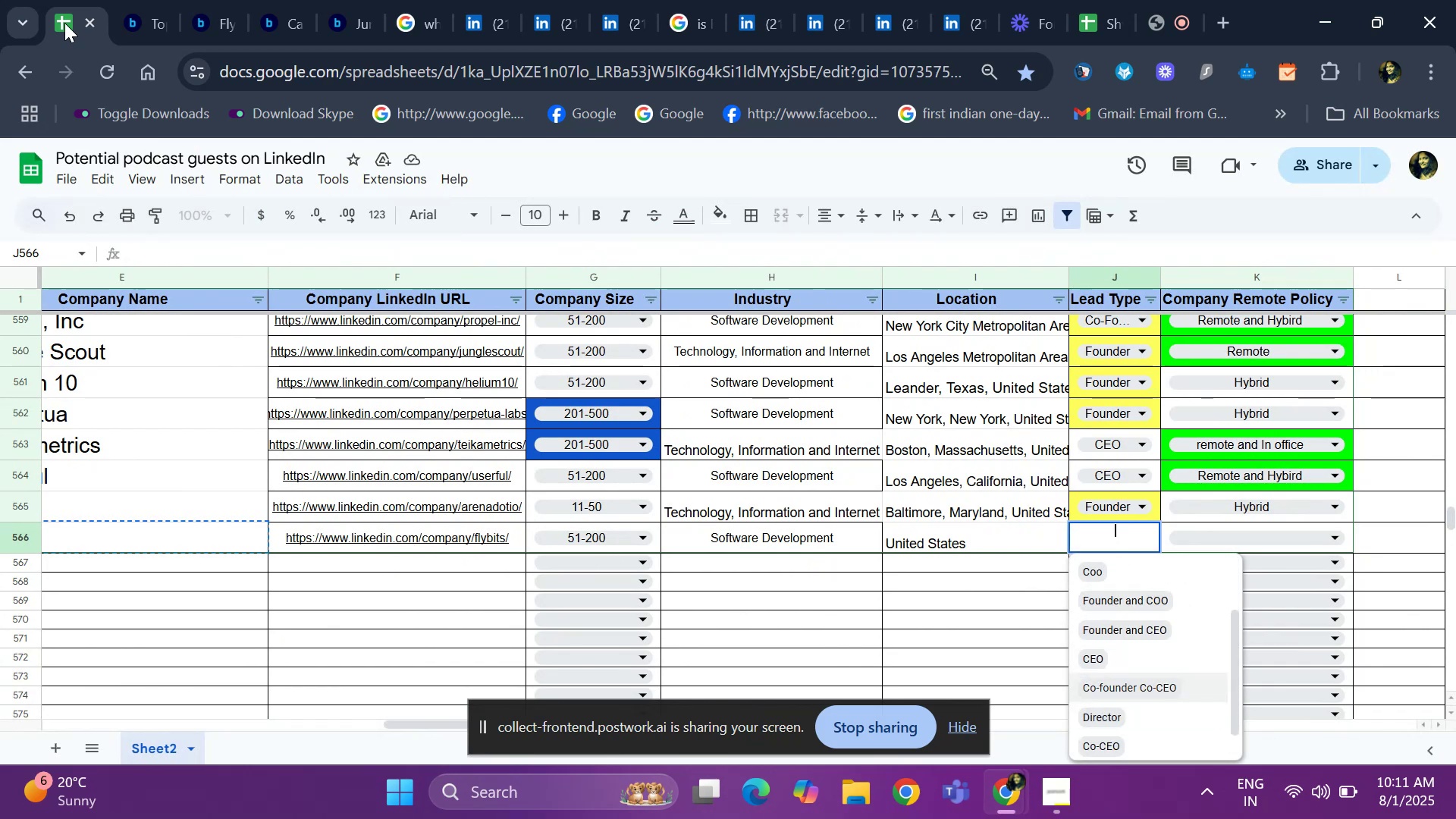 
key(ArrowUp)
 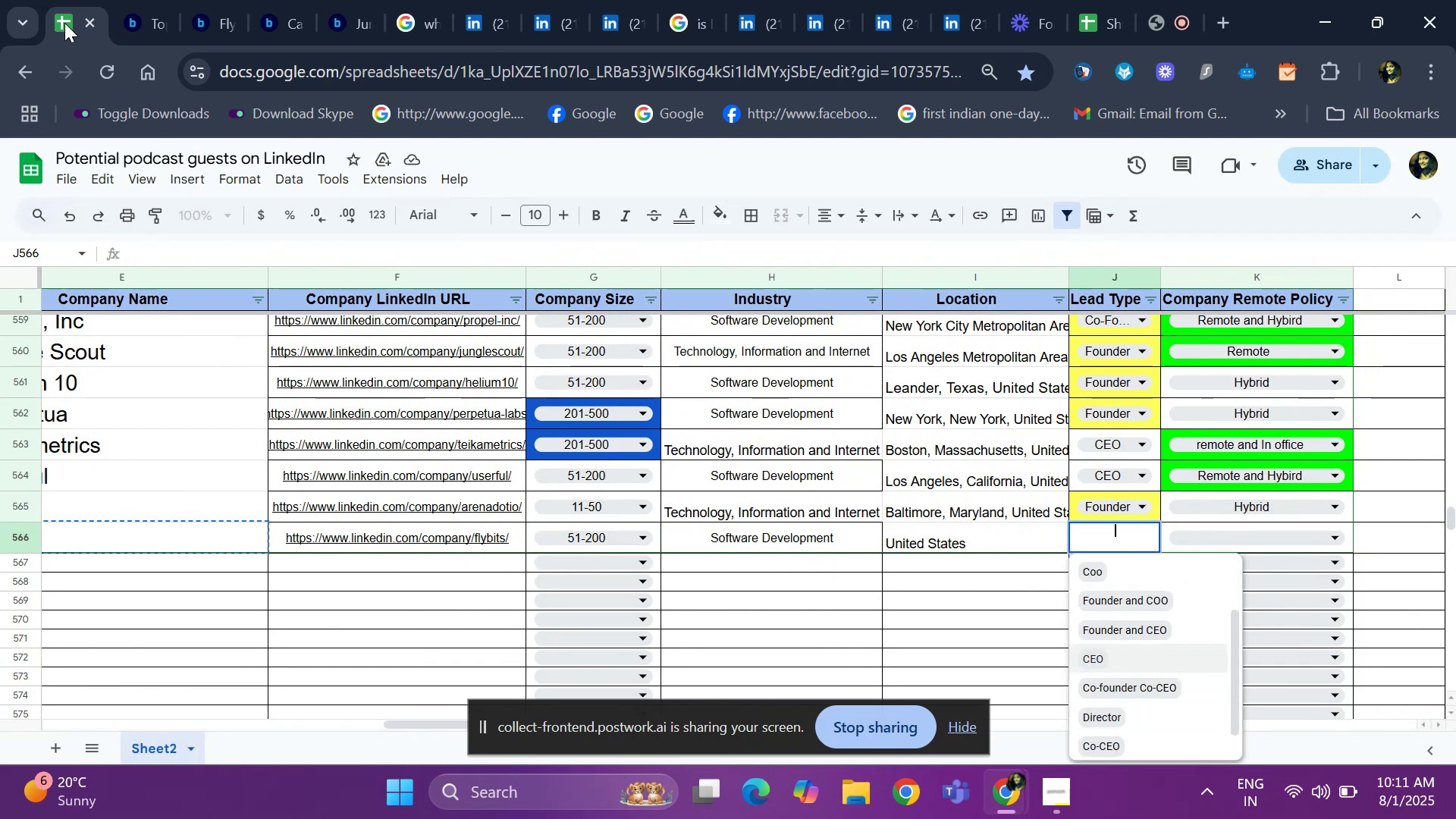 
key(ArrowUp)
 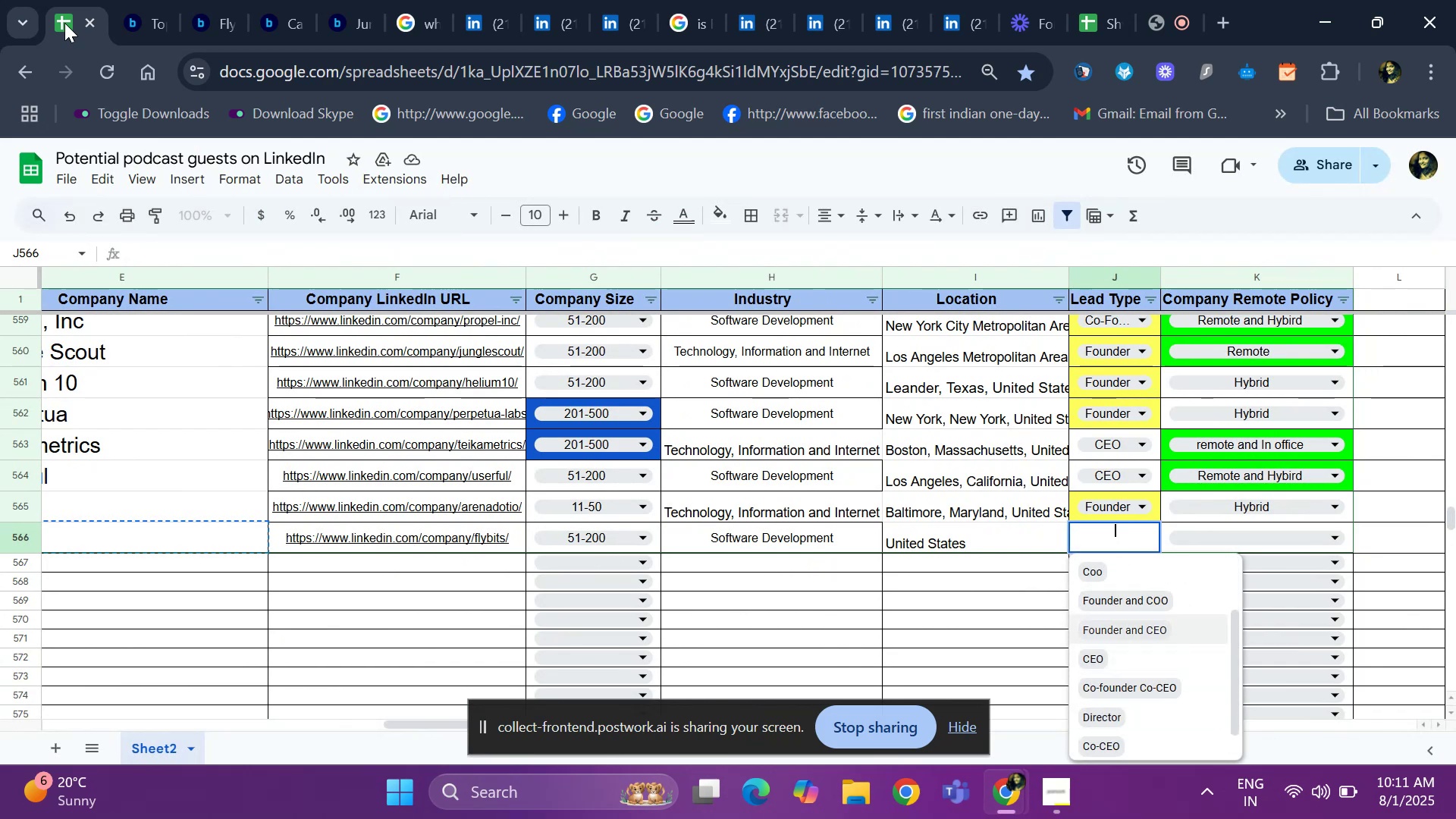 
key(ArrowUp)
 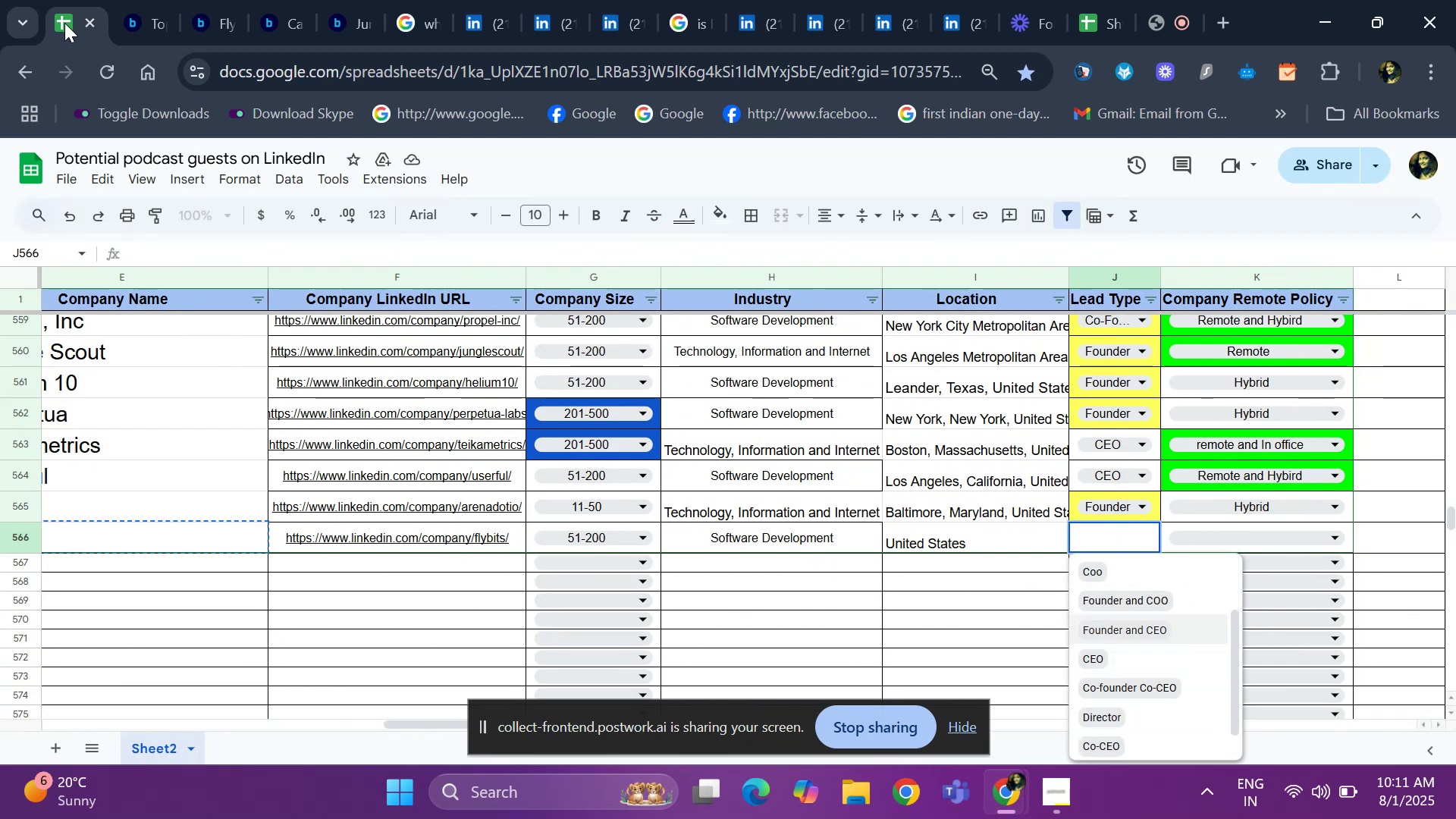 
key(ArrowUp)
 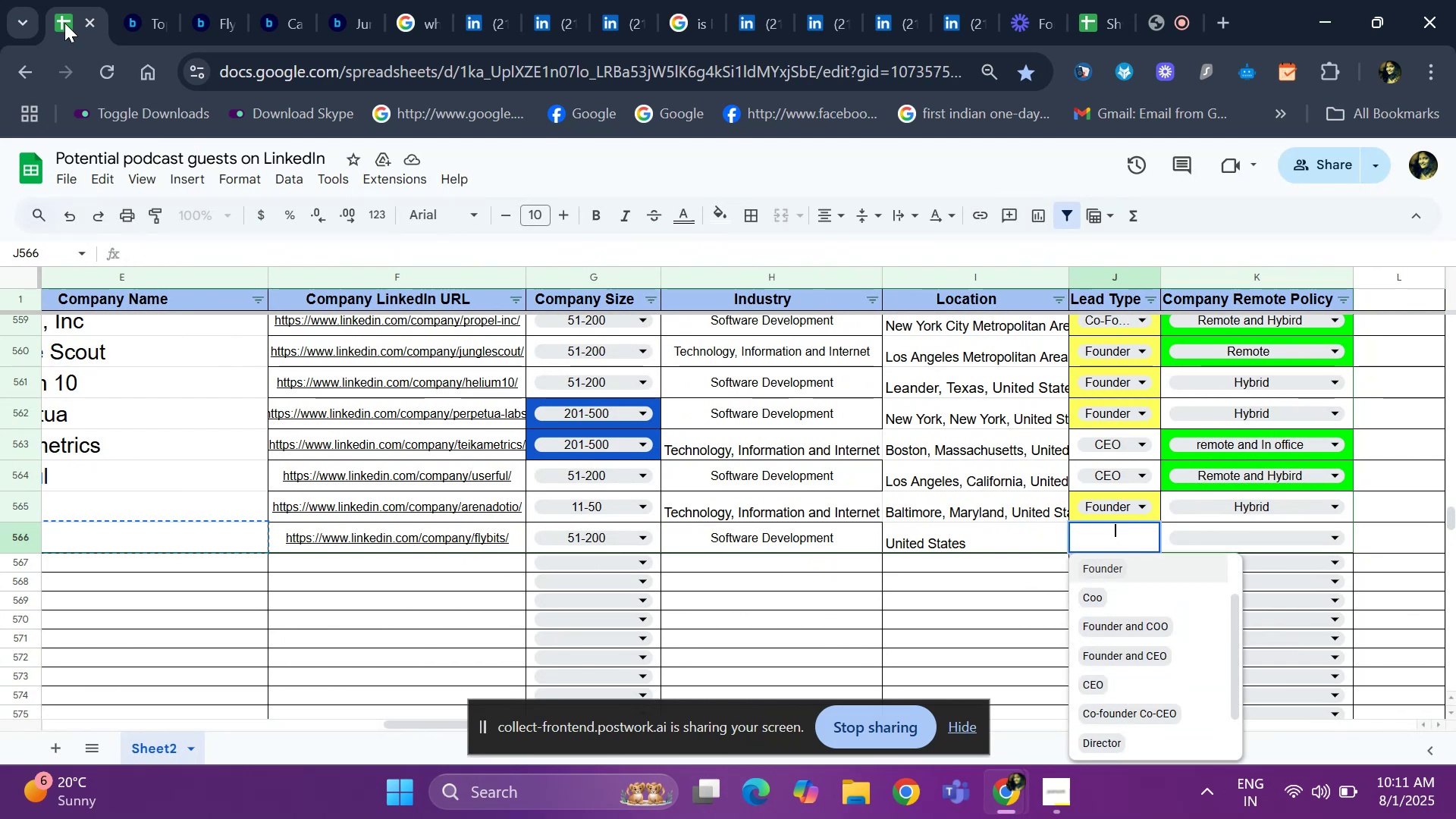 
key(Escape)
 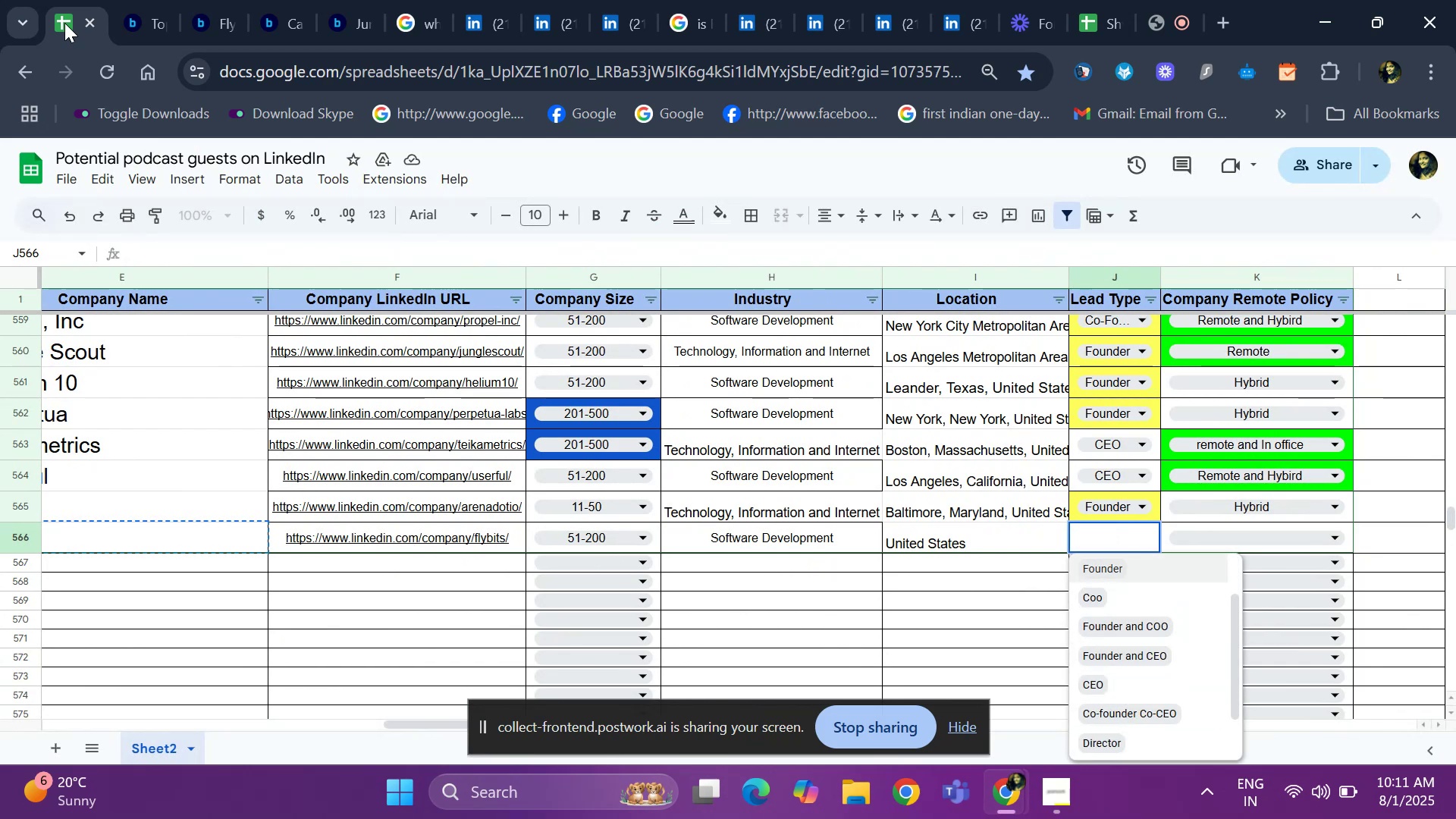 
hold_key(key=ArrowLeft, duration=0.77)
 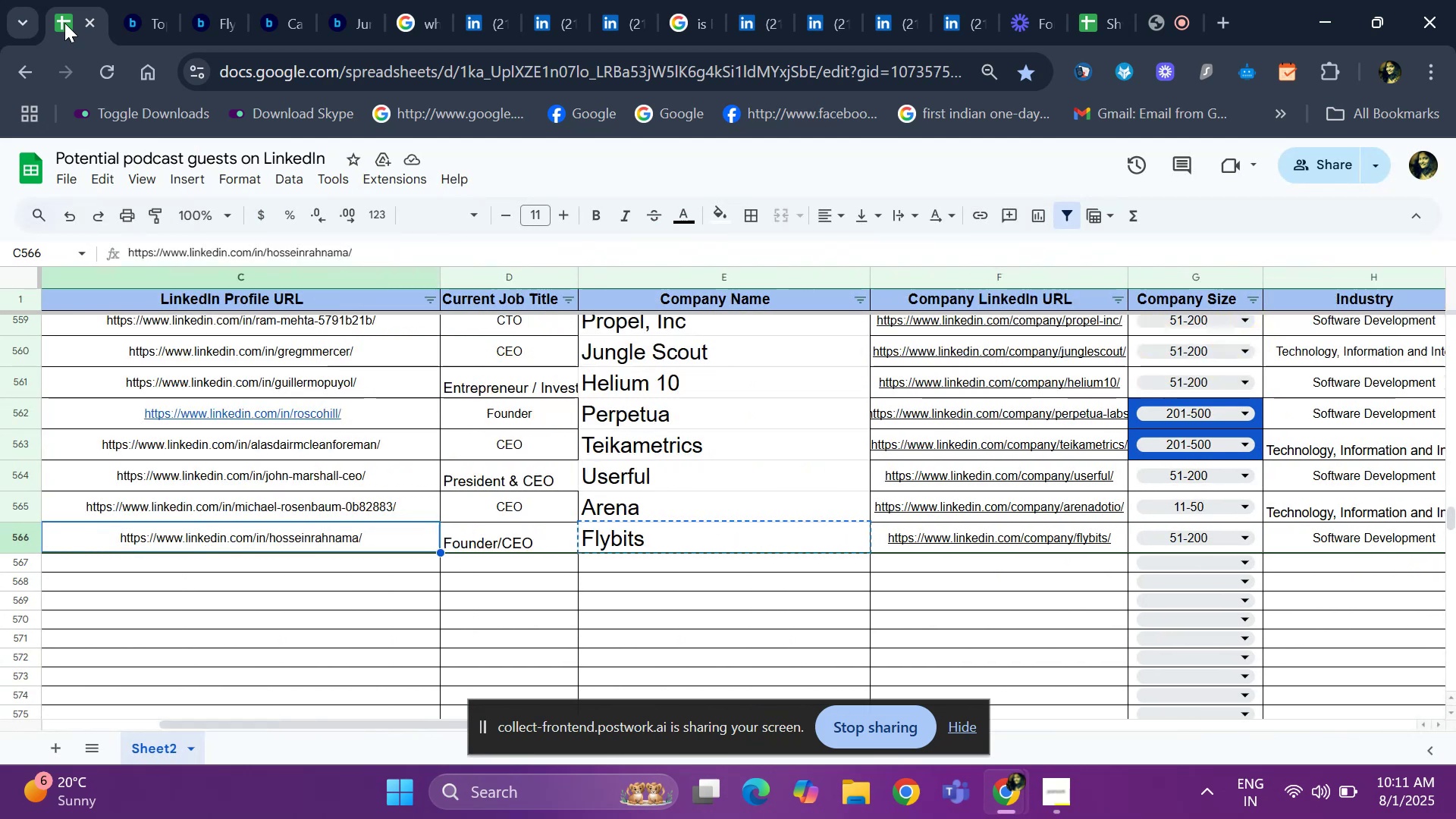 
key(ArrowRight)
 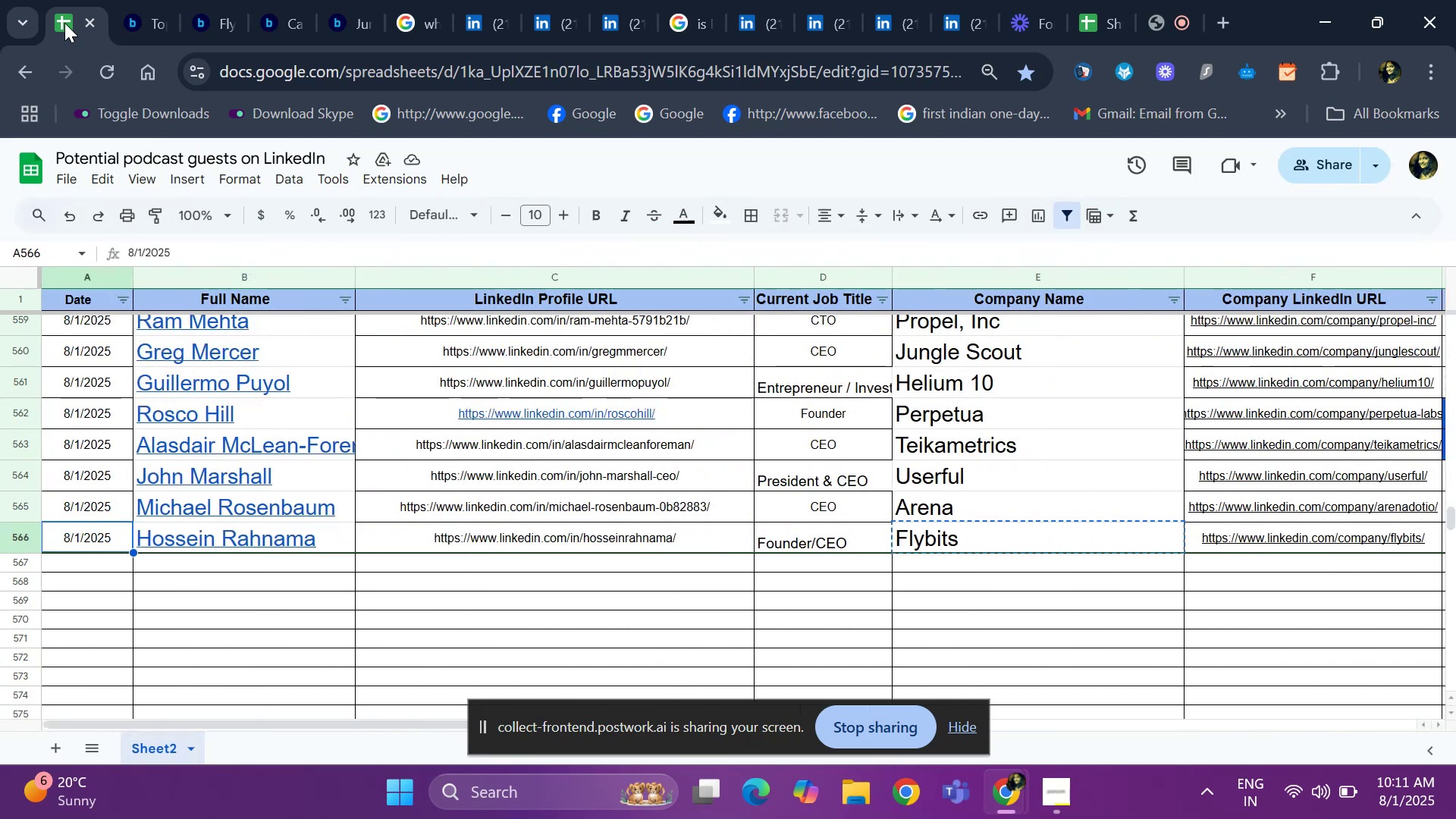 
key(ArrowRight)
 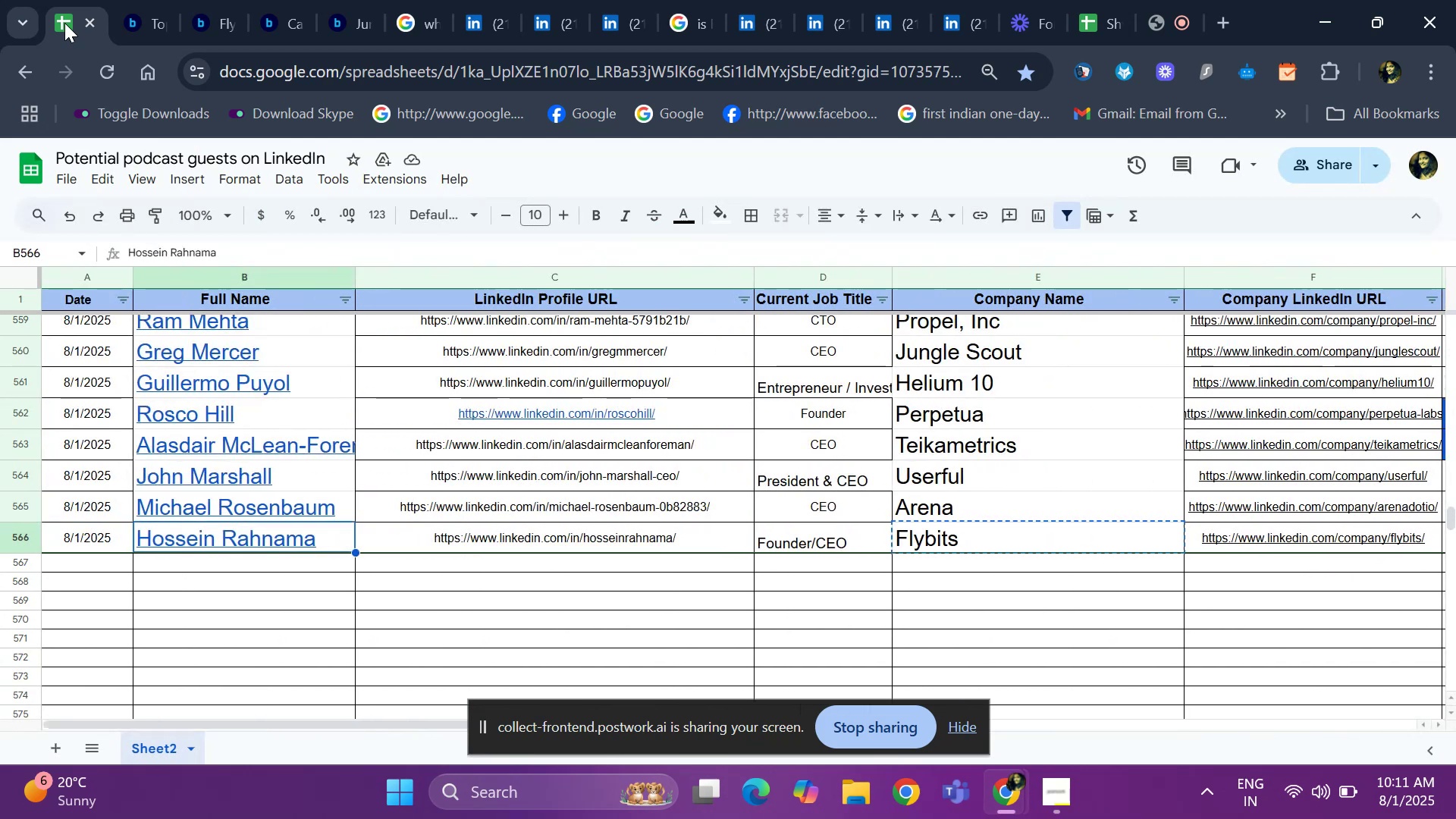 
key(ArrowRight)
 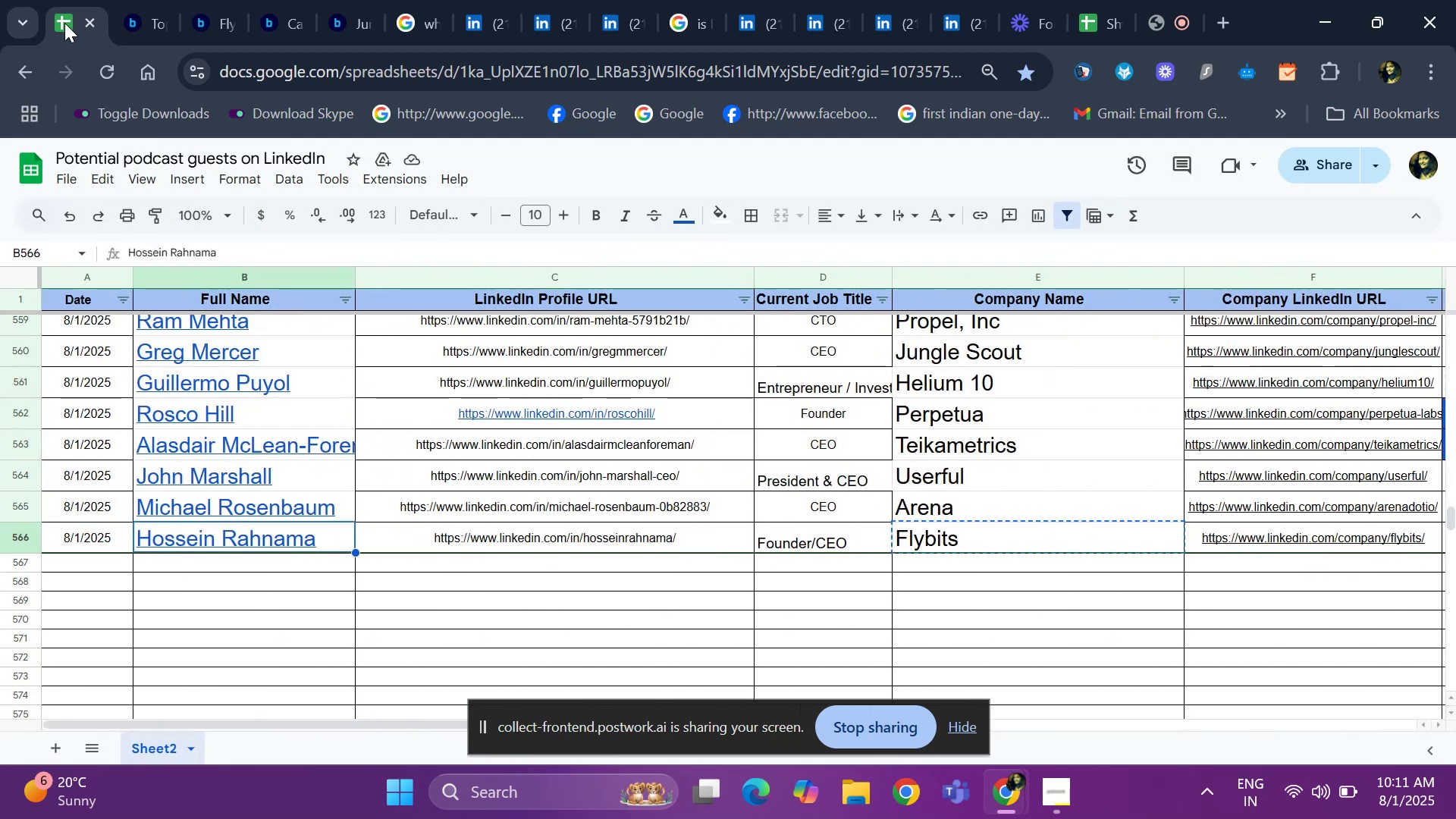 
key(ArrowRight)
 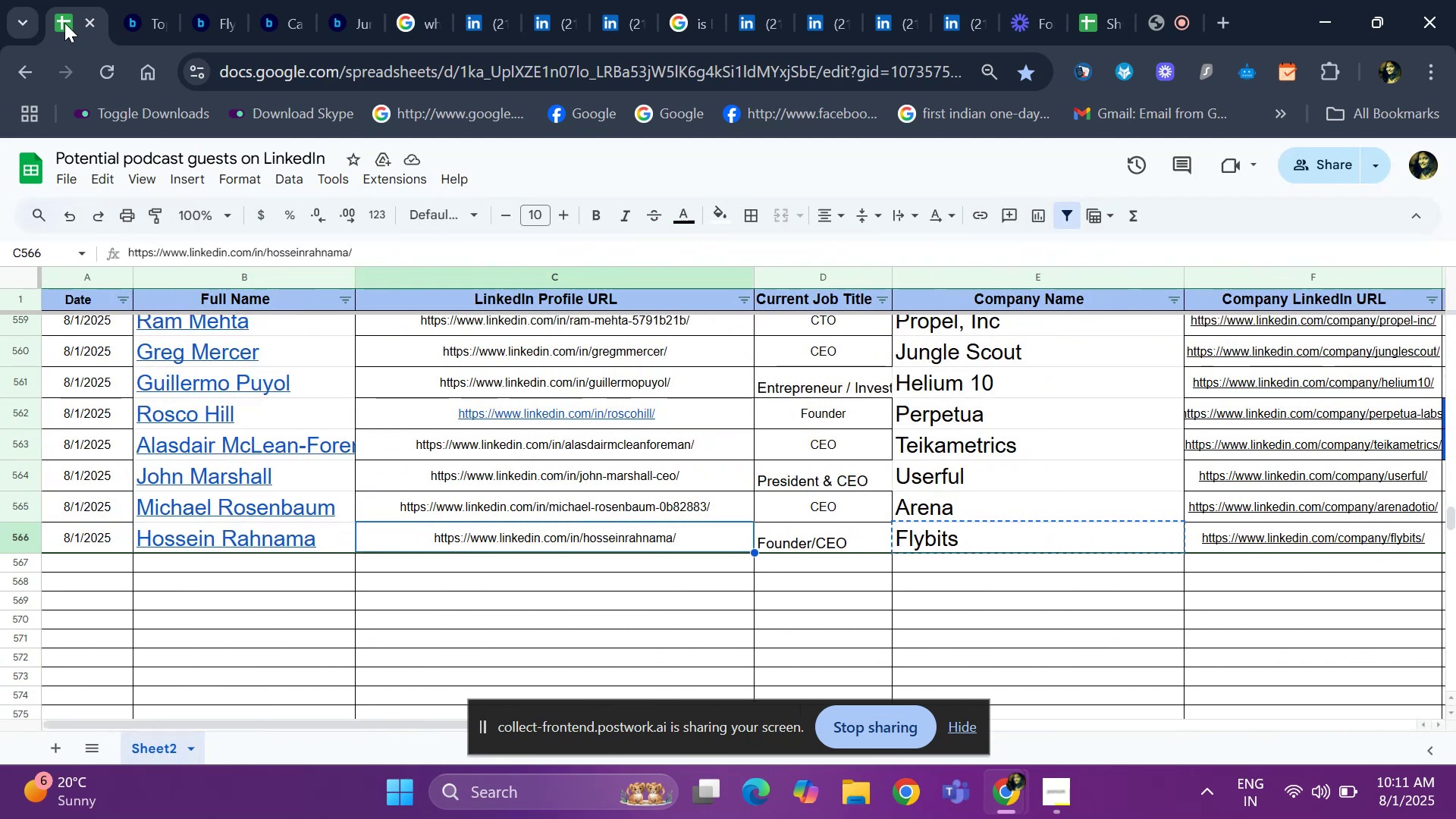 
key(ArrowRight)
 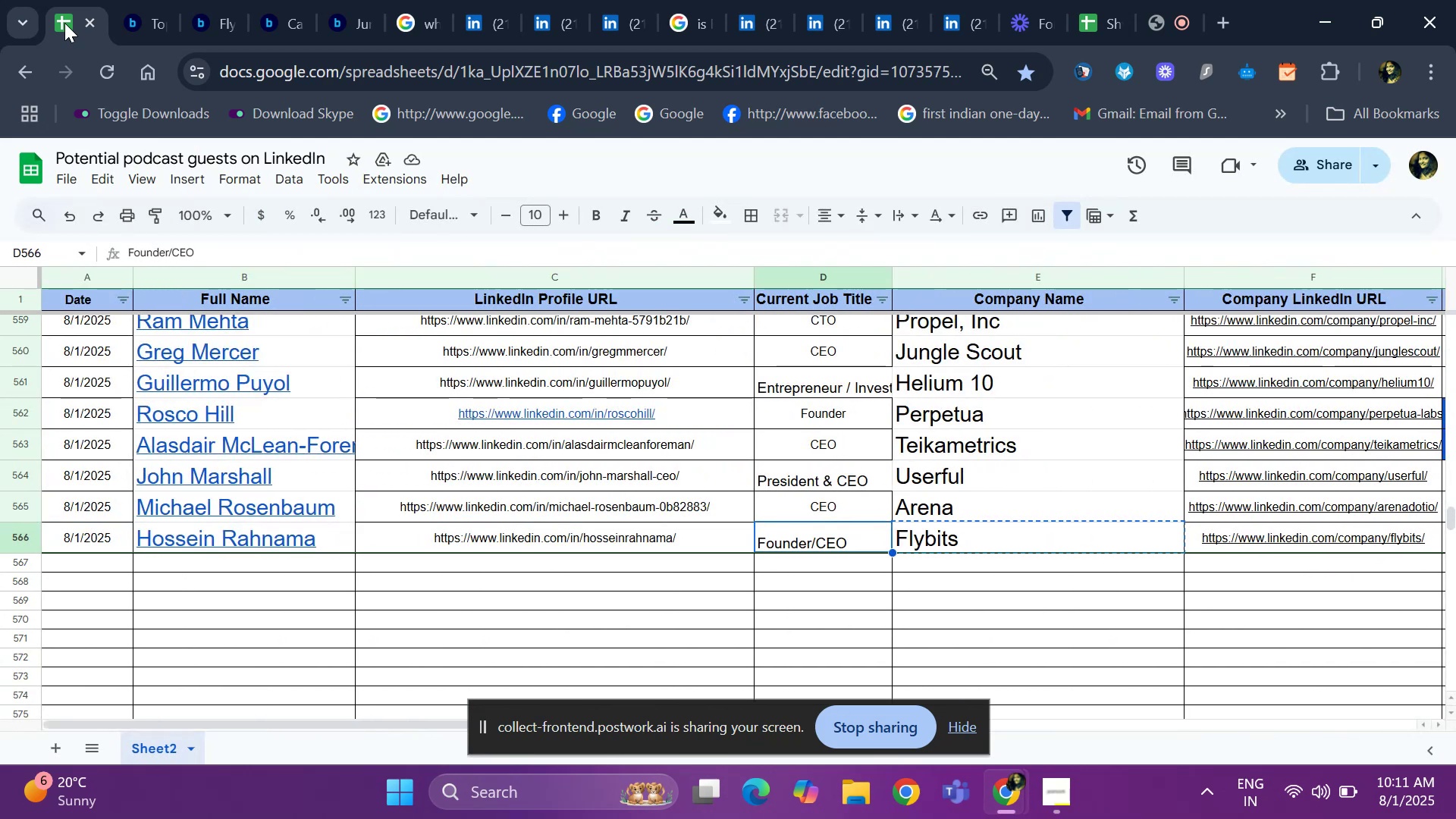 
key(ArrowRight)
 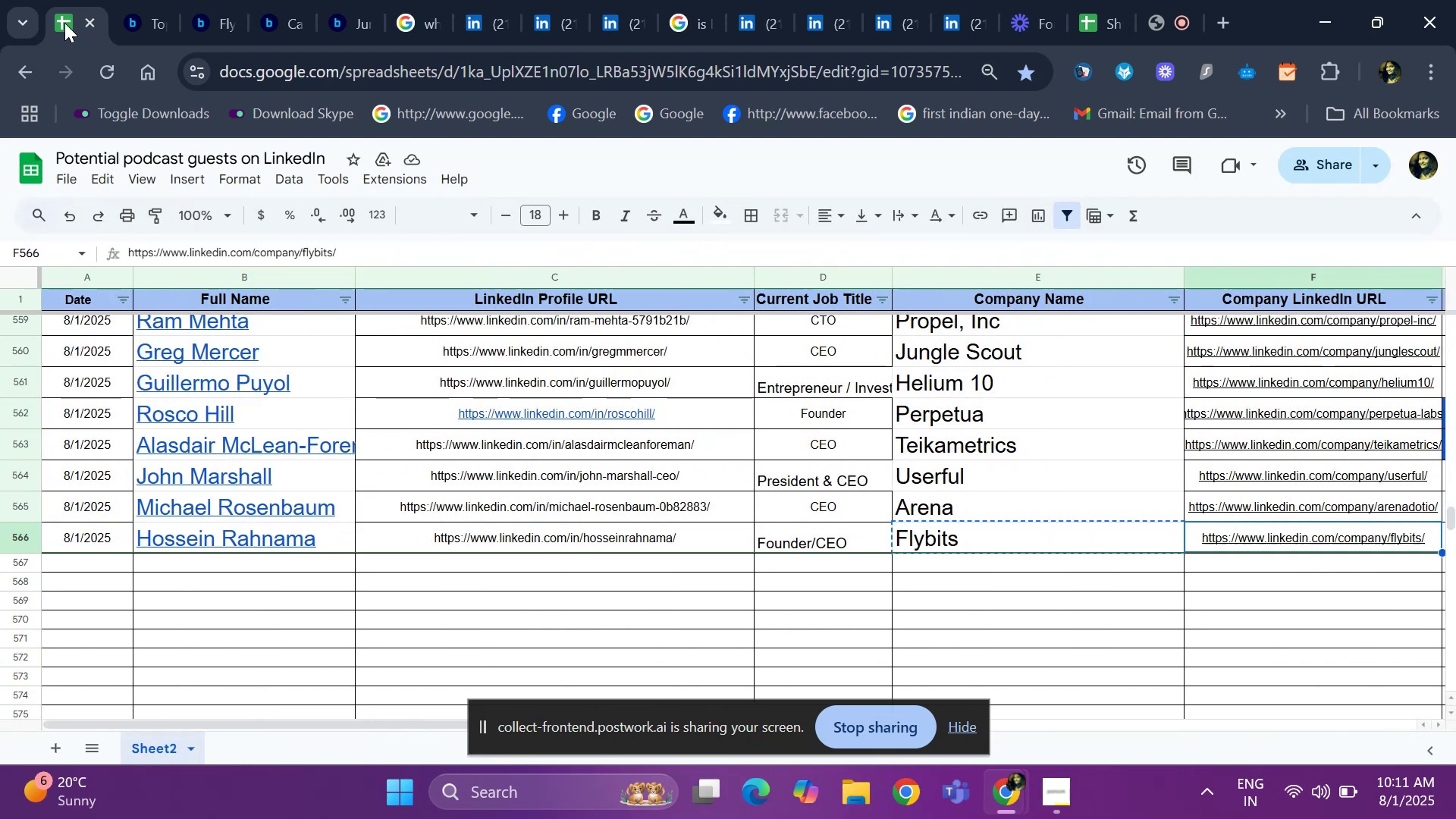 
key(ArrowRight)
 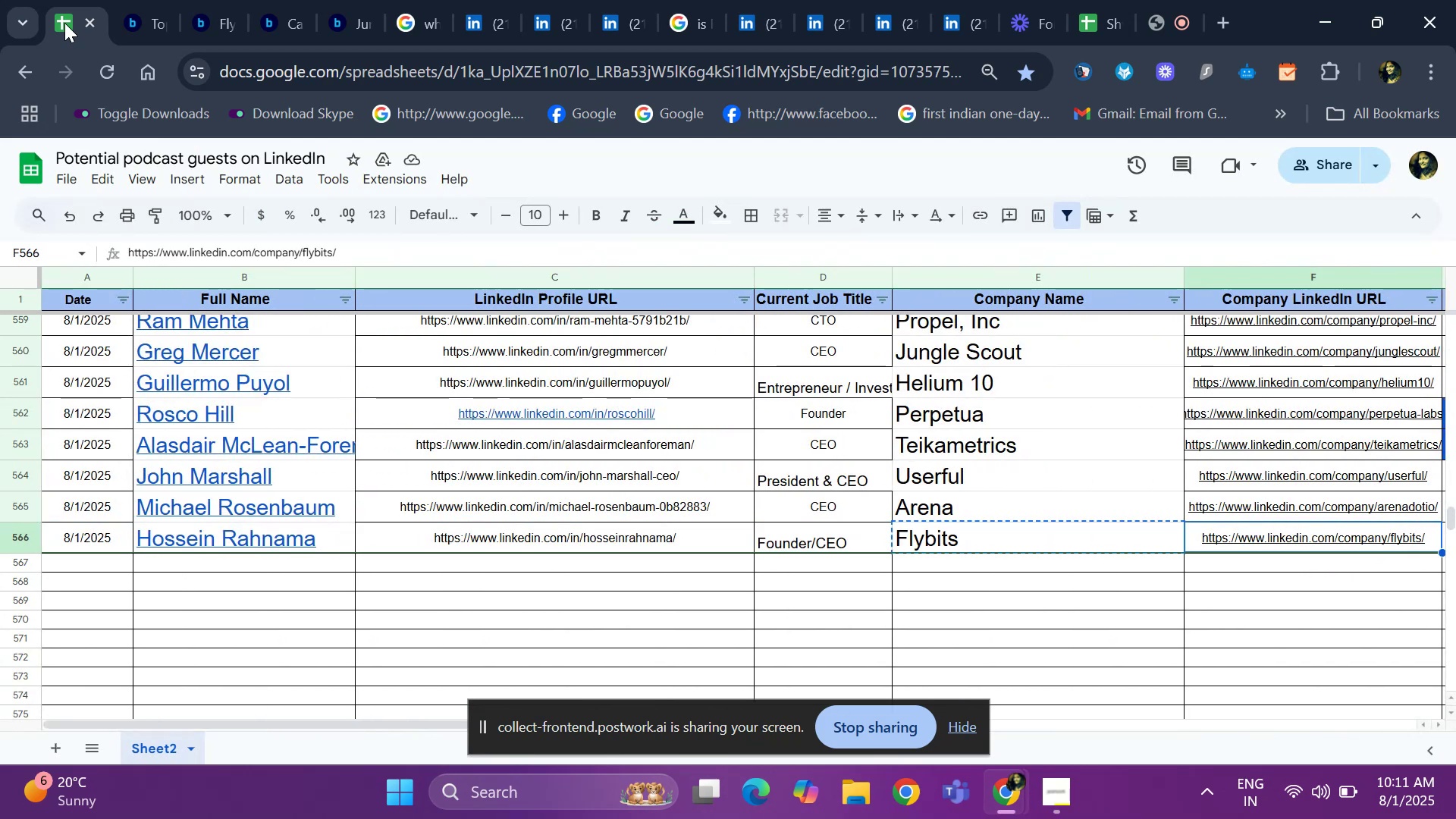 
key(ArrowRight)
 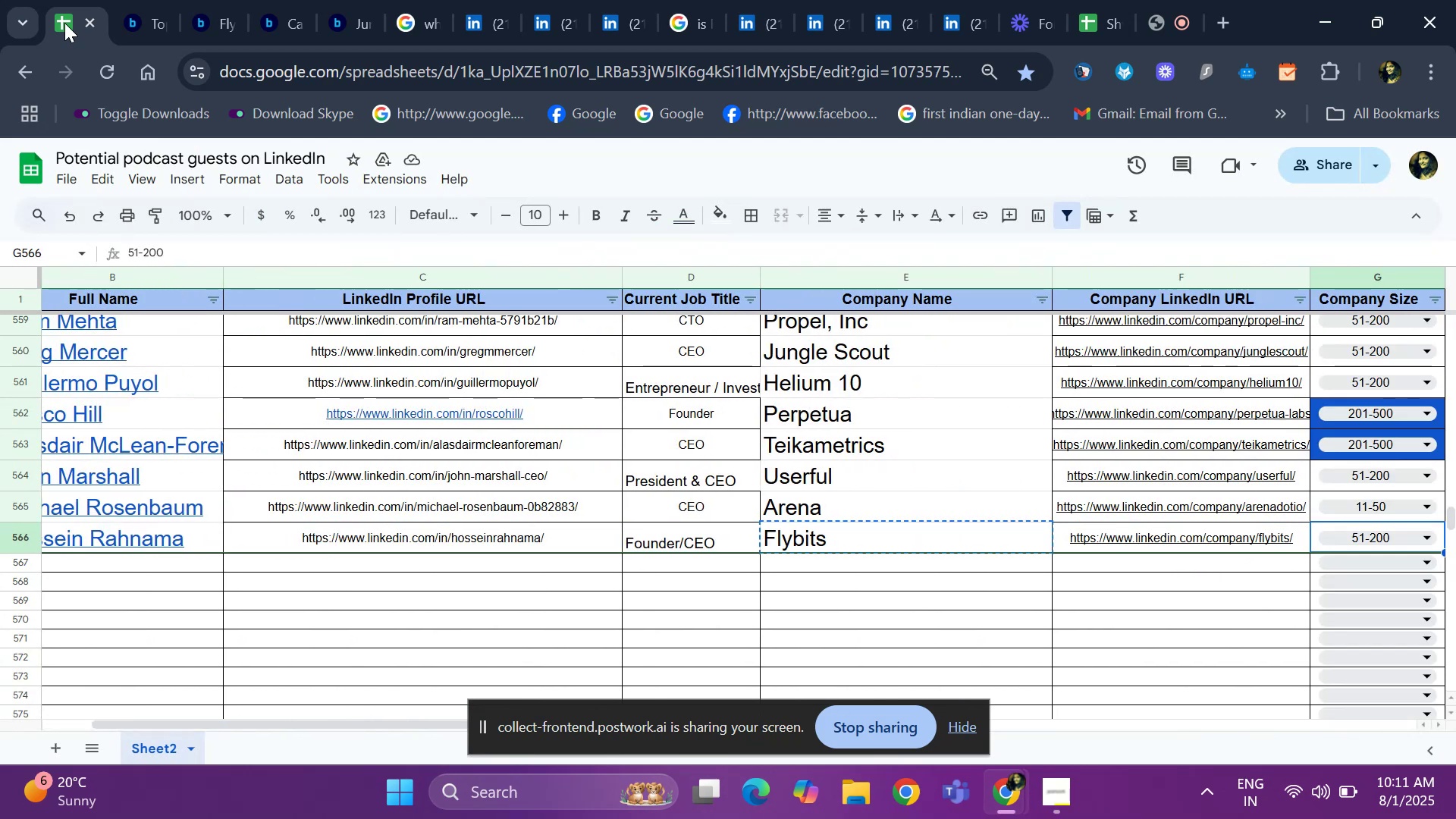 
key(ArrowRight)
 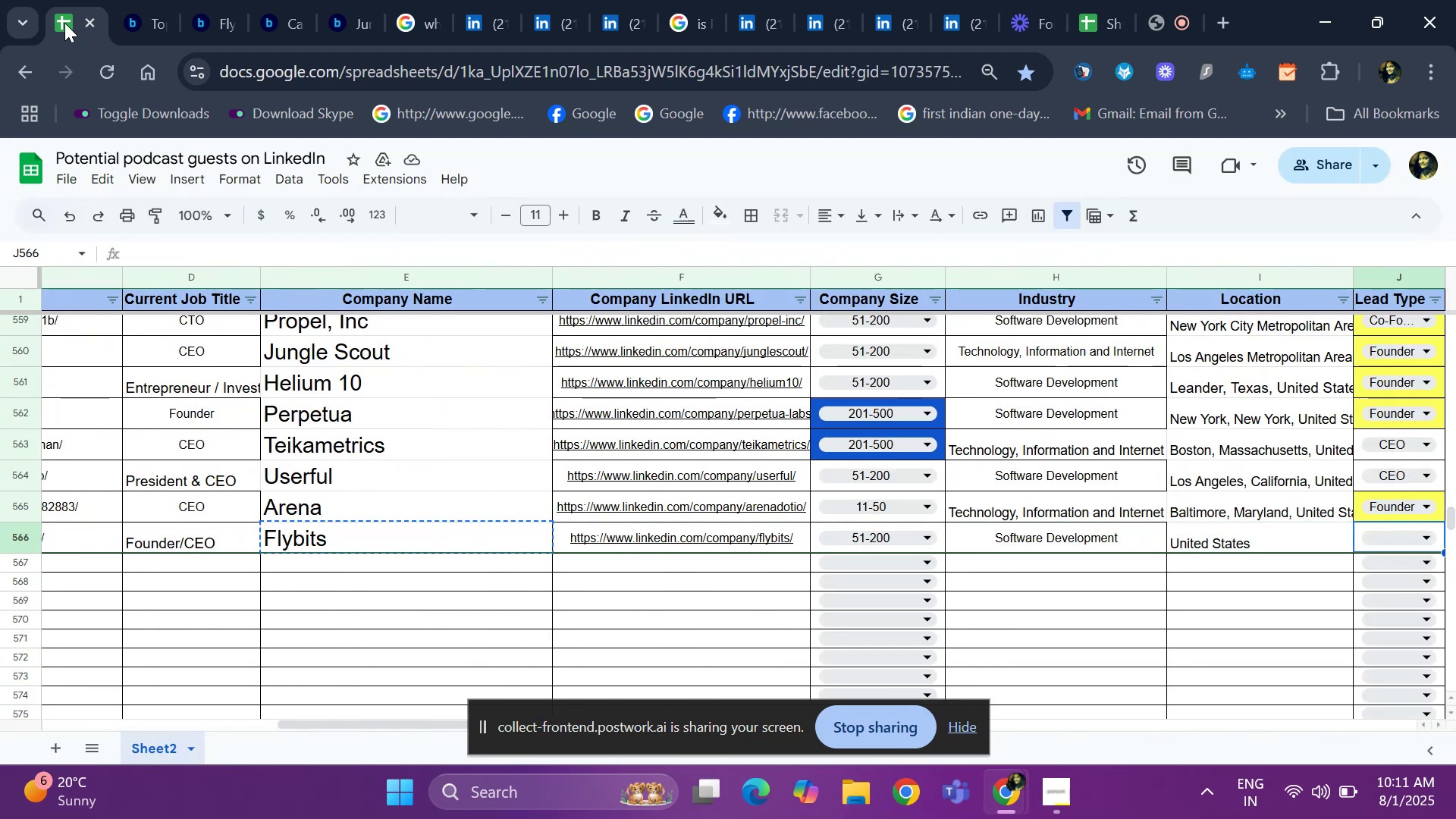 
key(ArrowRight)
 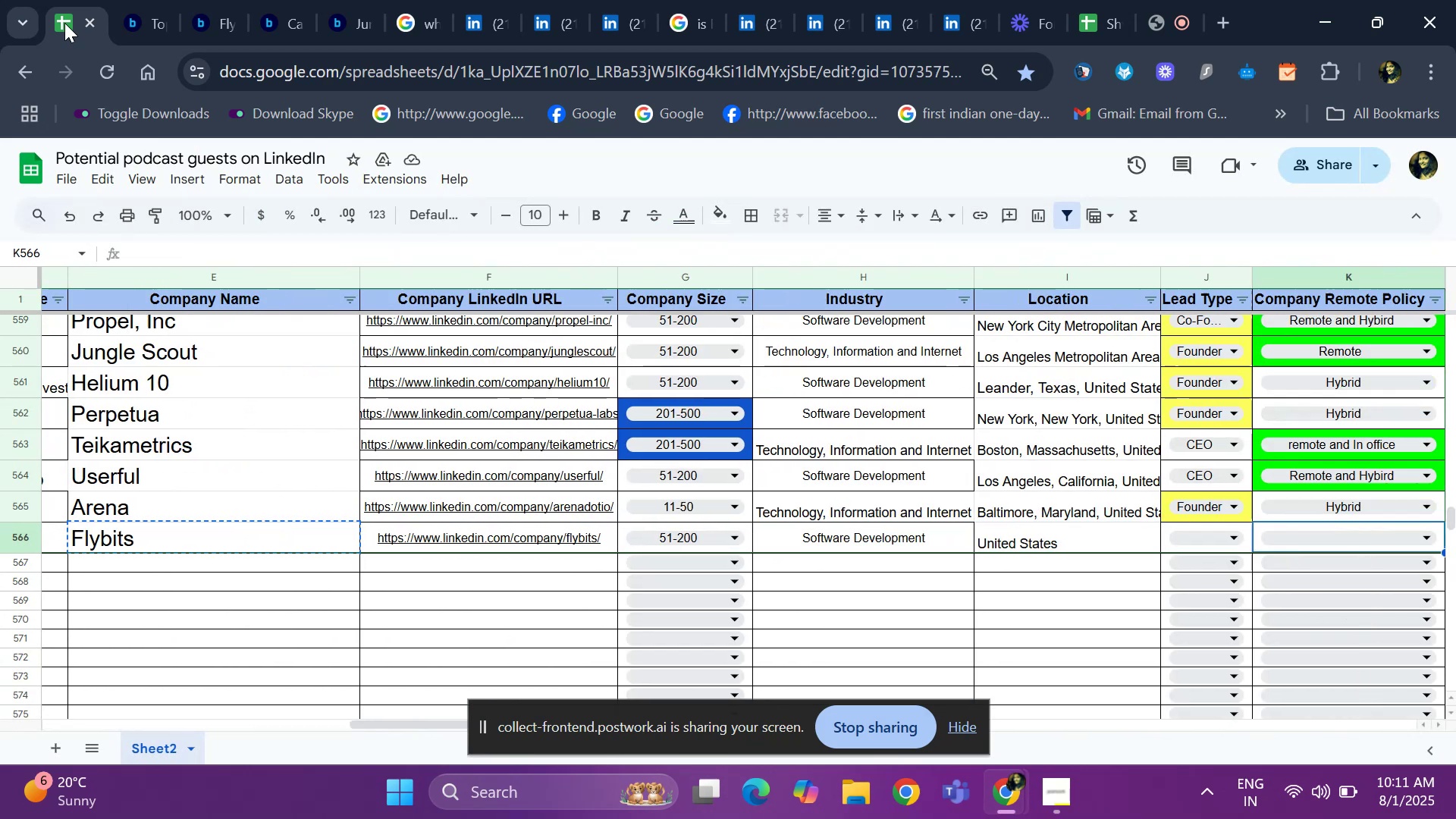 
key(ArrowRight)
 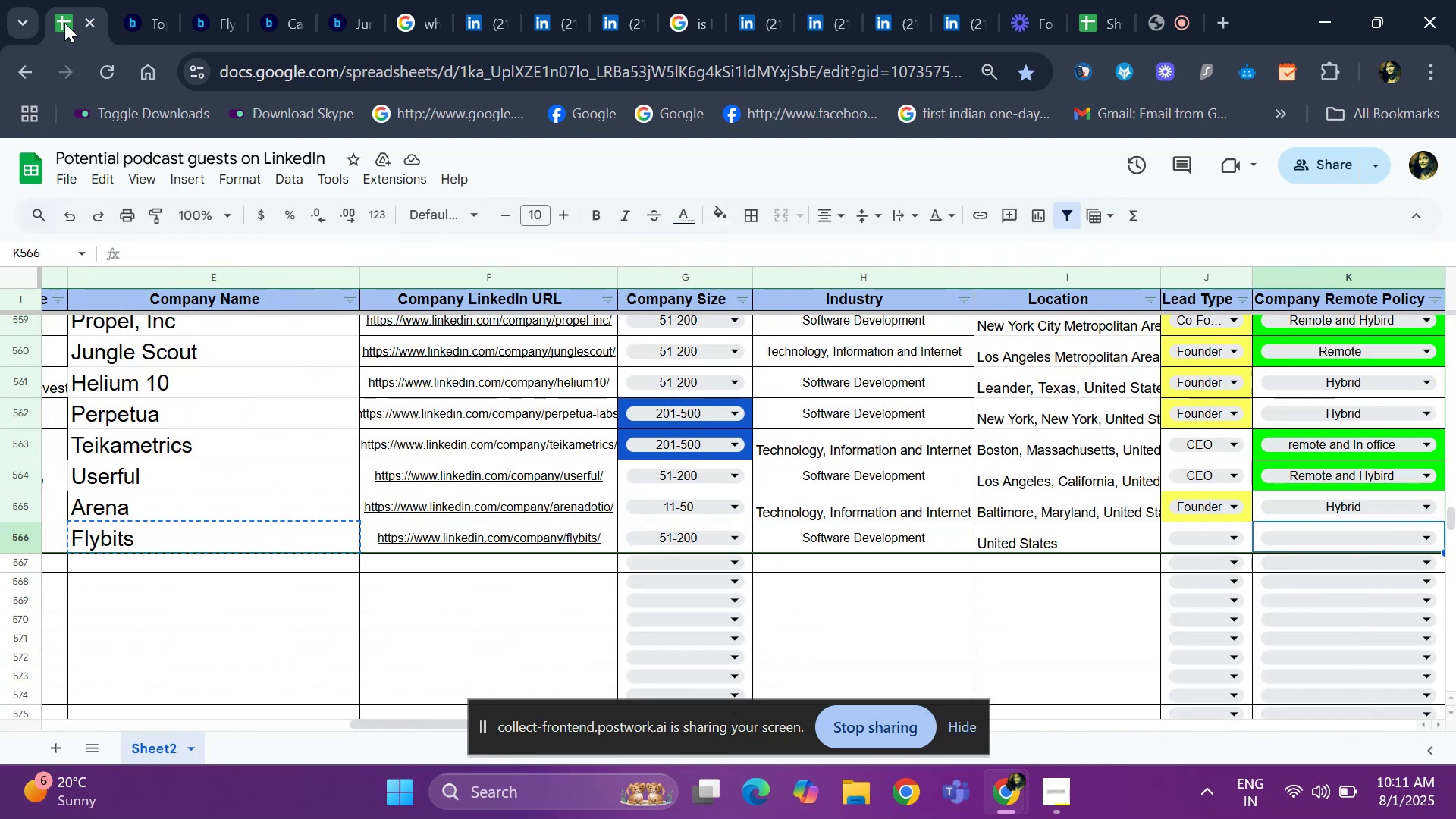 
key(ArrowLeft)
 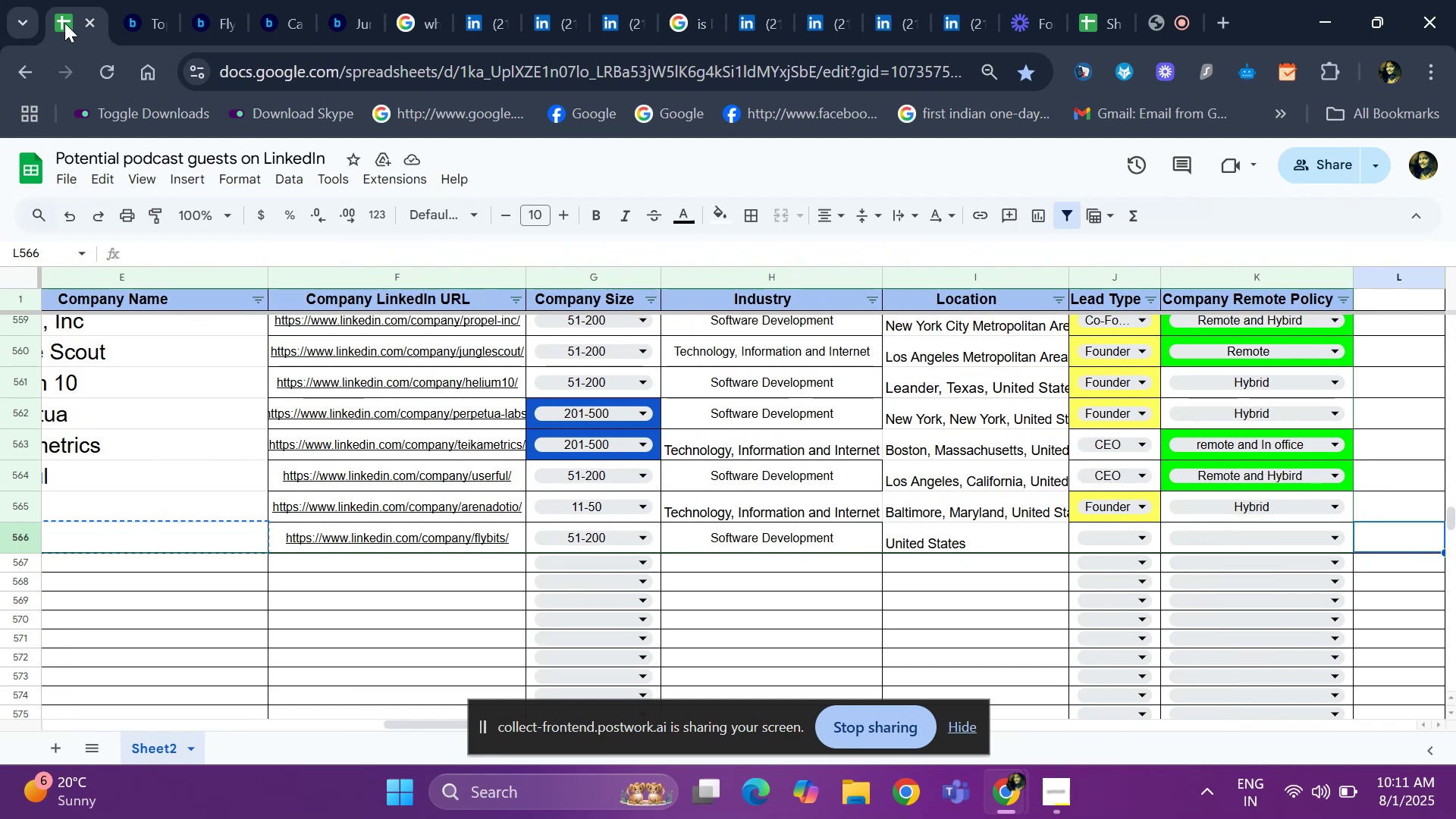 
key(ArrowLeft)
 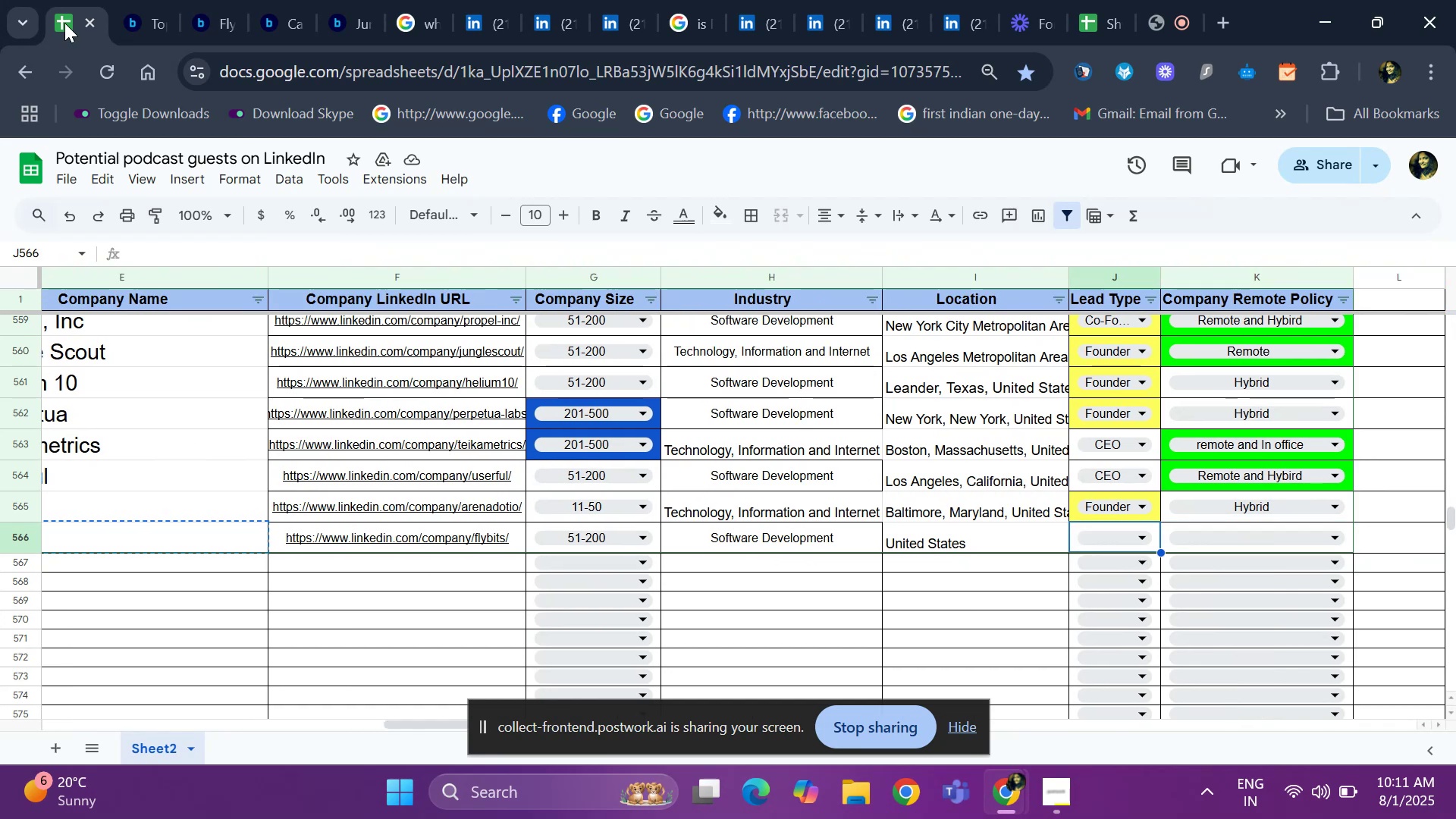 
key(Enter)
 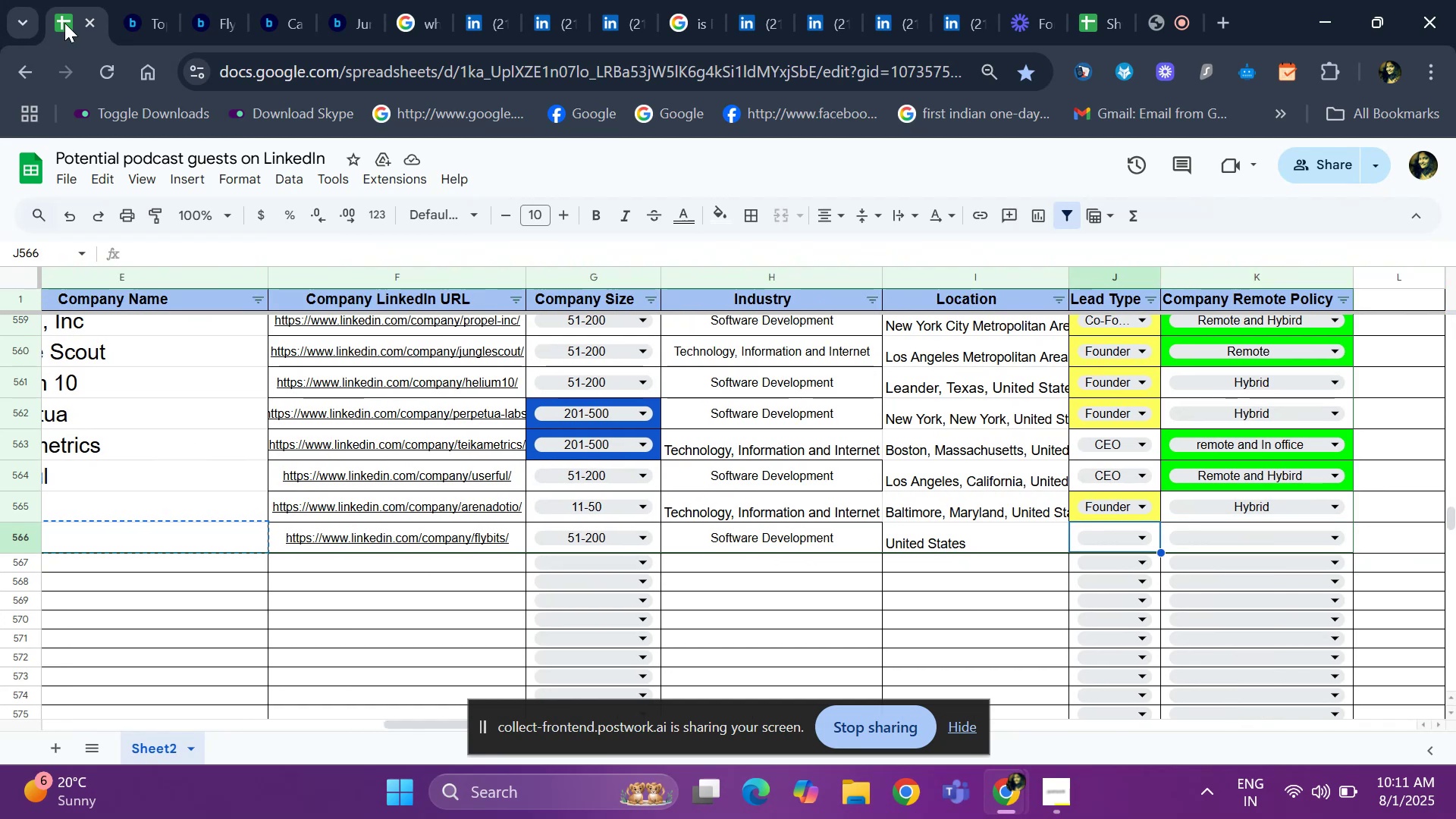 
key(ArrowDown)
 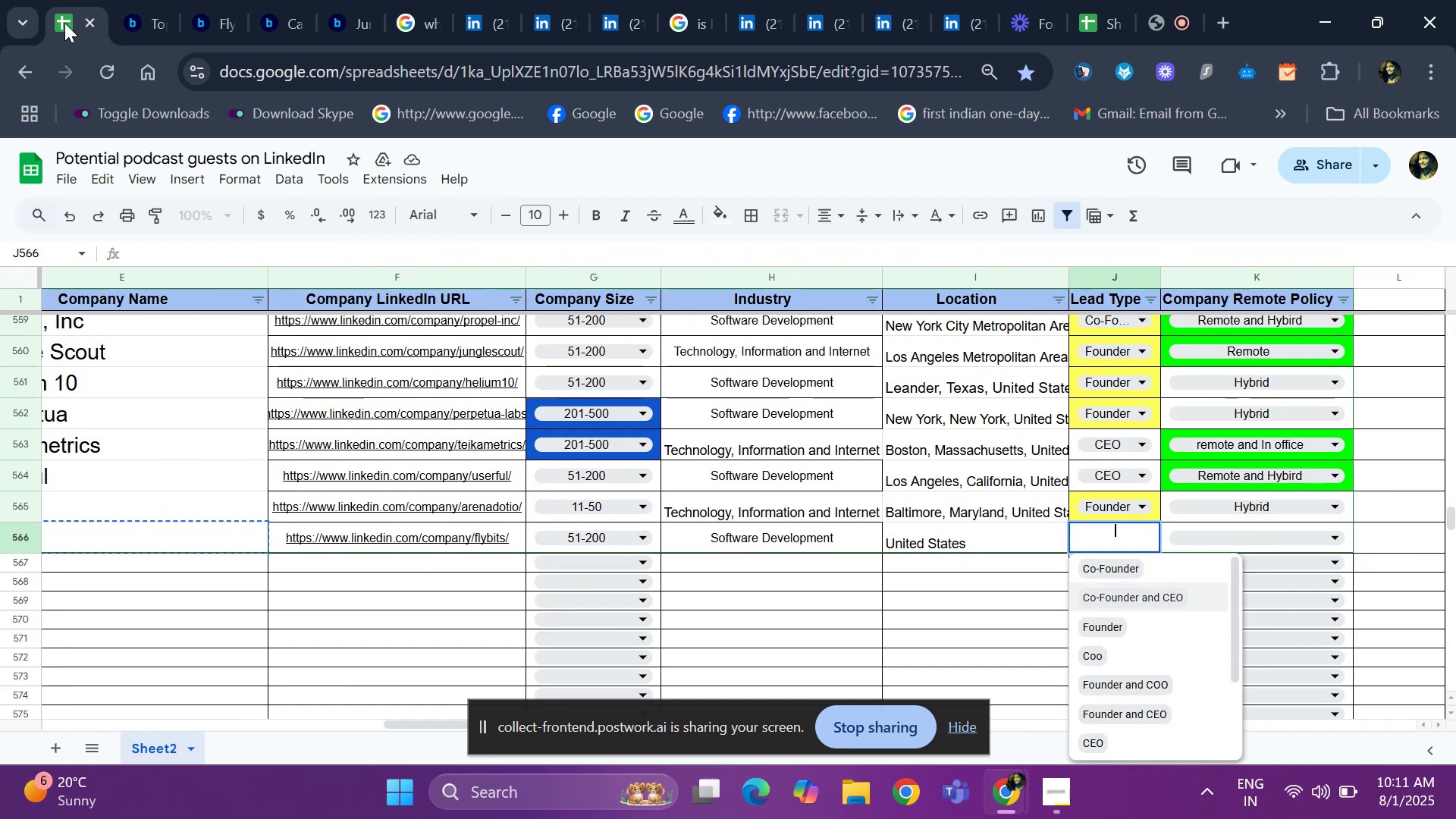 
key(ArrowDown)
 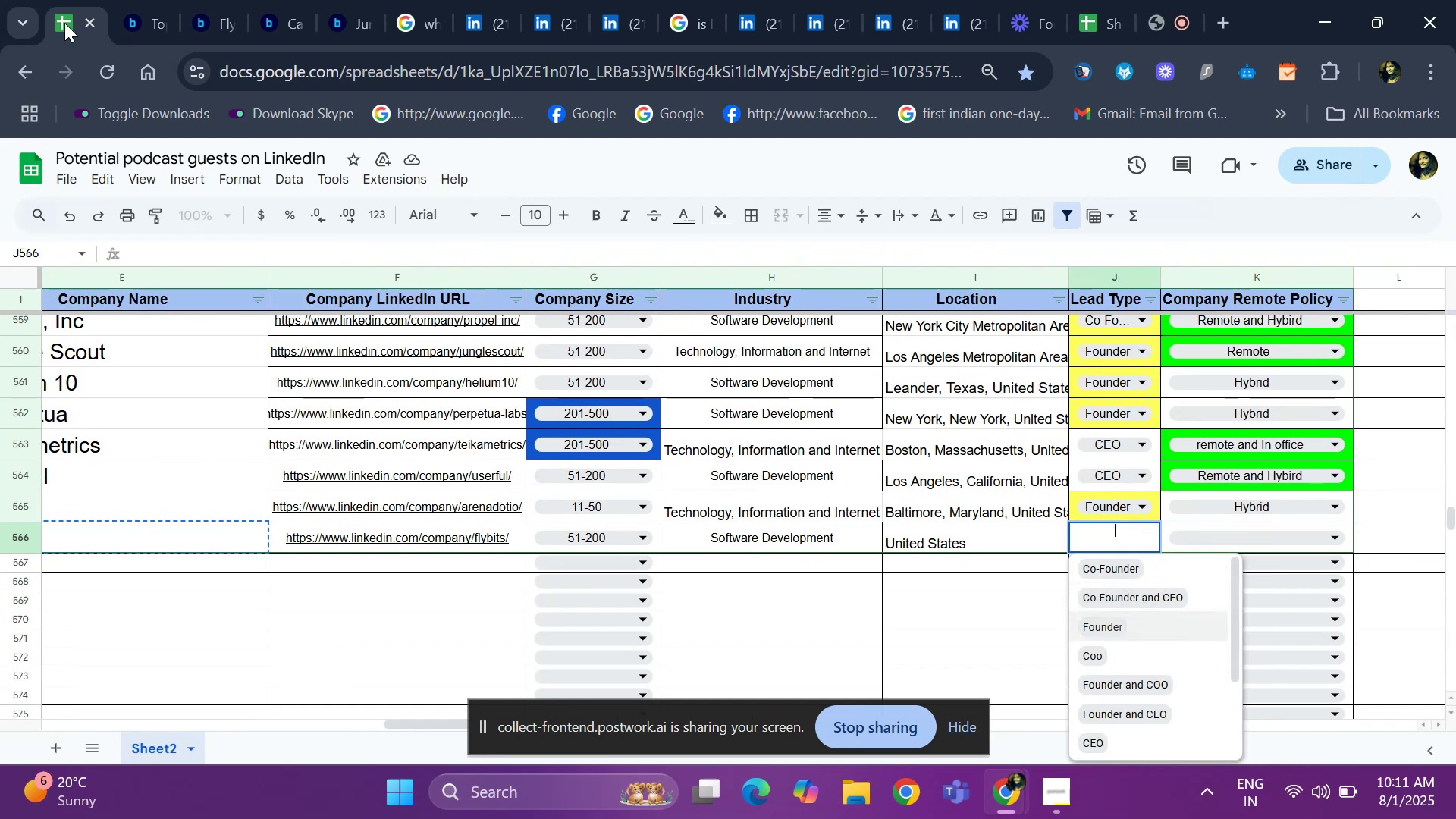 
key(Enter)
 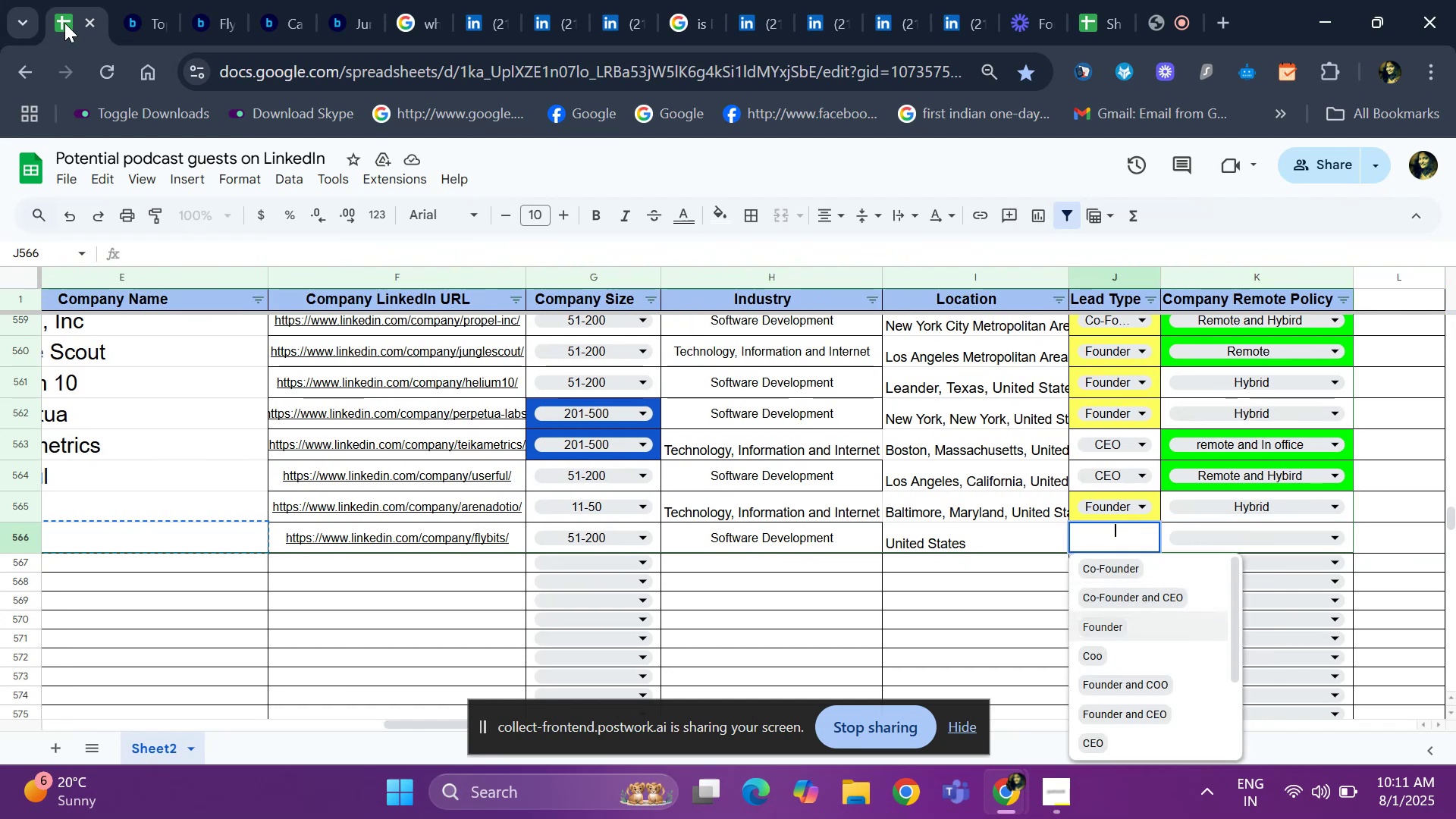 
key(ArrowUp)
 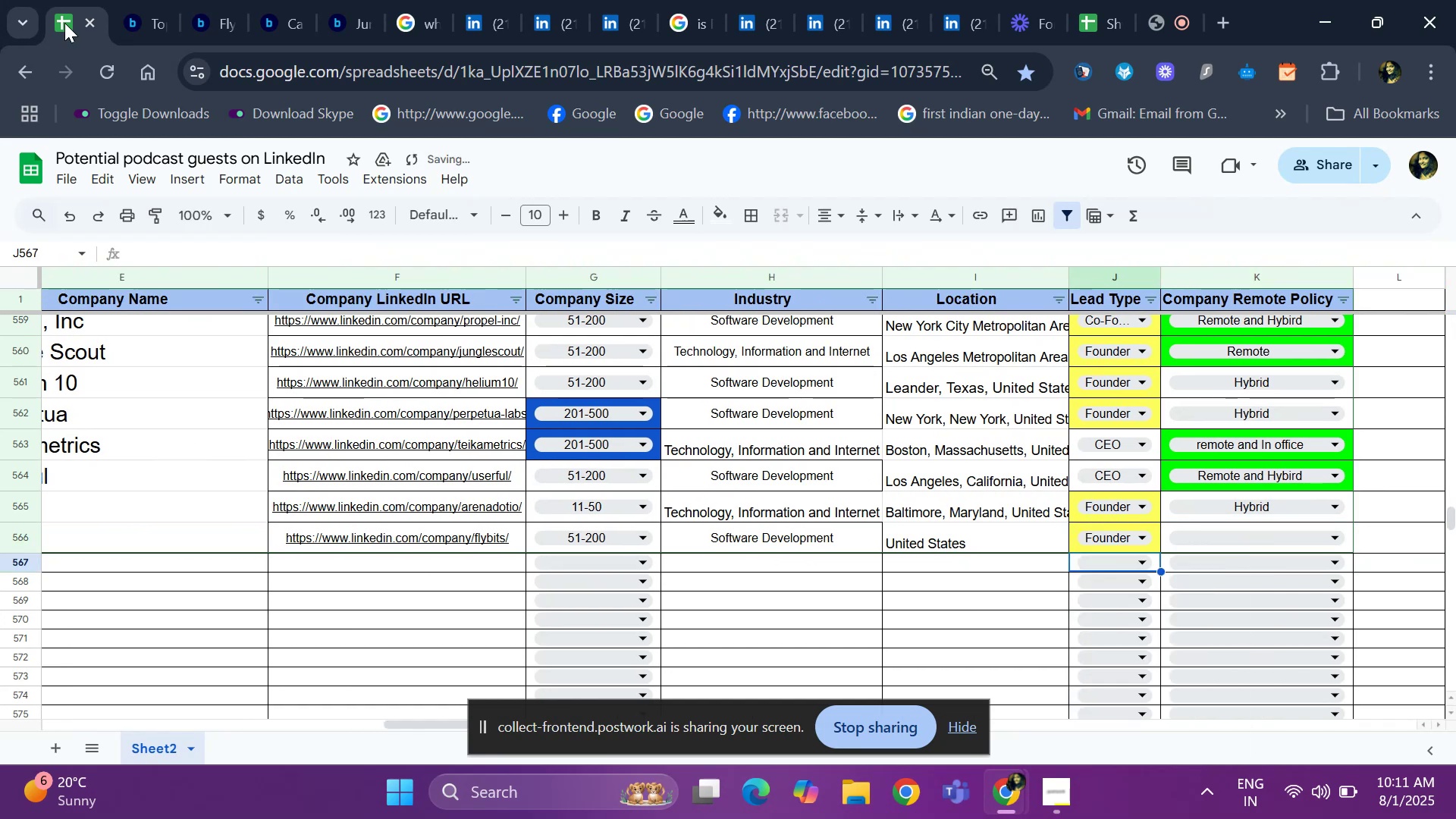 
key(ArrowRight)
 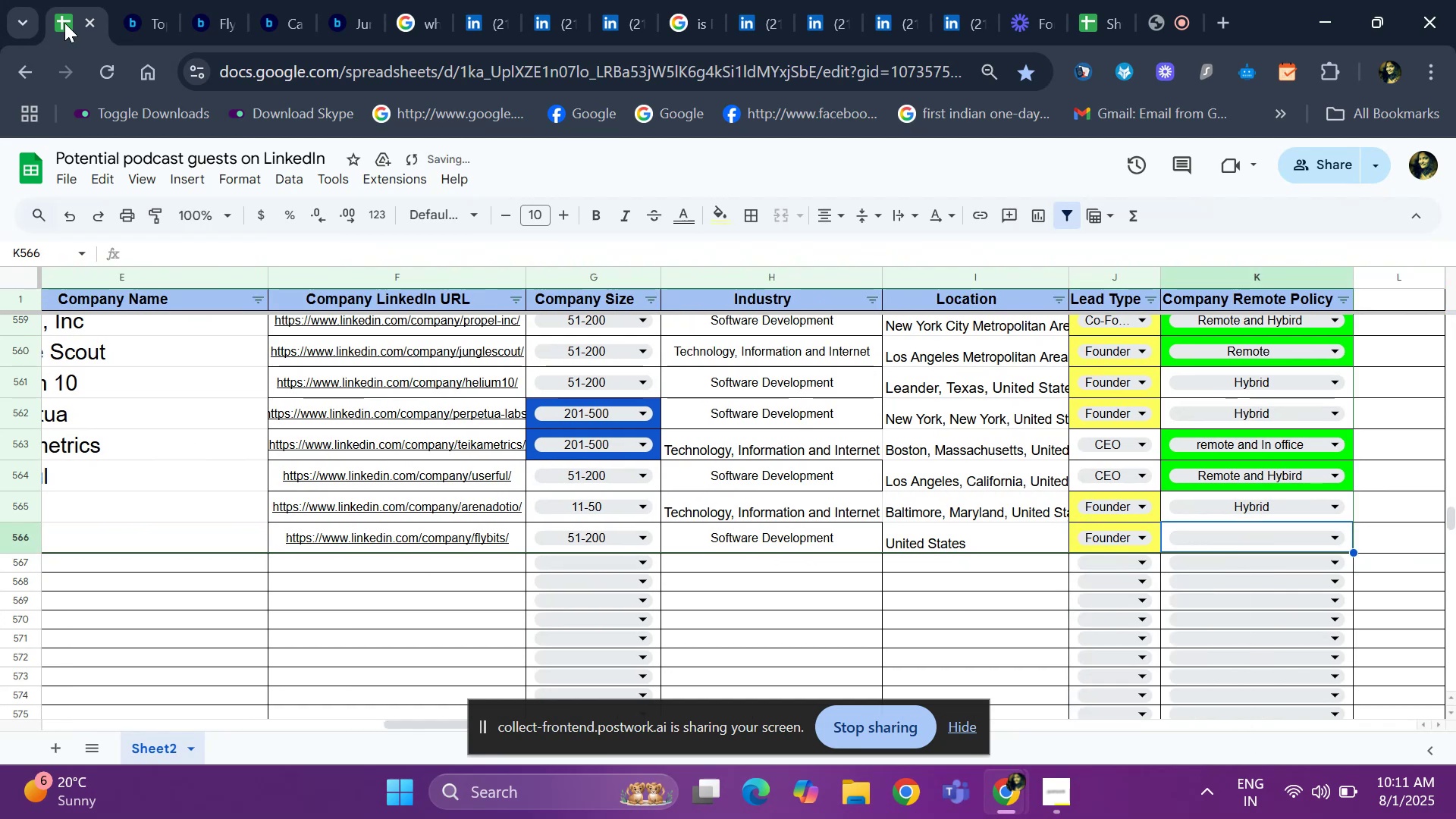 
key(Enter)
 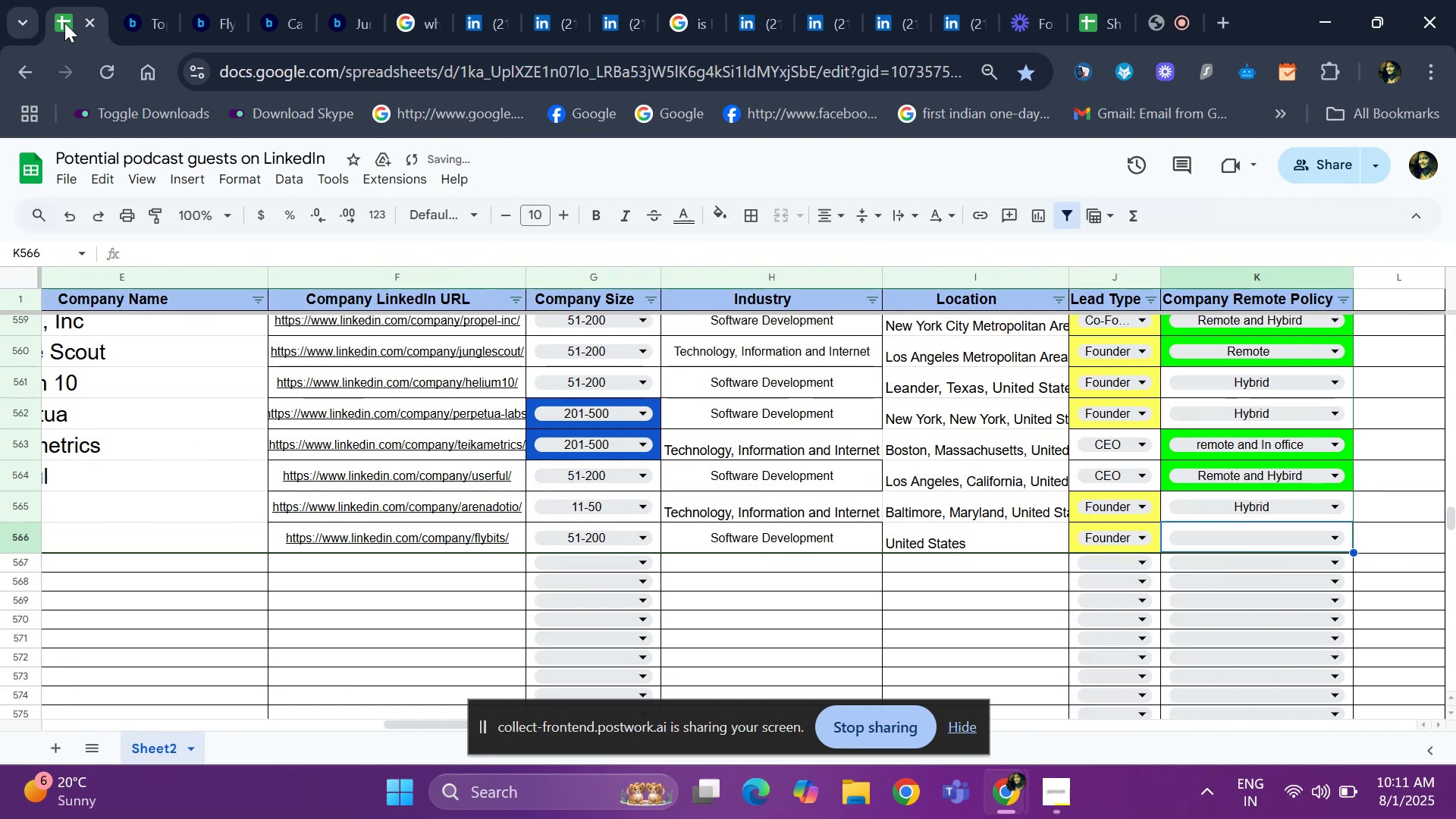 
key(ArrowDown)
 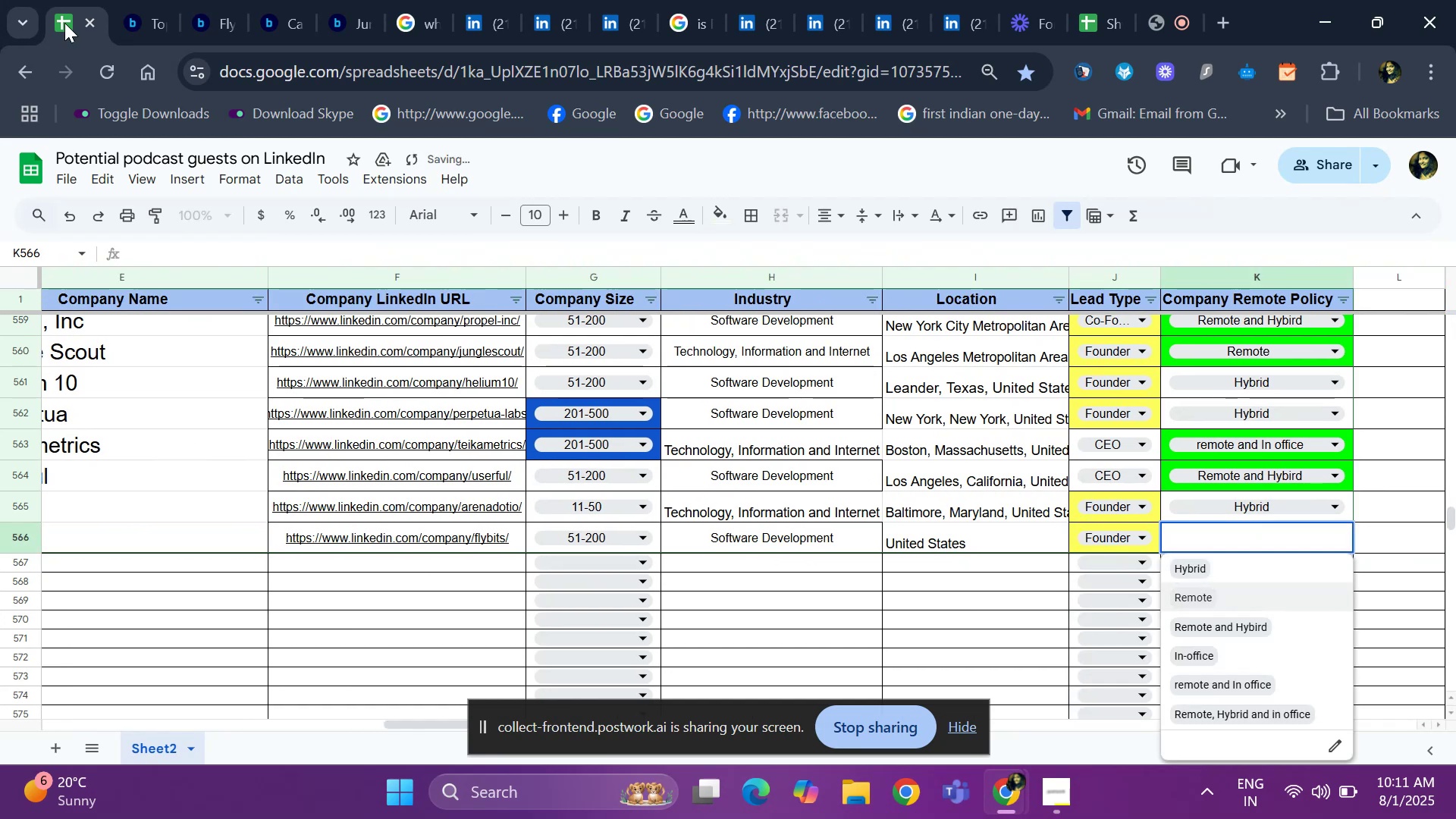 
key(ArrowUp)
 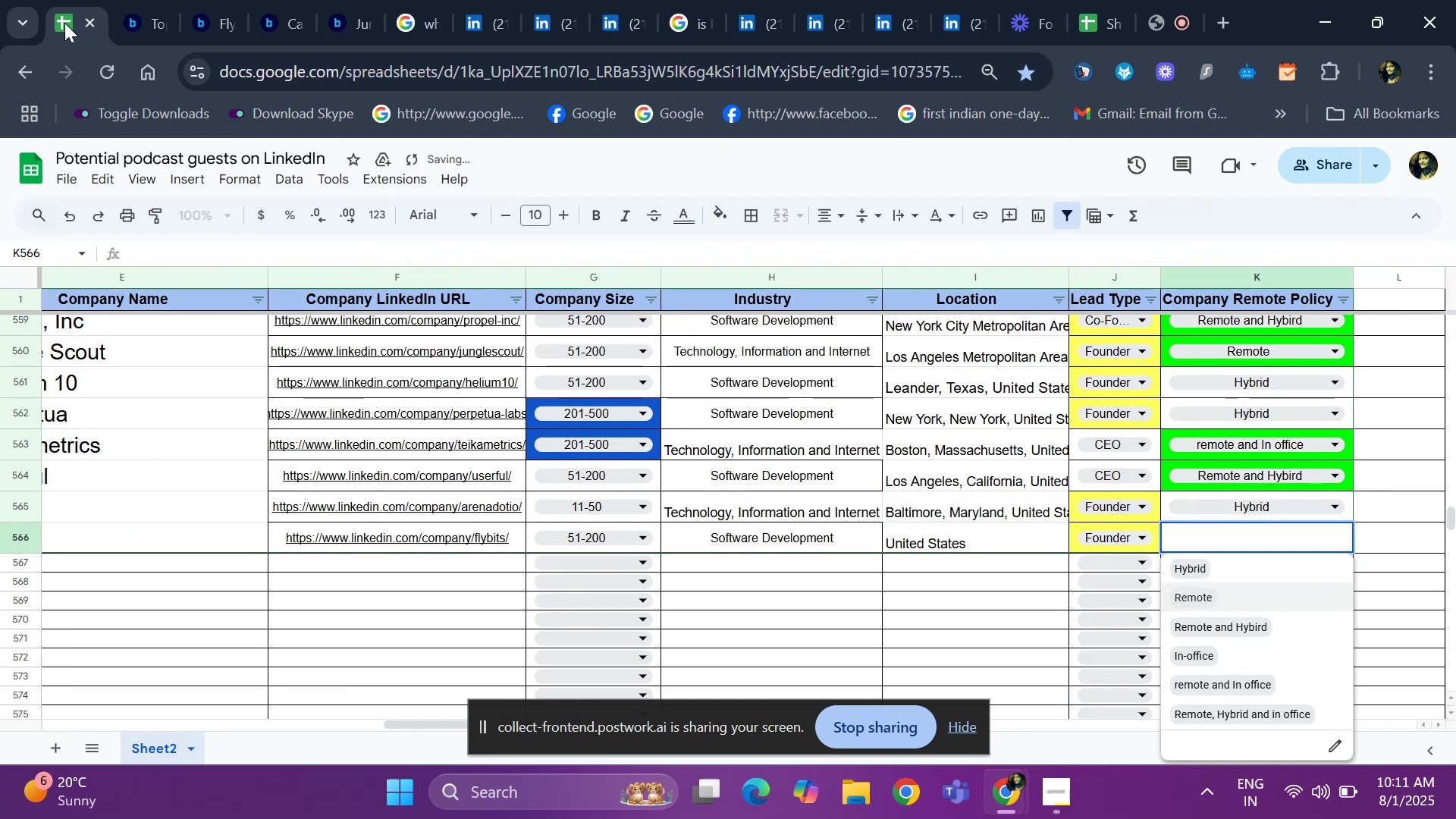 
key(Enter)
 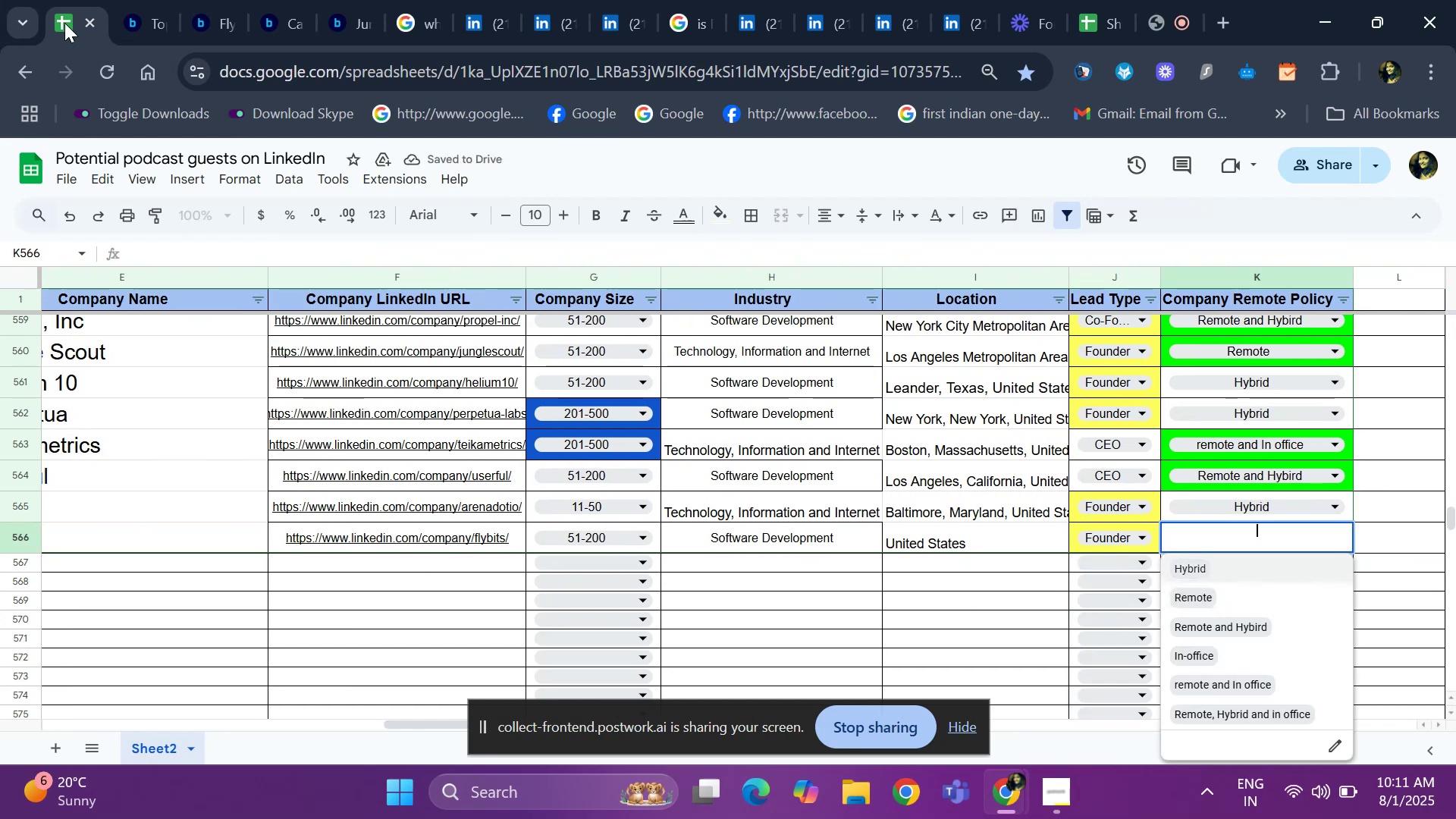 
hold_key(key=ArrowLeft, duration=1.22)
 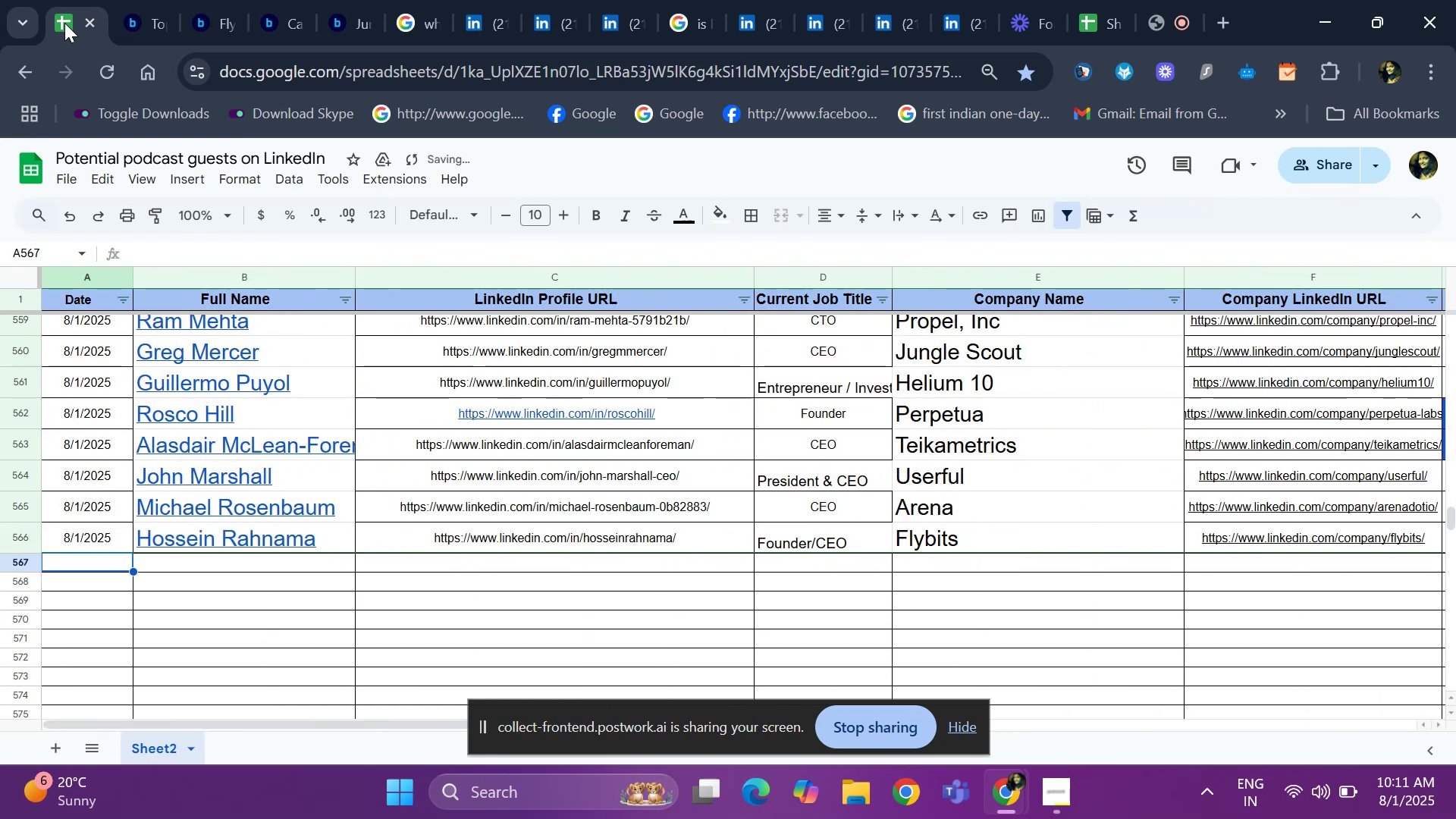 
key(Control+D)
 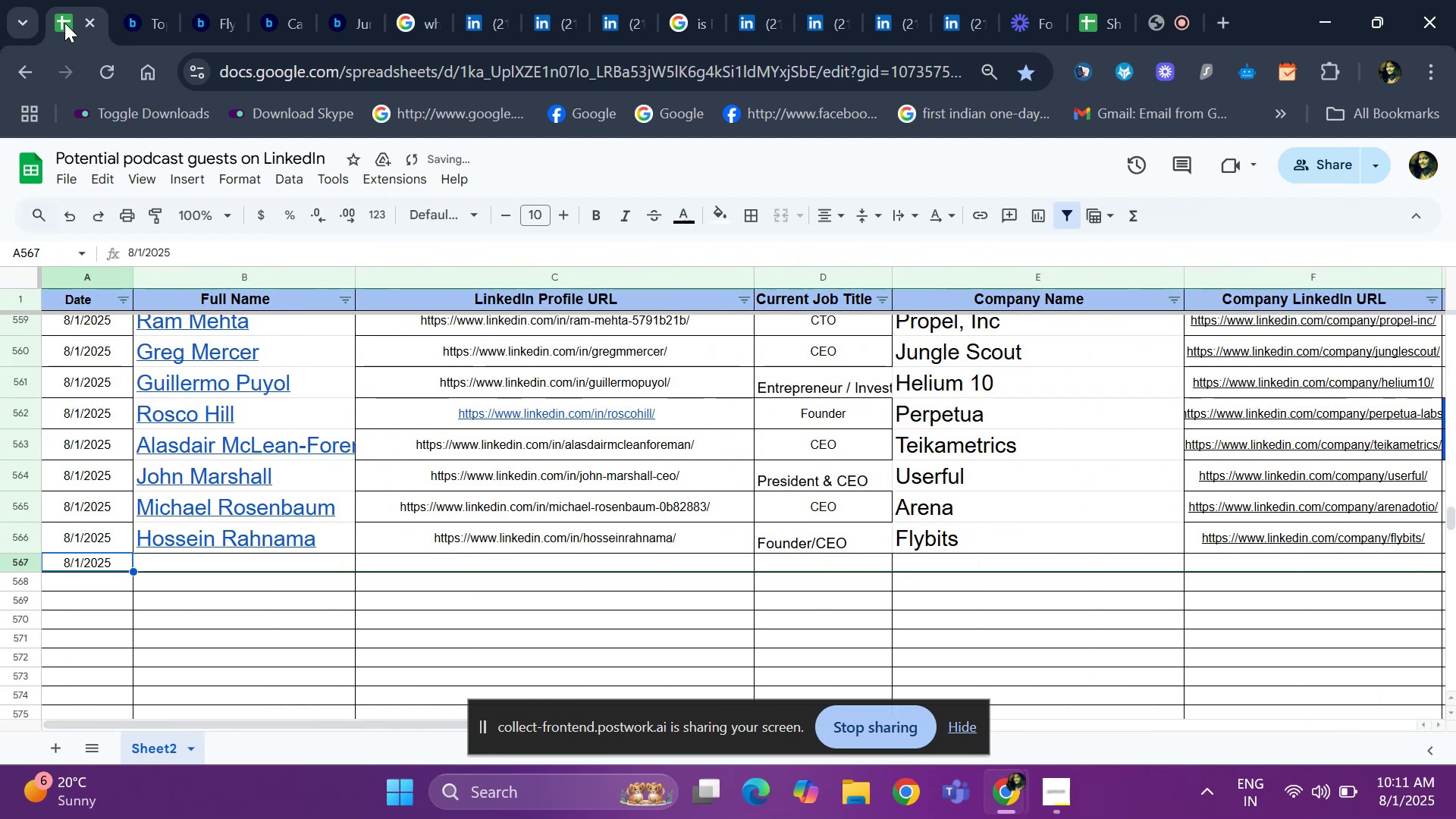 
key(ArrowRight)
 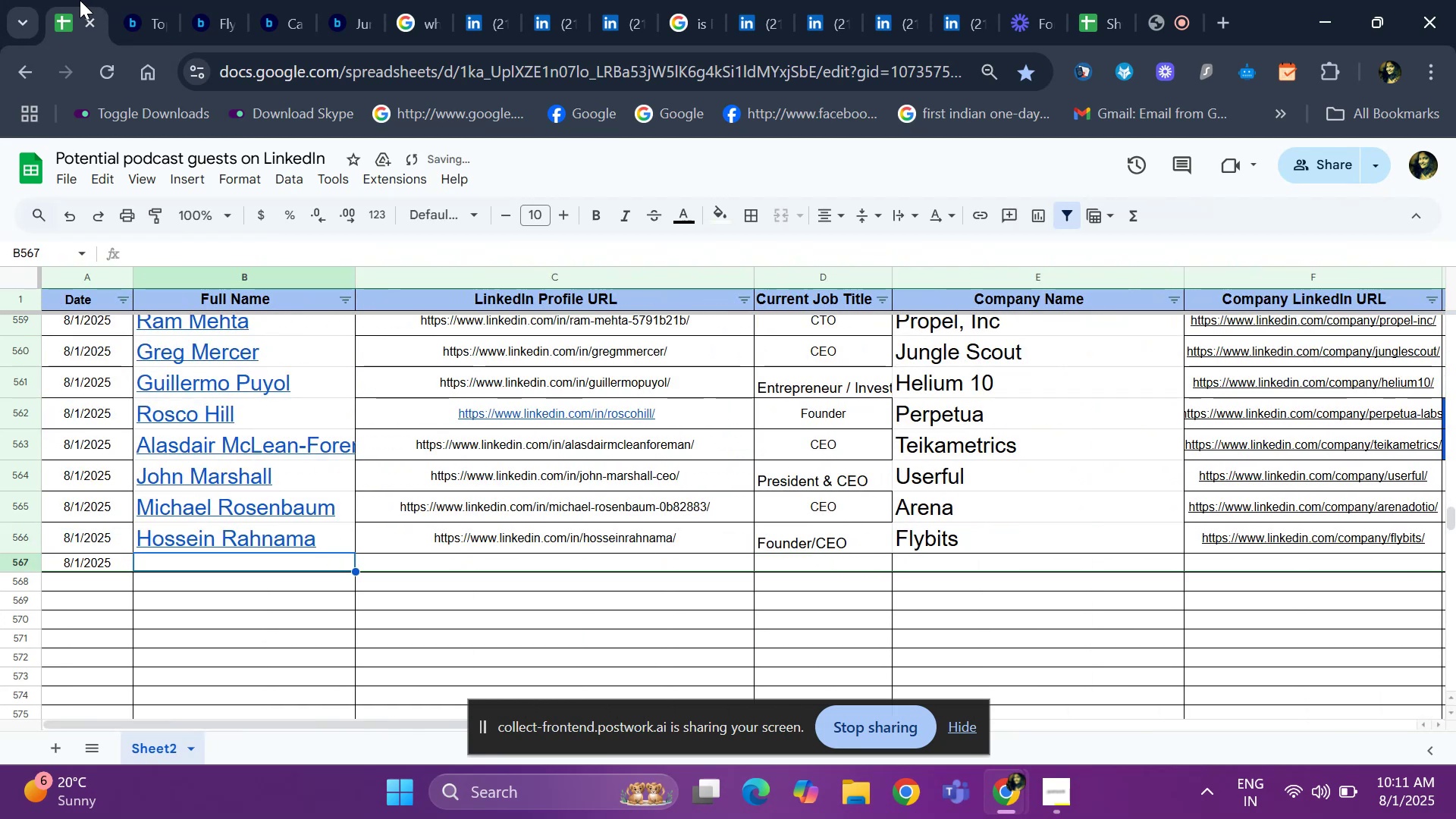 
left_click([136, 15])
 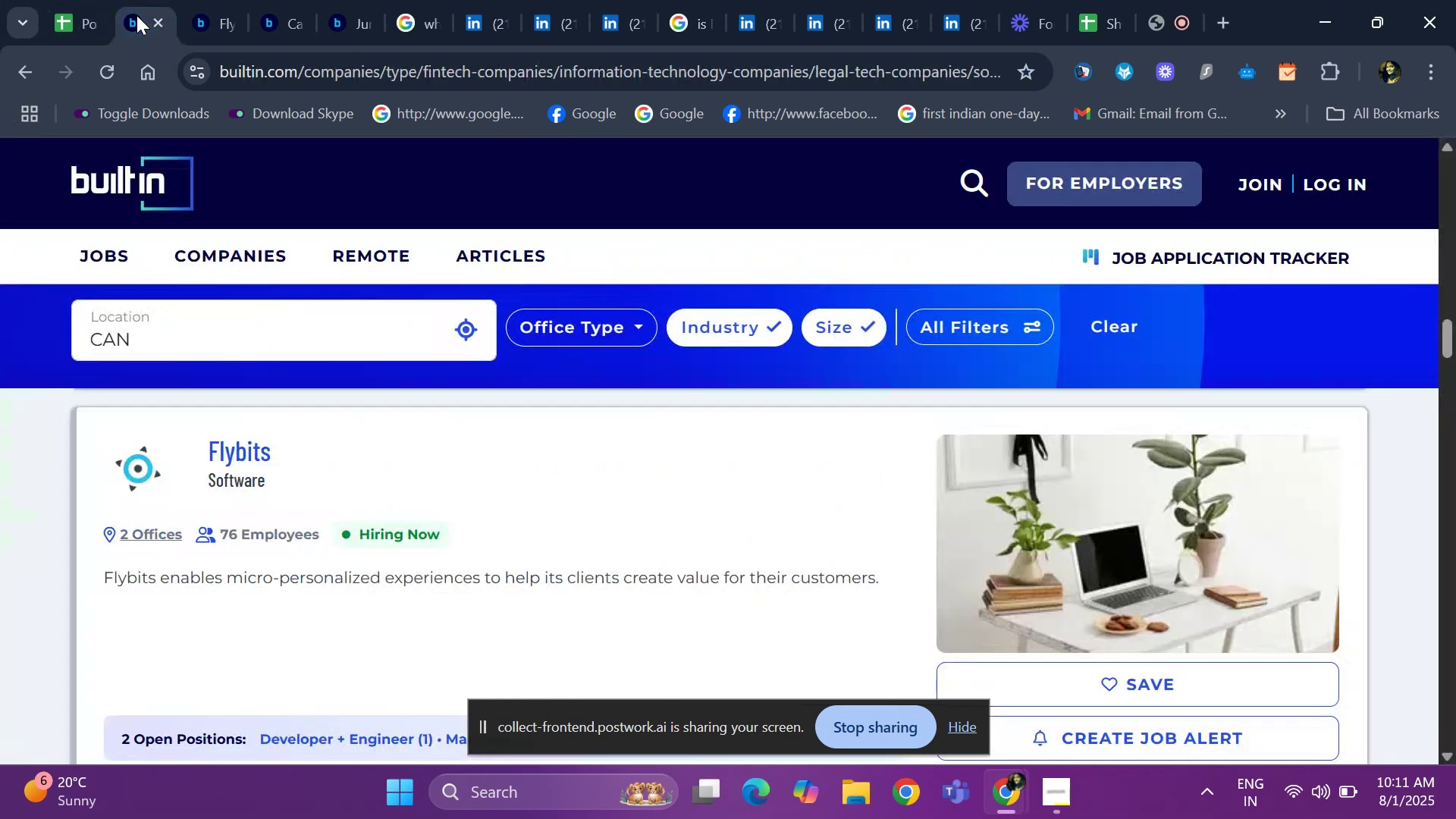 
hold_key(key=ArrowDown, duration=0.62)
 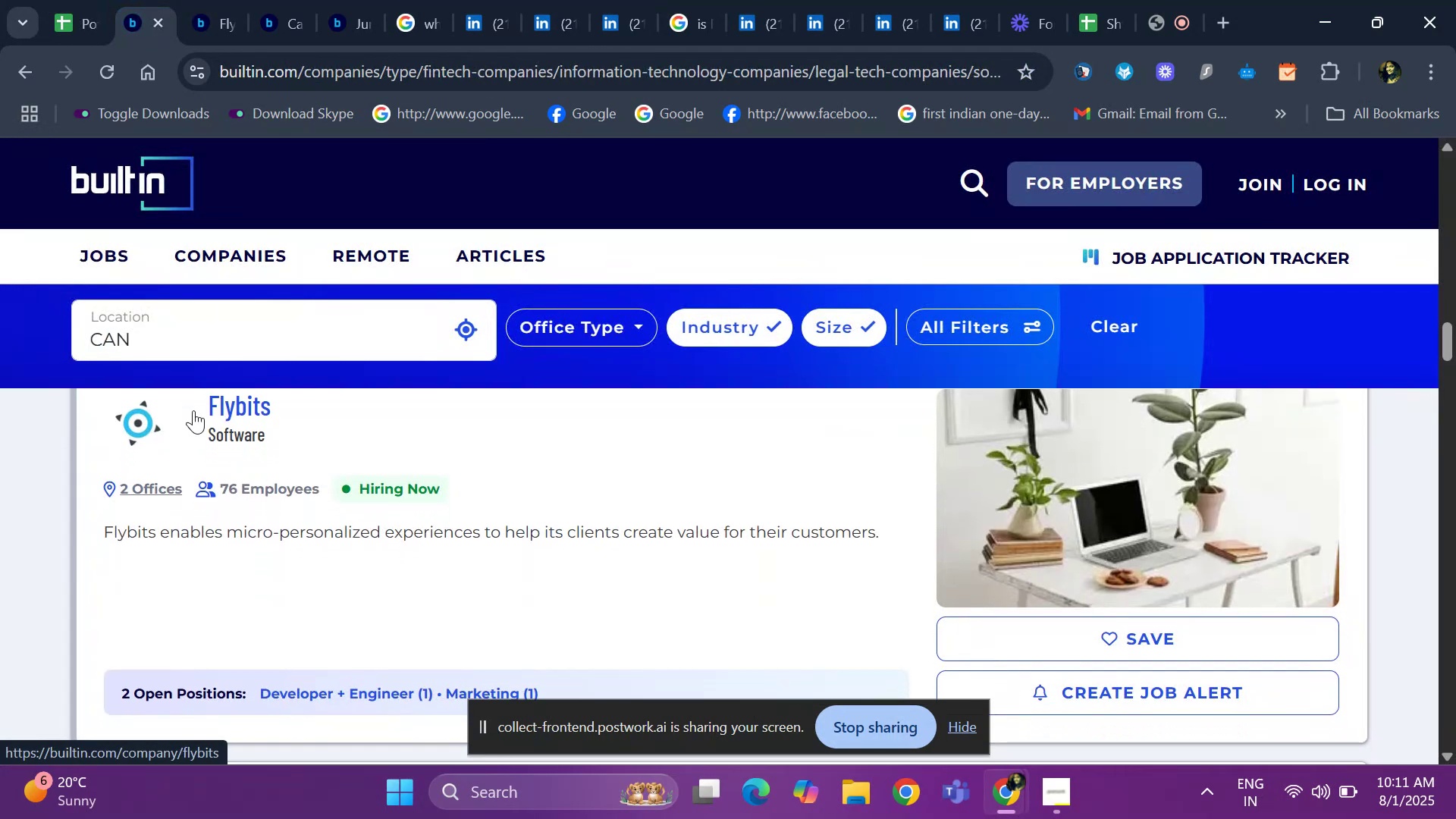 
key(ArrowDown)
 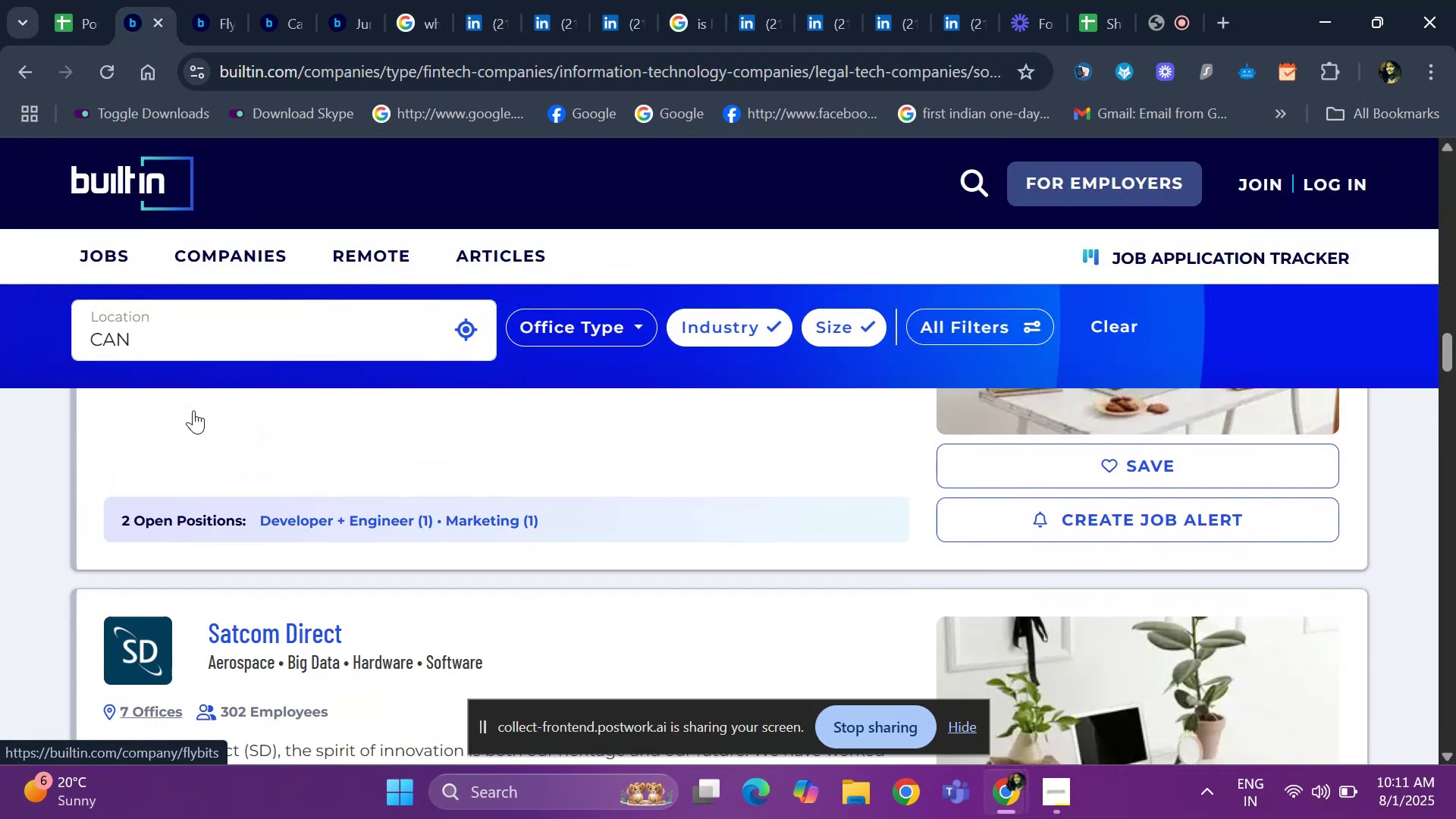 
key(ArrowDown)
 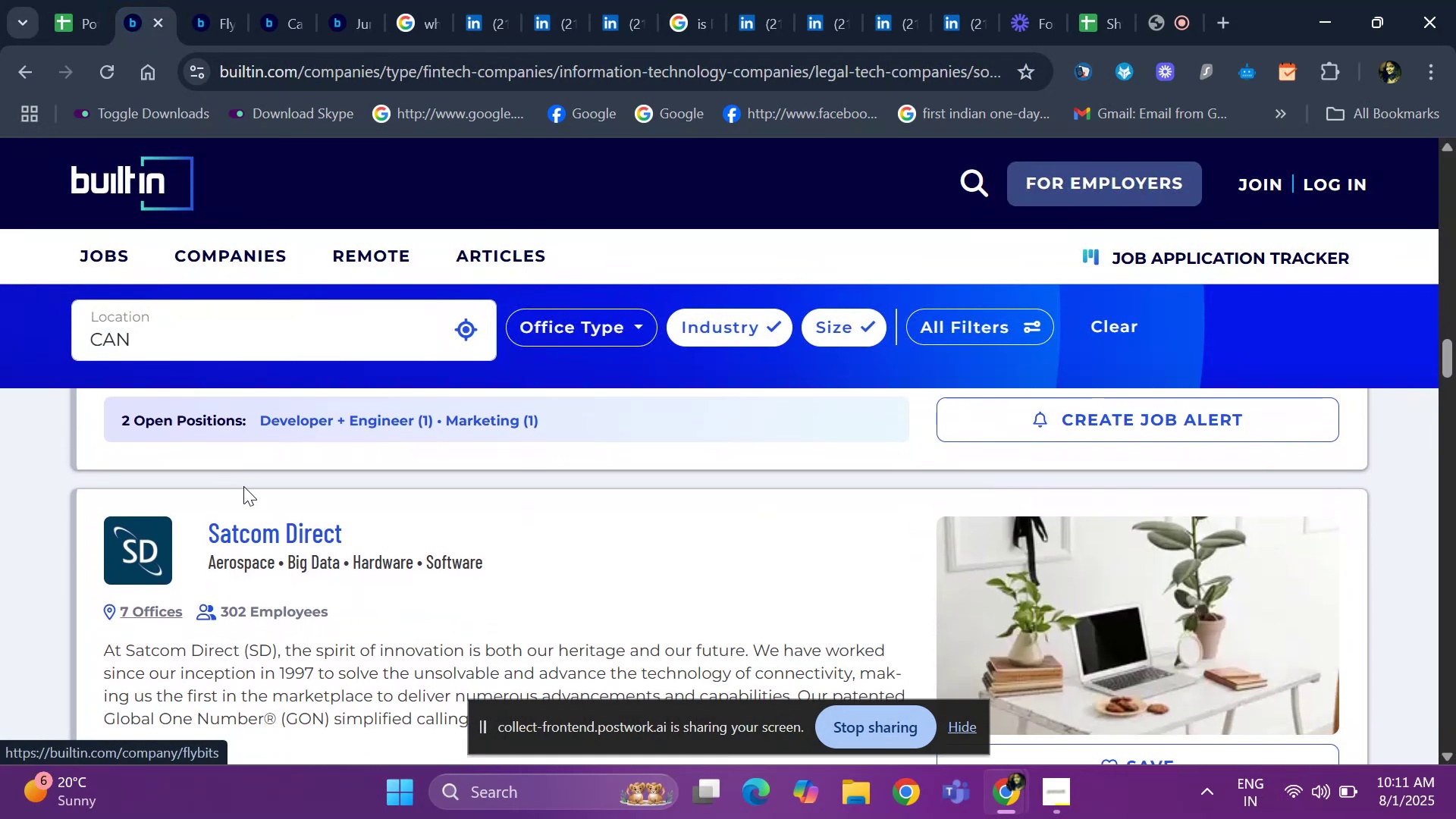 
key(ArrowDown)
 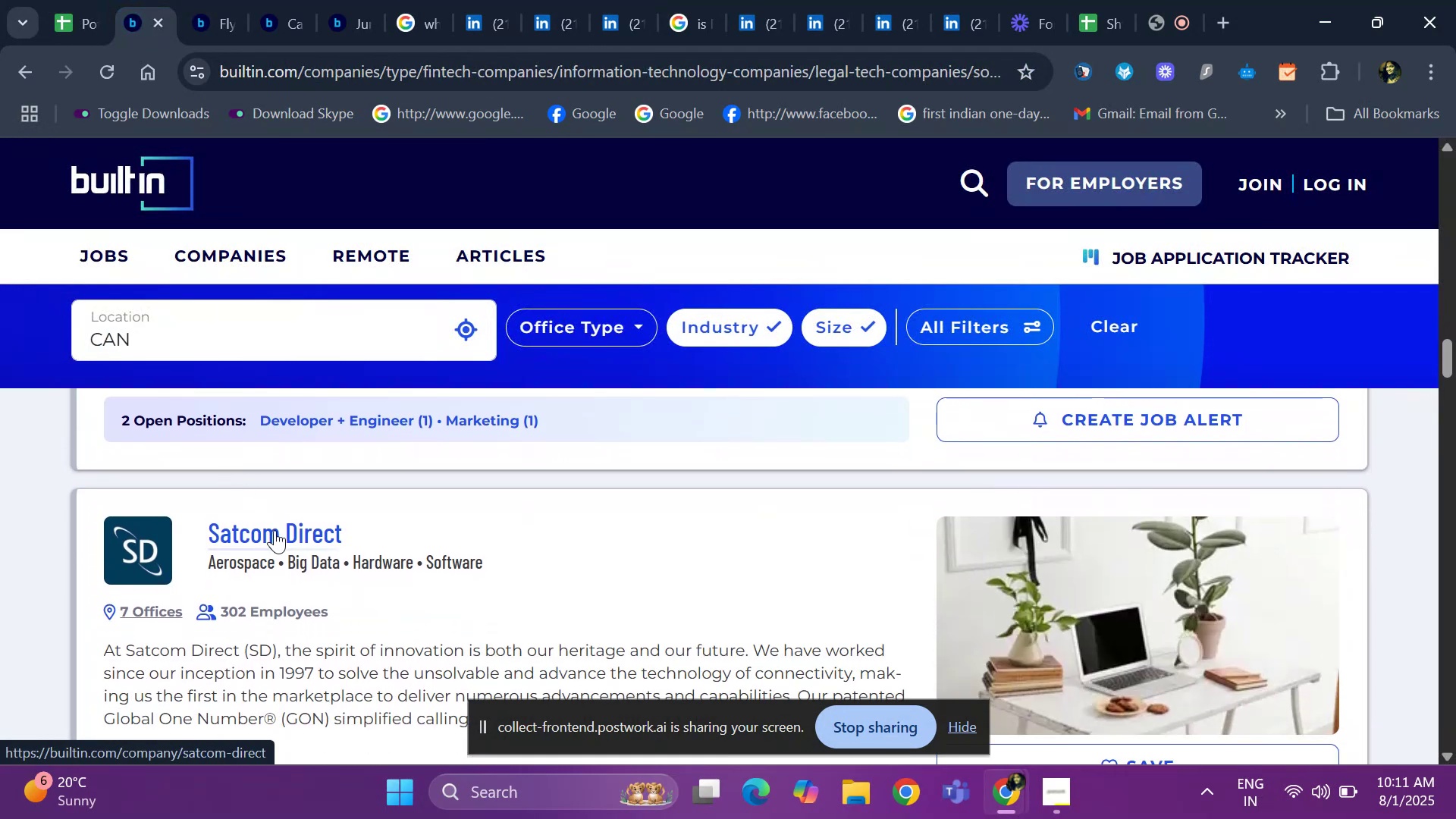 
key(ArrowDown)
 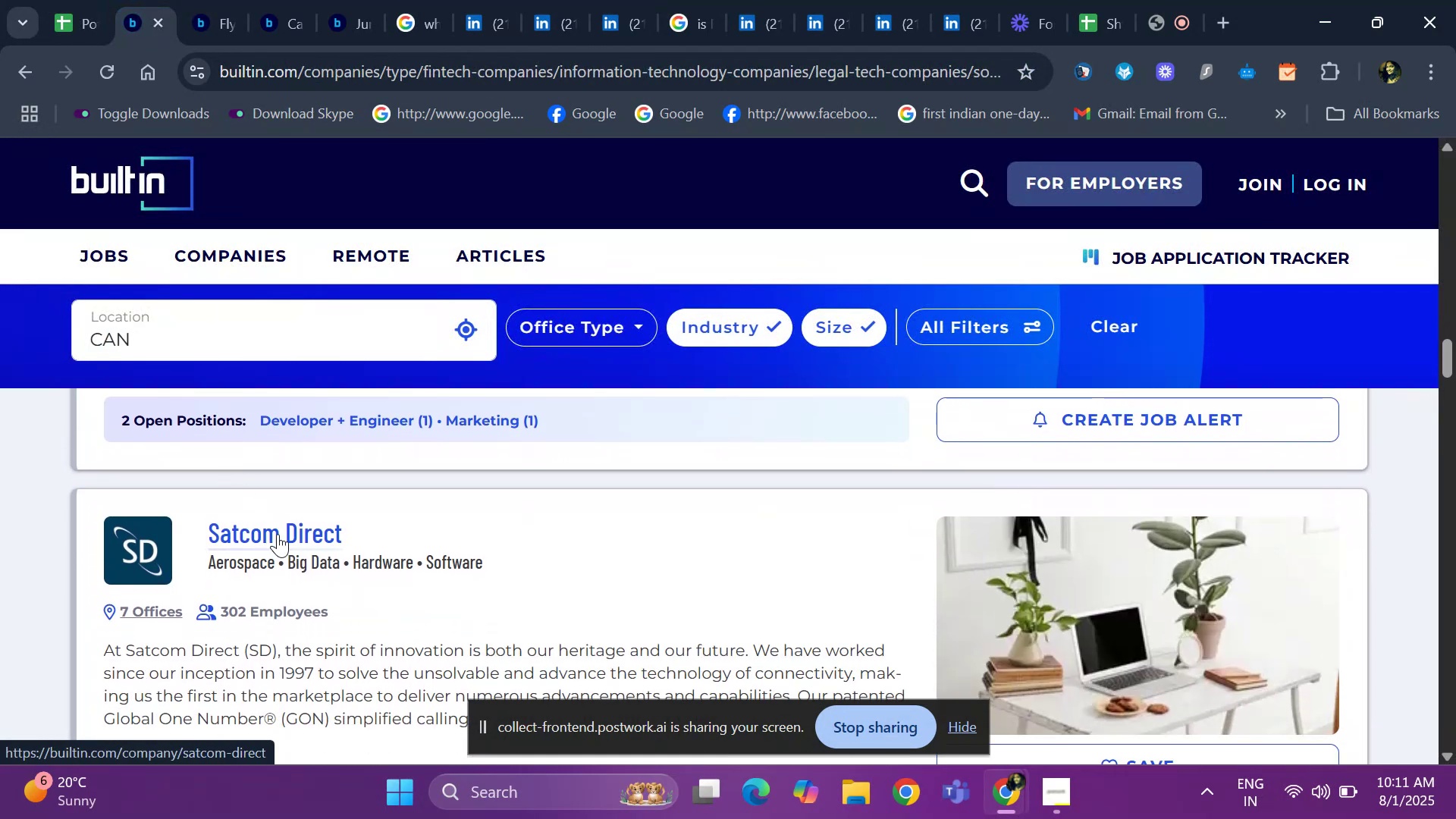 
key(ArrowDown)
 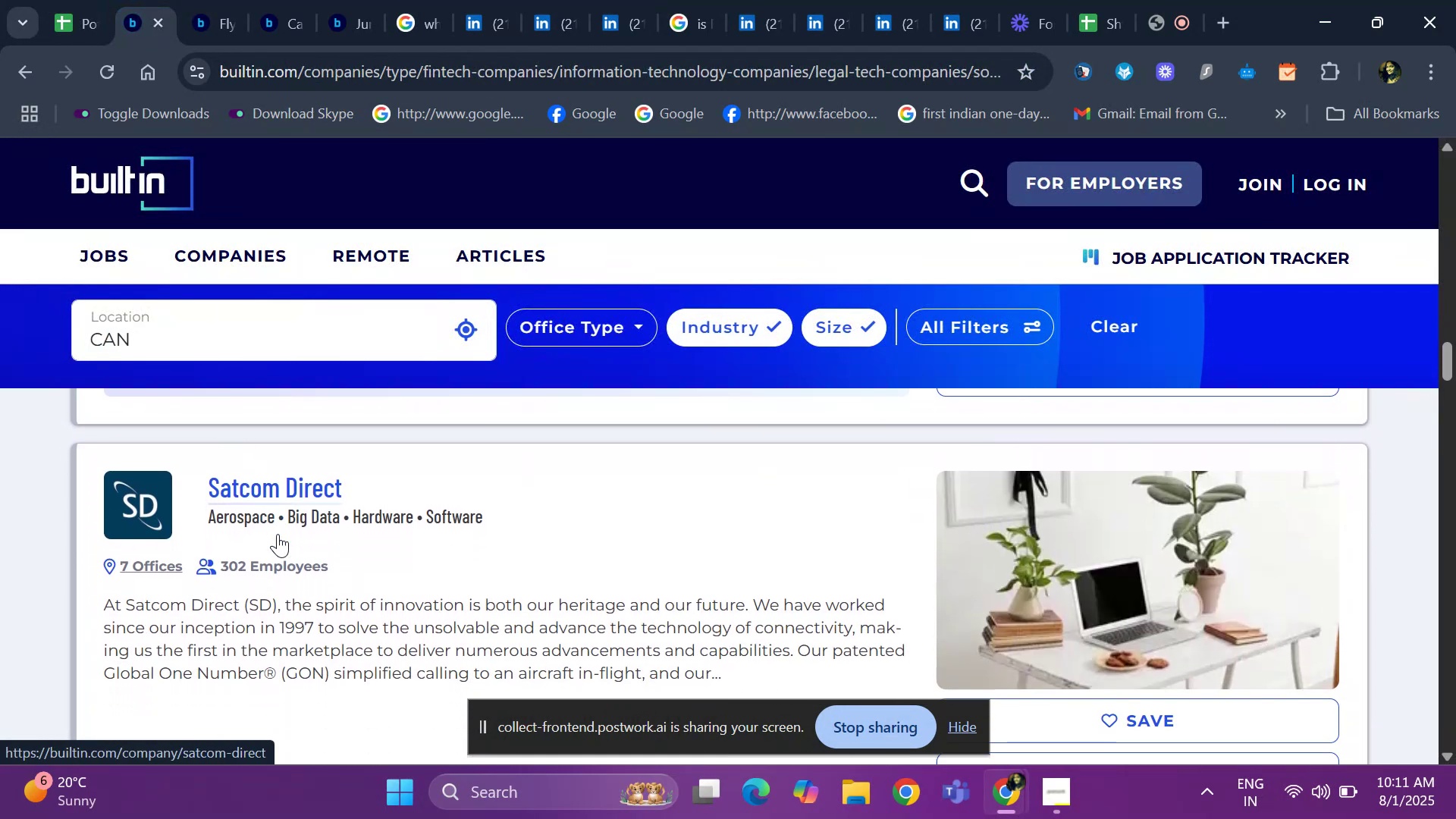 
key(ArrowDown)
 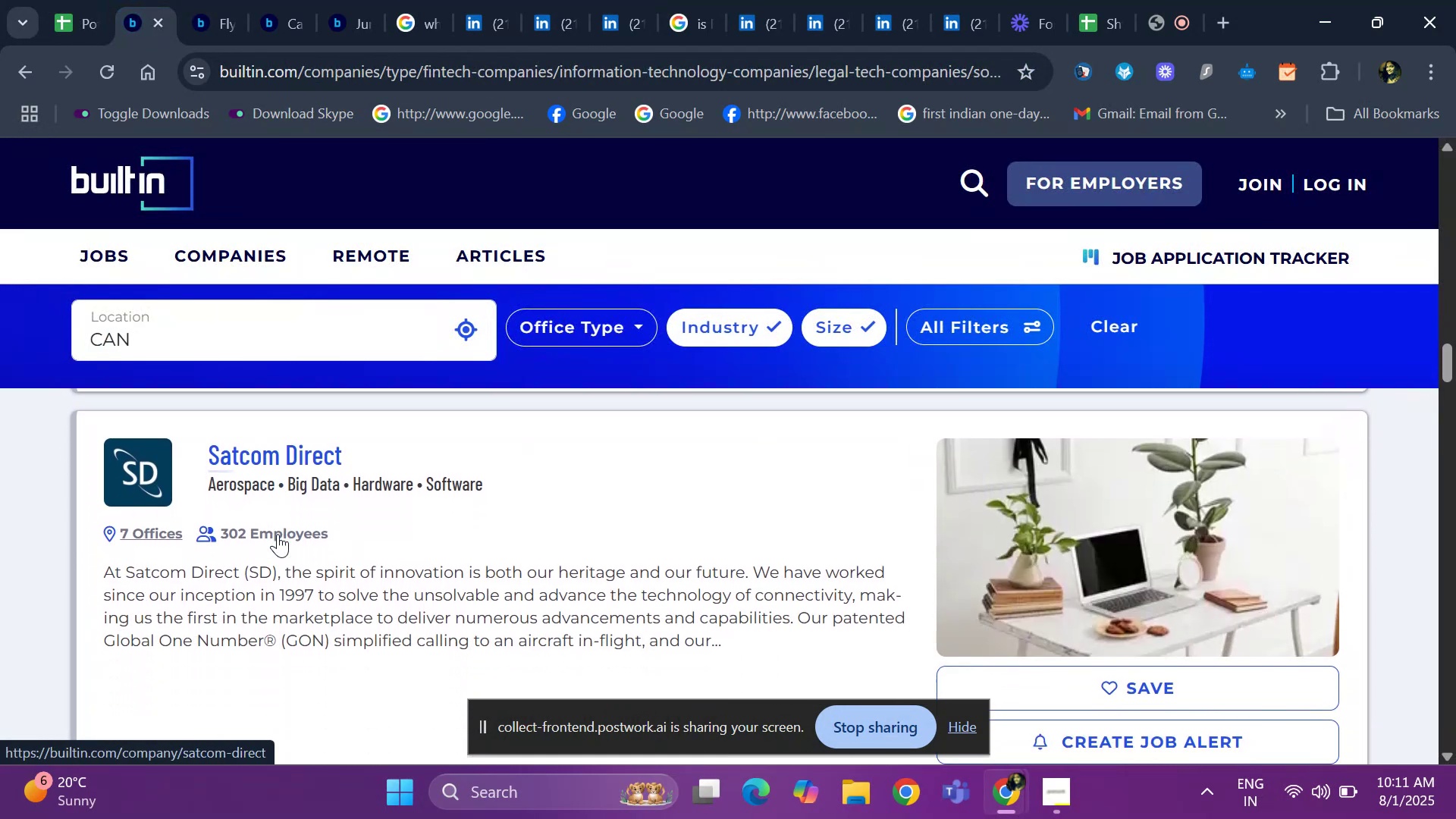 
key(ArrowDown)
 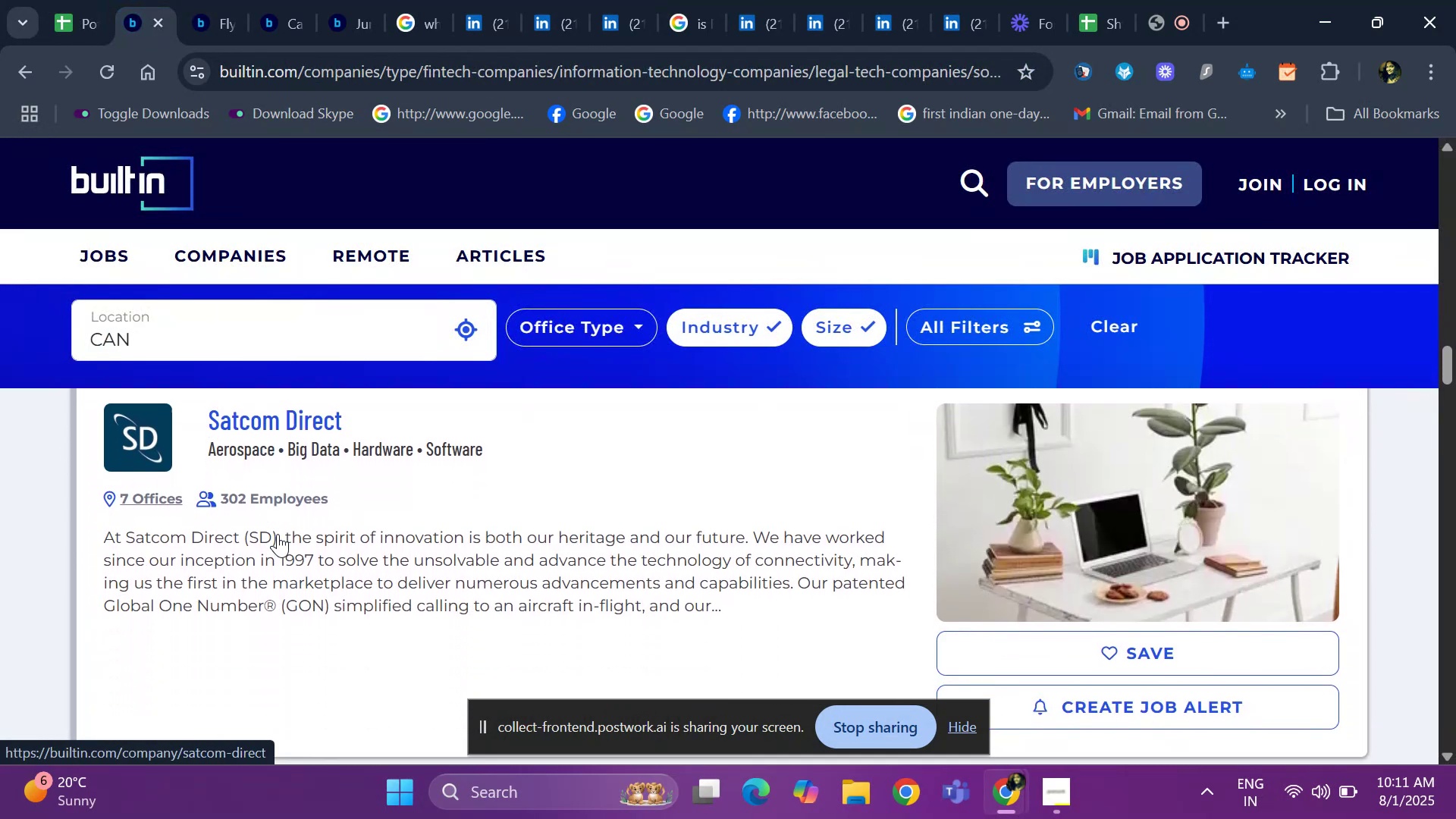 
key(ArrowDown)
 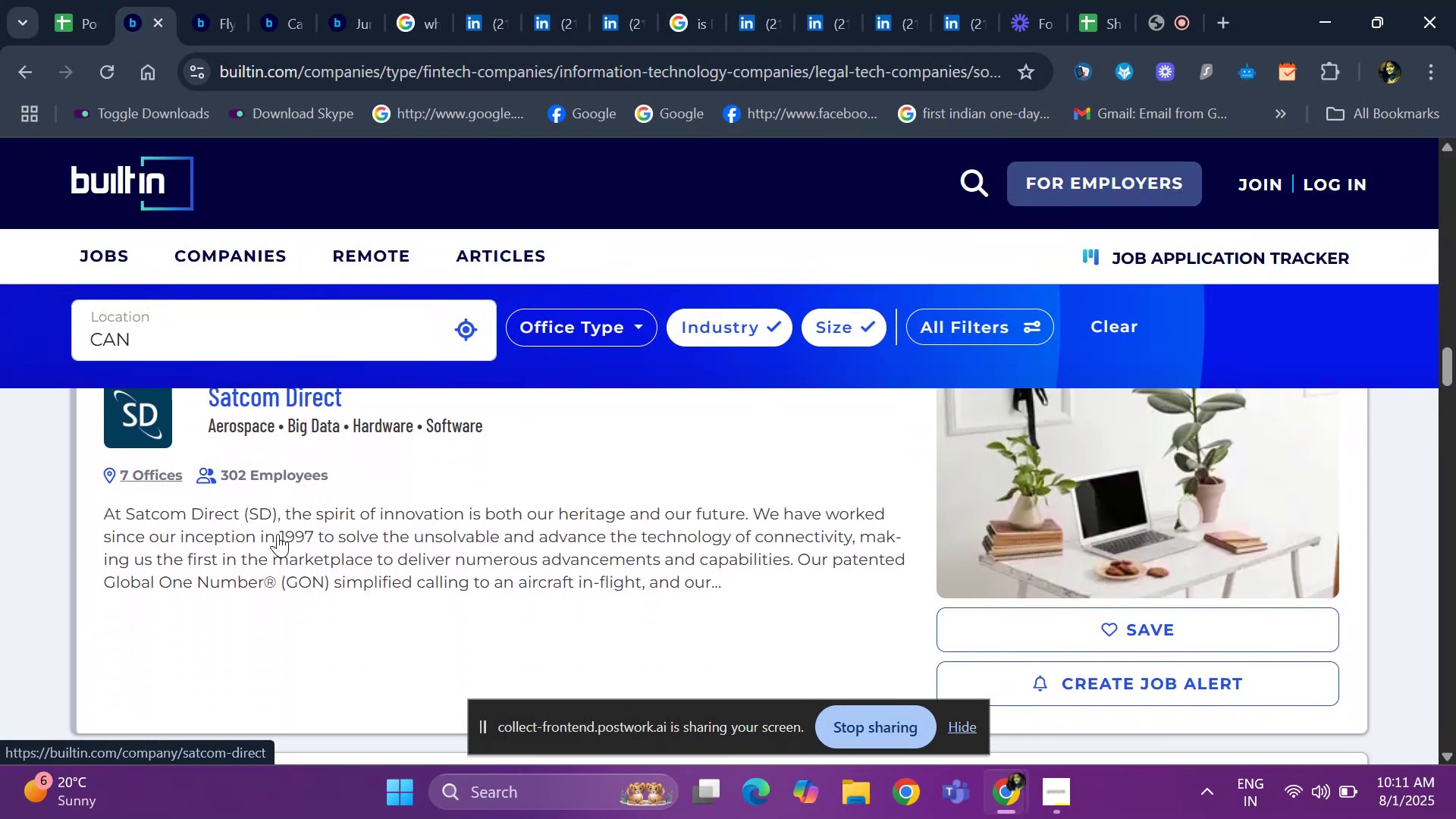 
key(ArrowDown)
 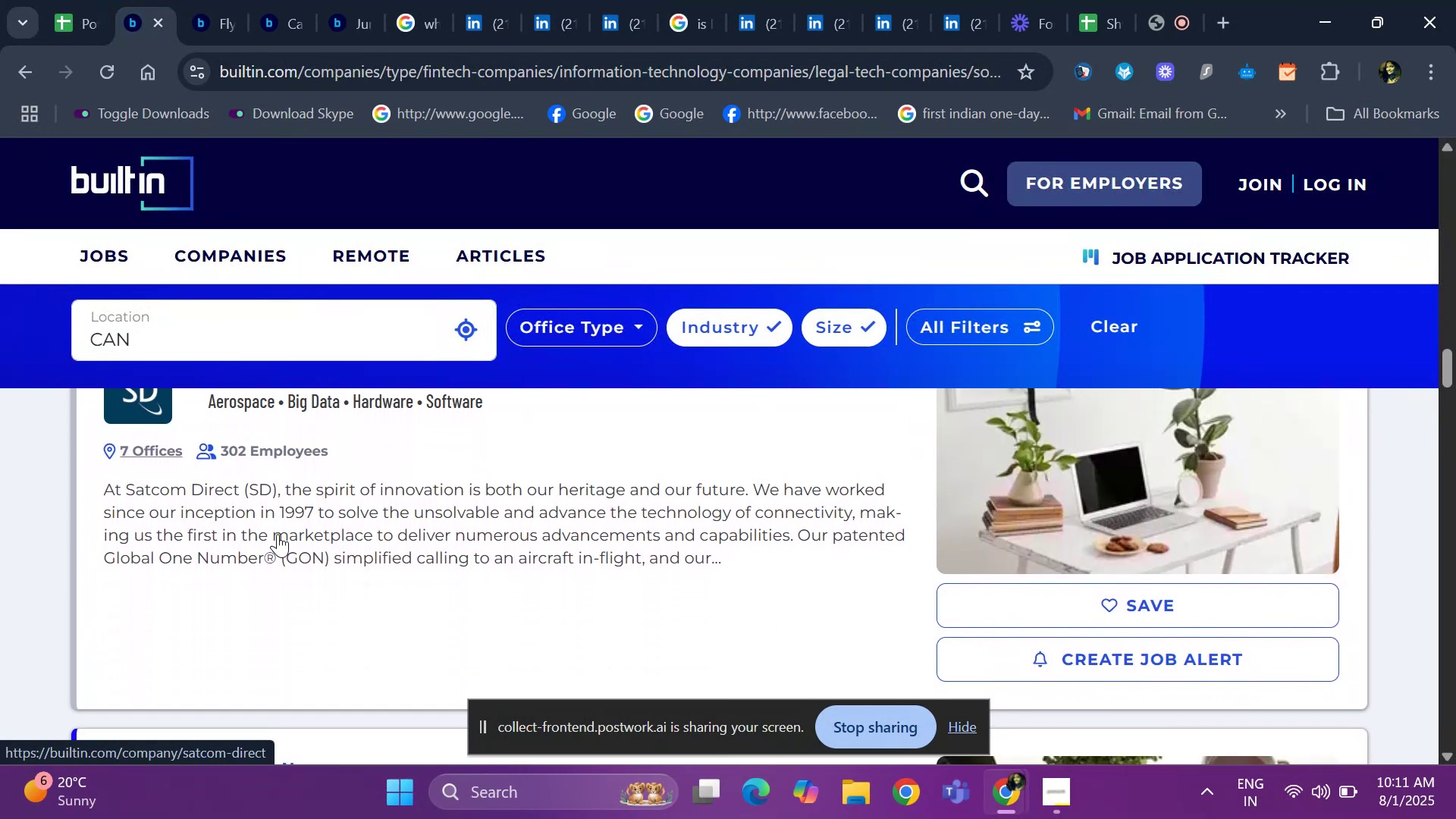 
key(ArrowDown)
 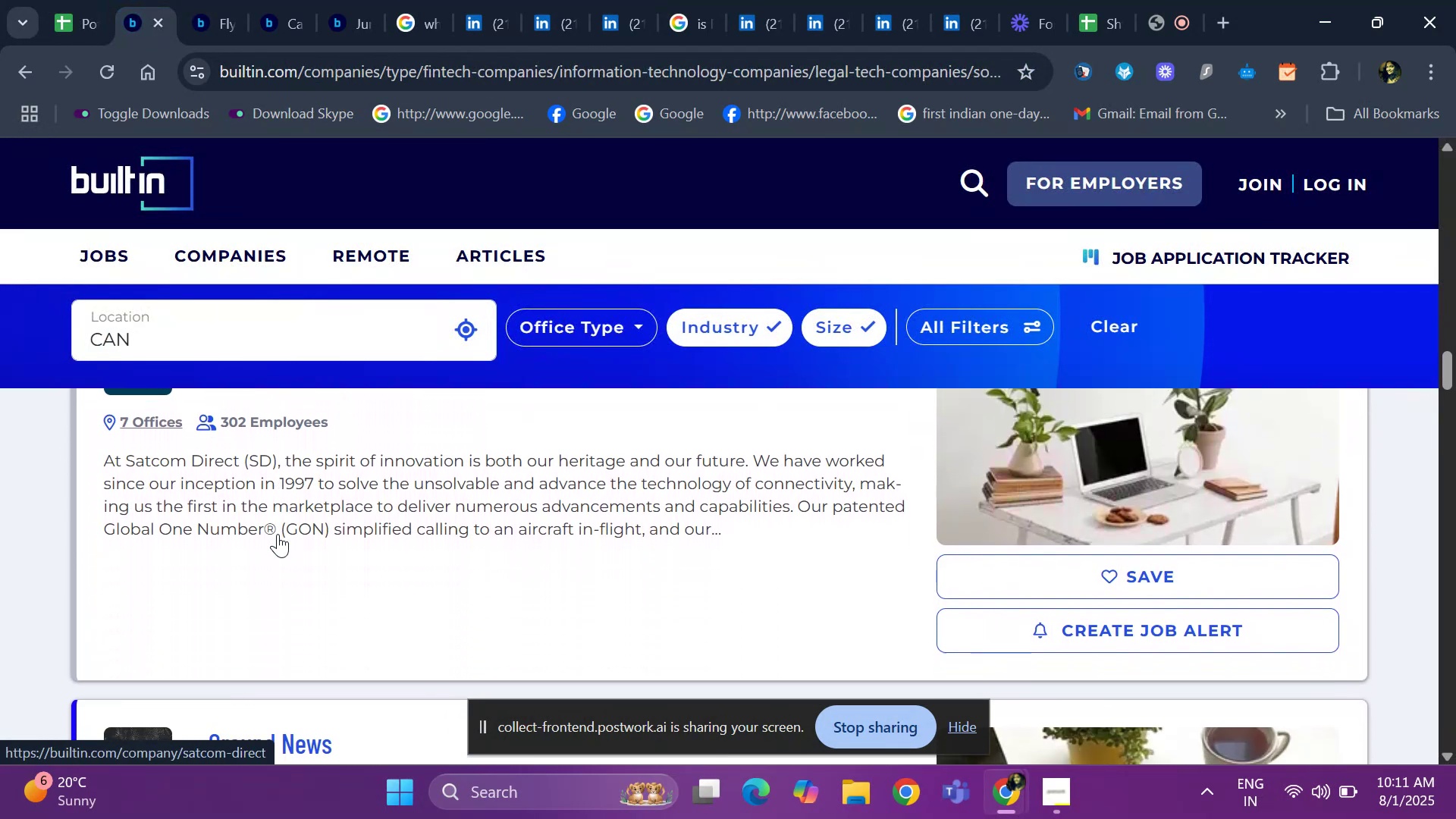 
key(ArrowDown)
 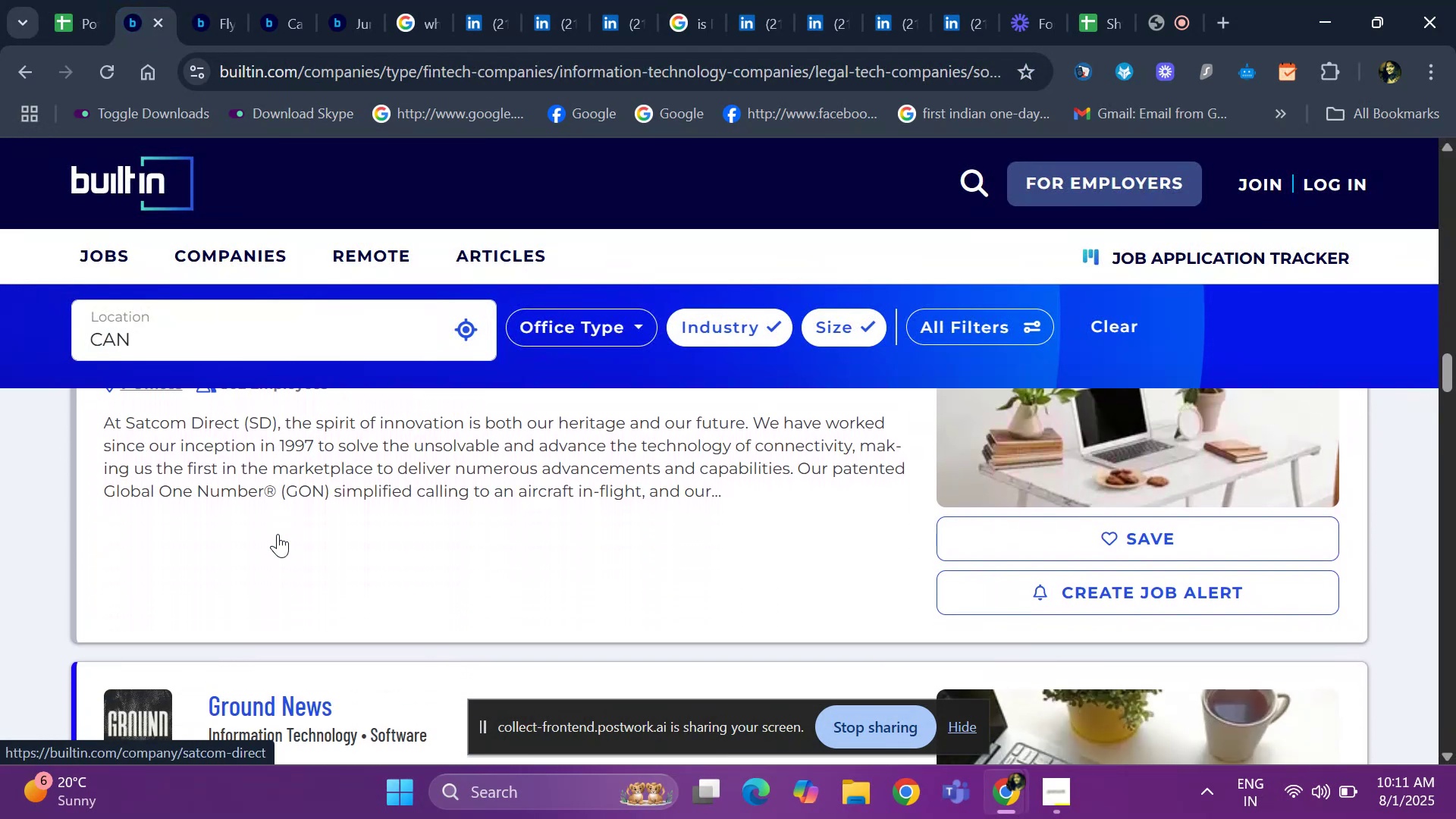 
key(ArrowDown)
 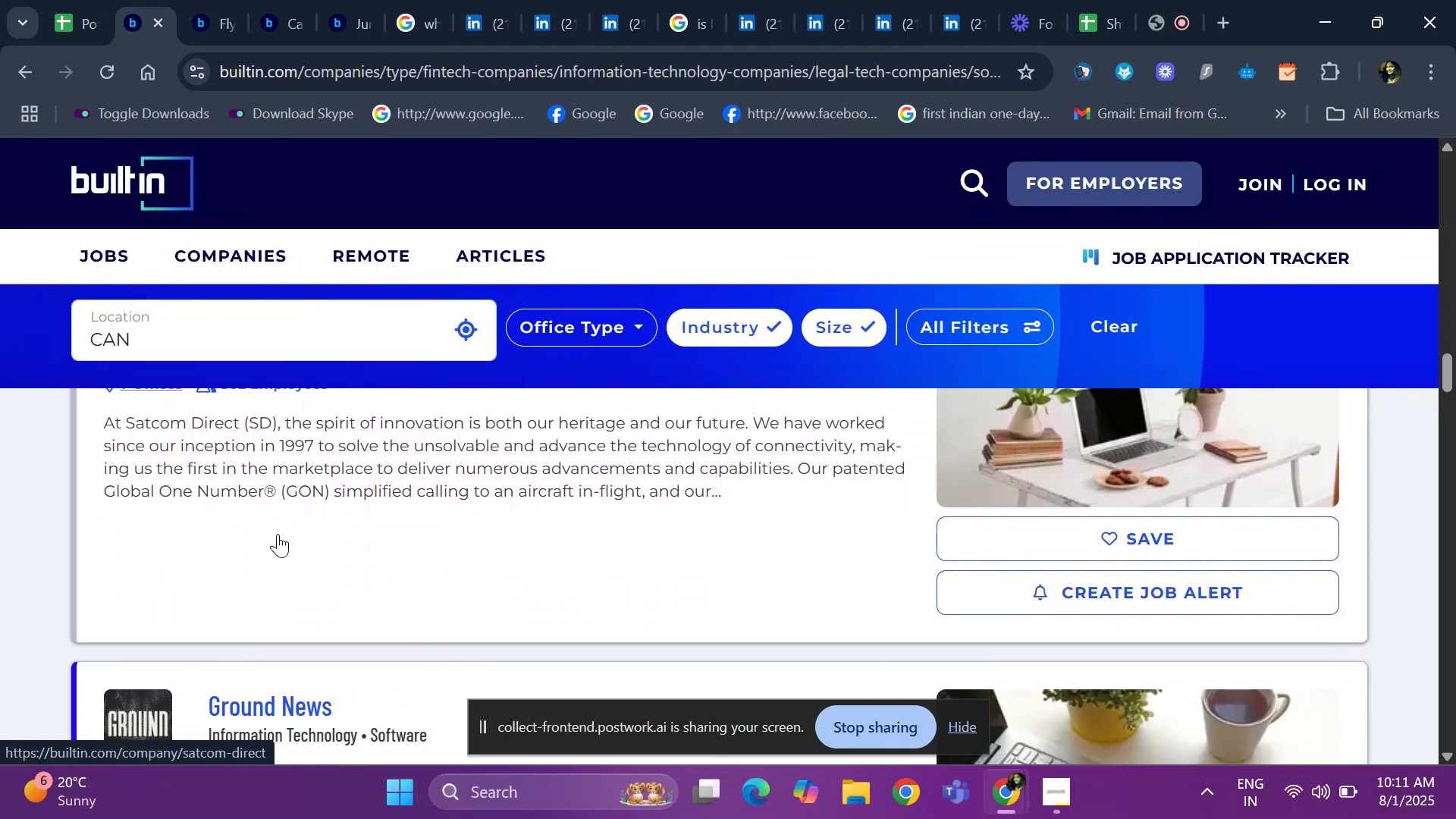 
key(ArrowDown)
 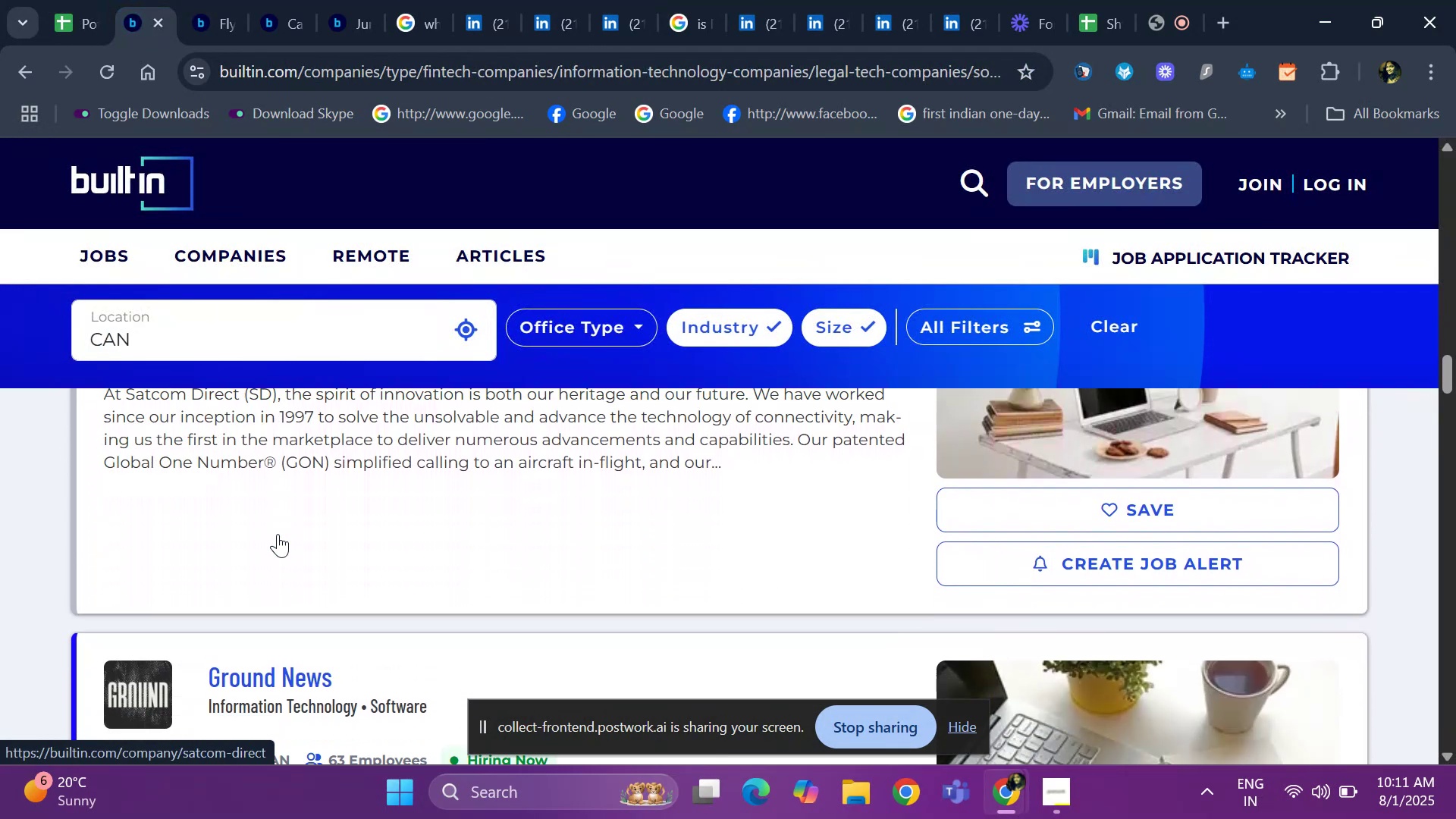 
key(ArrowDown)
 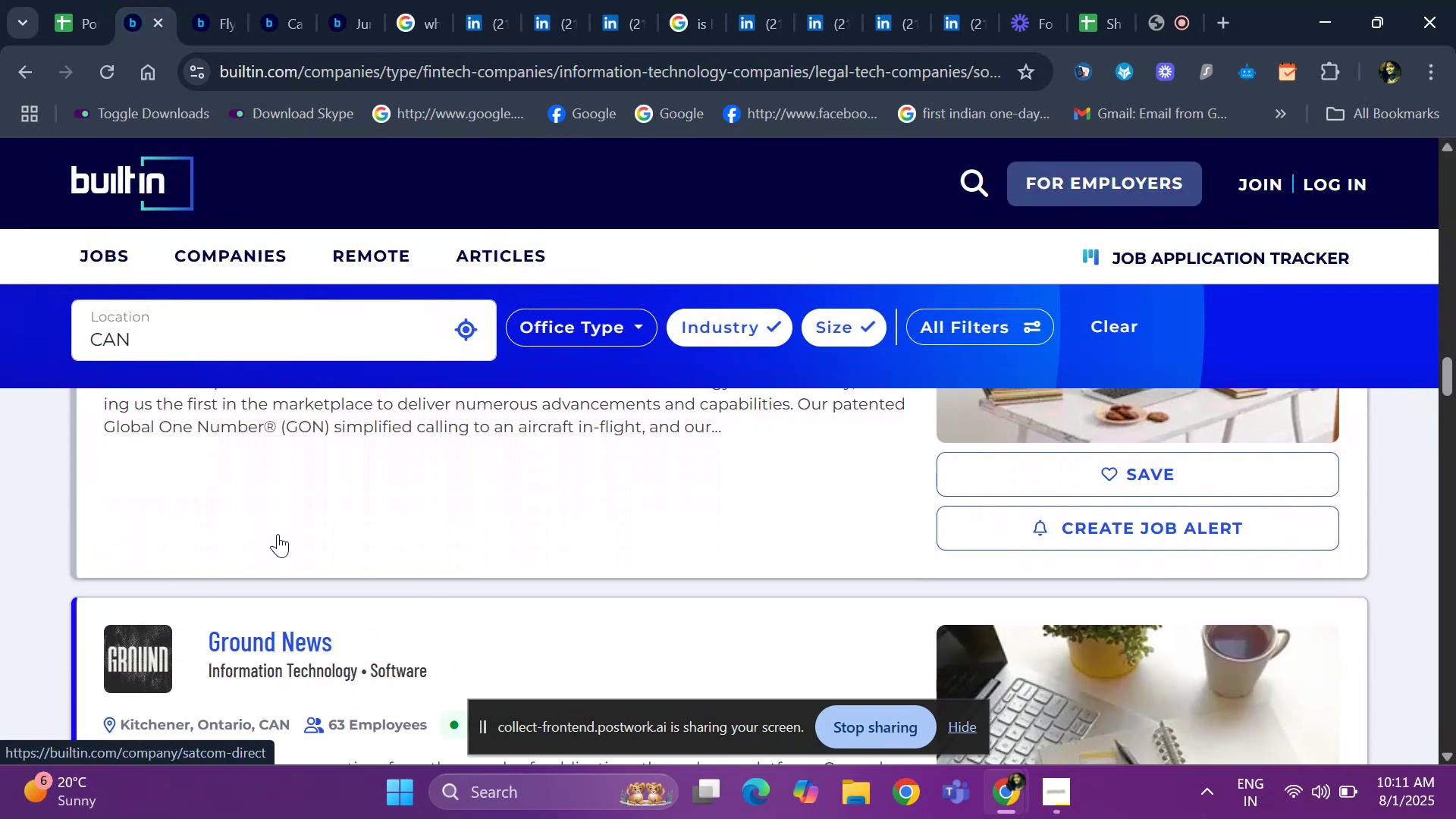 
hold_key(key=ArrowDown, duration=0.8)
 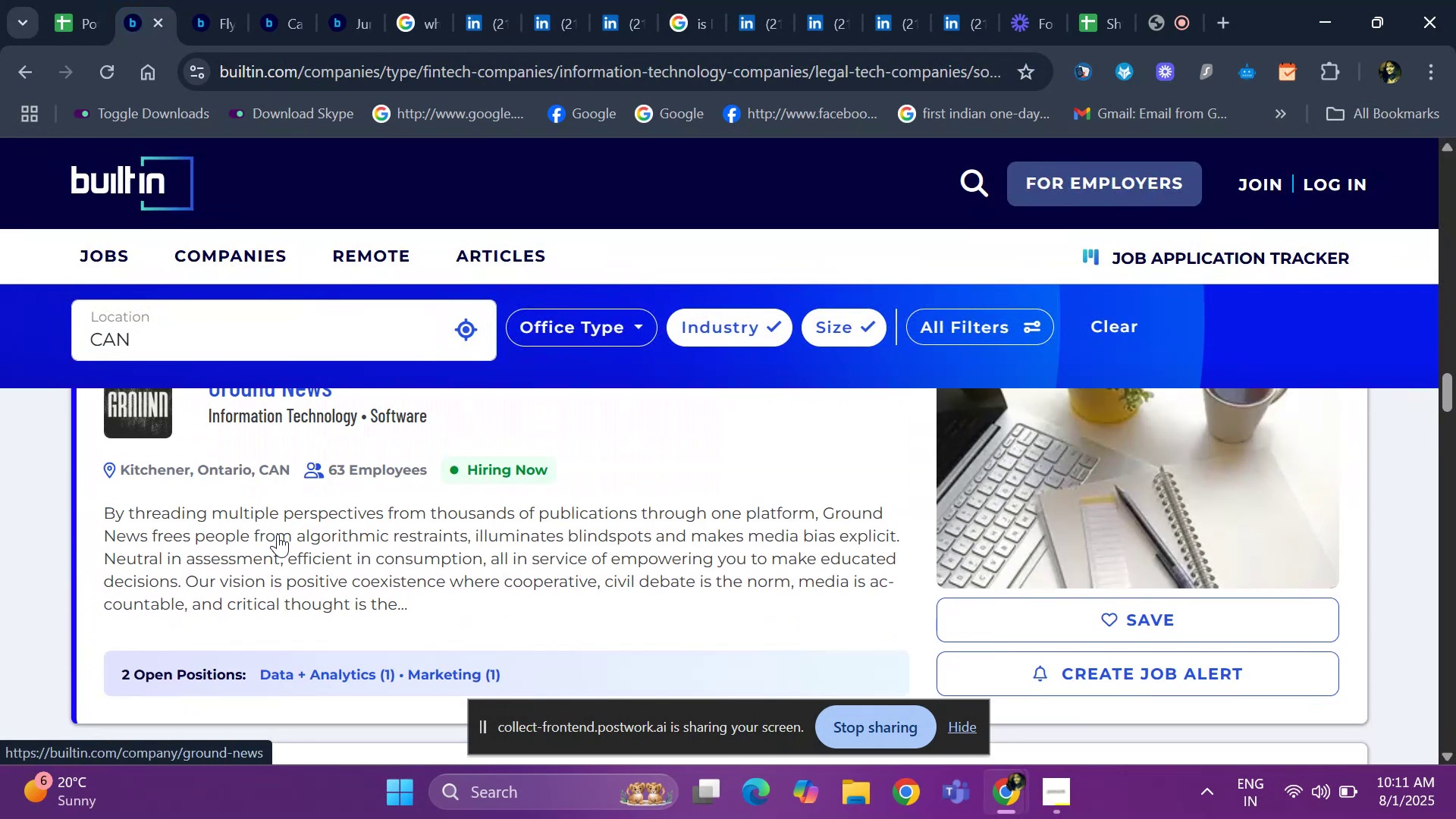 
key(ArrowDown)
 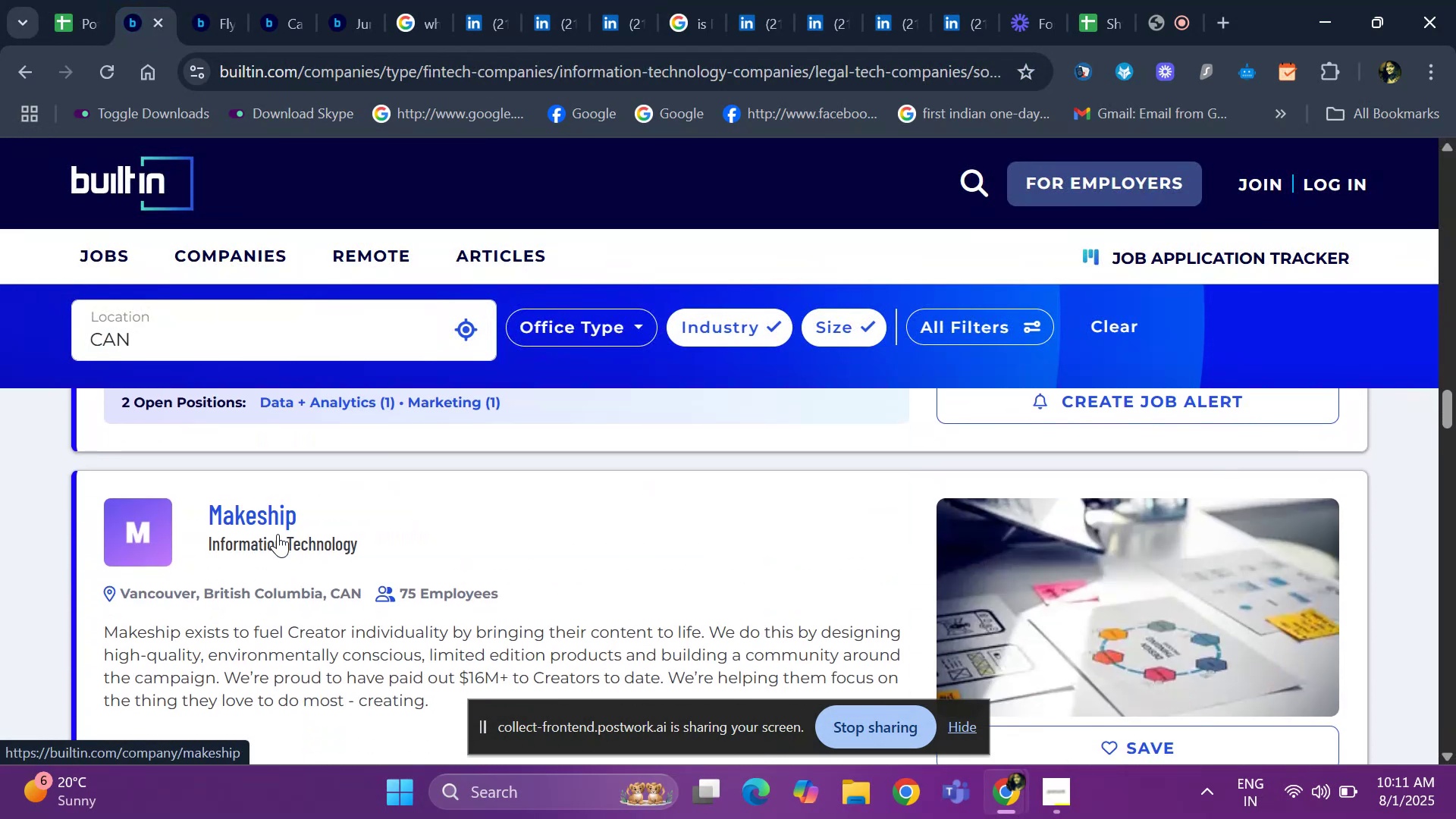 
key(ArrowDown)
 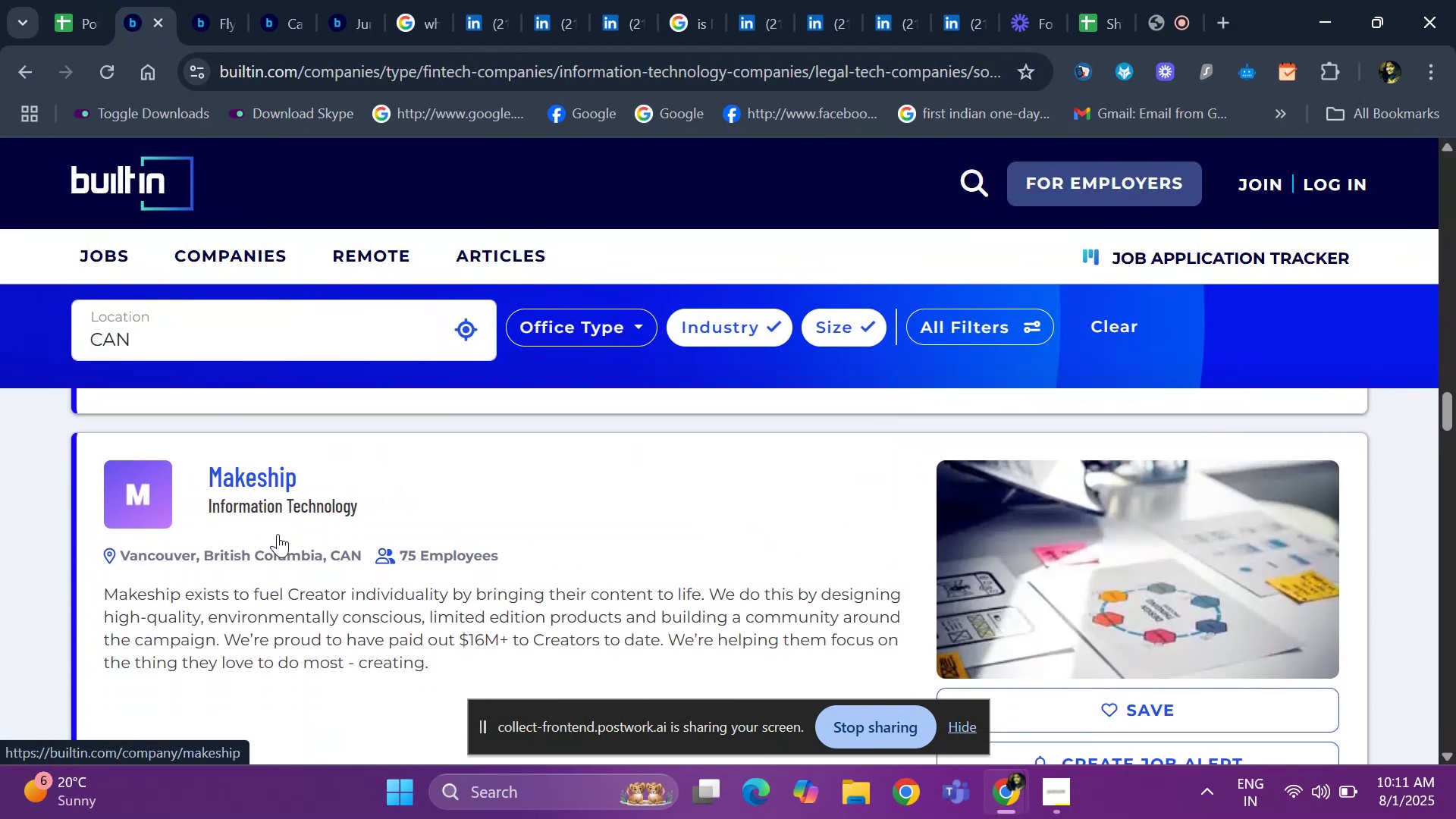 
key(ArrowDown)
 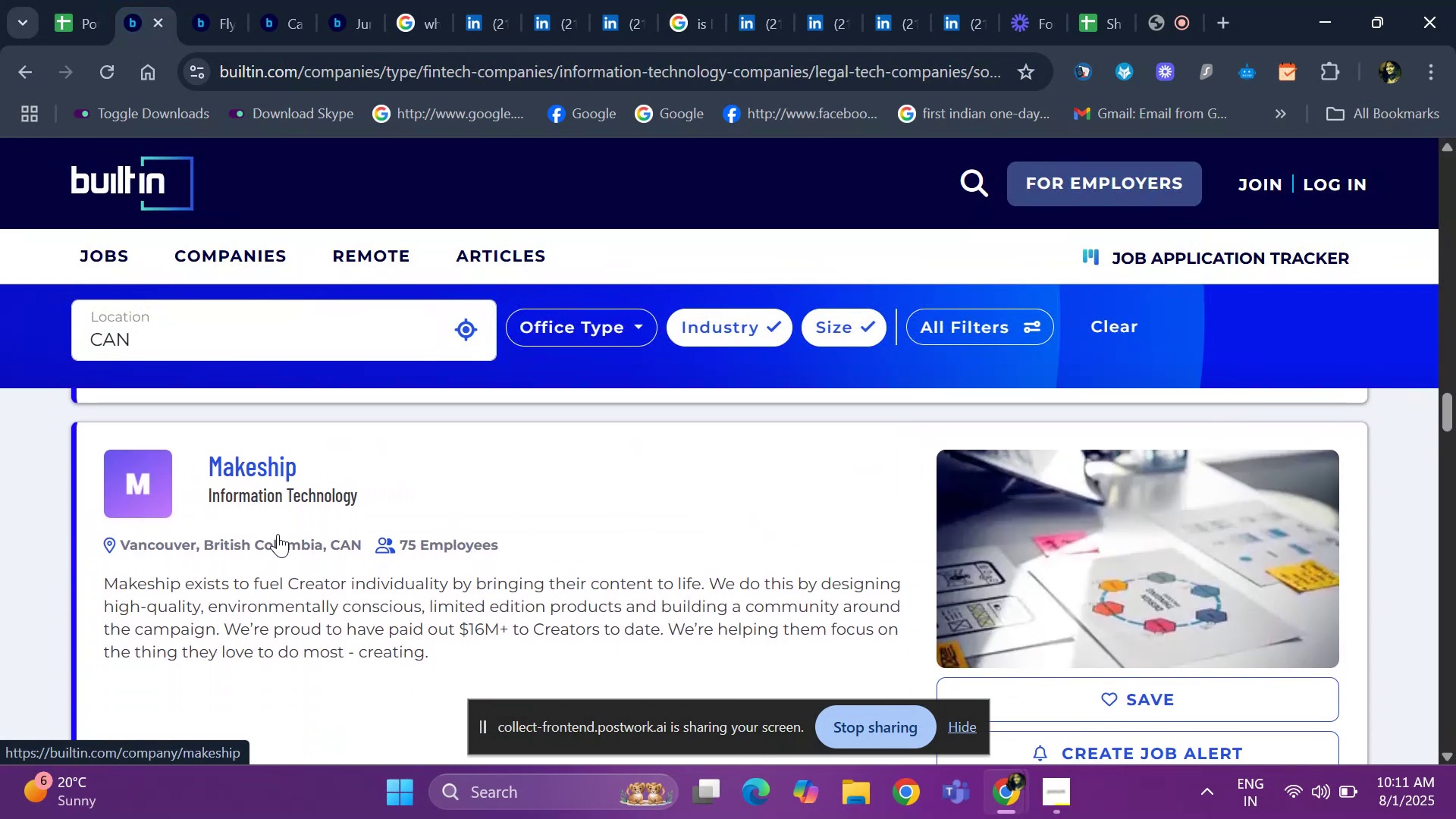 
key(ArrowUp)
 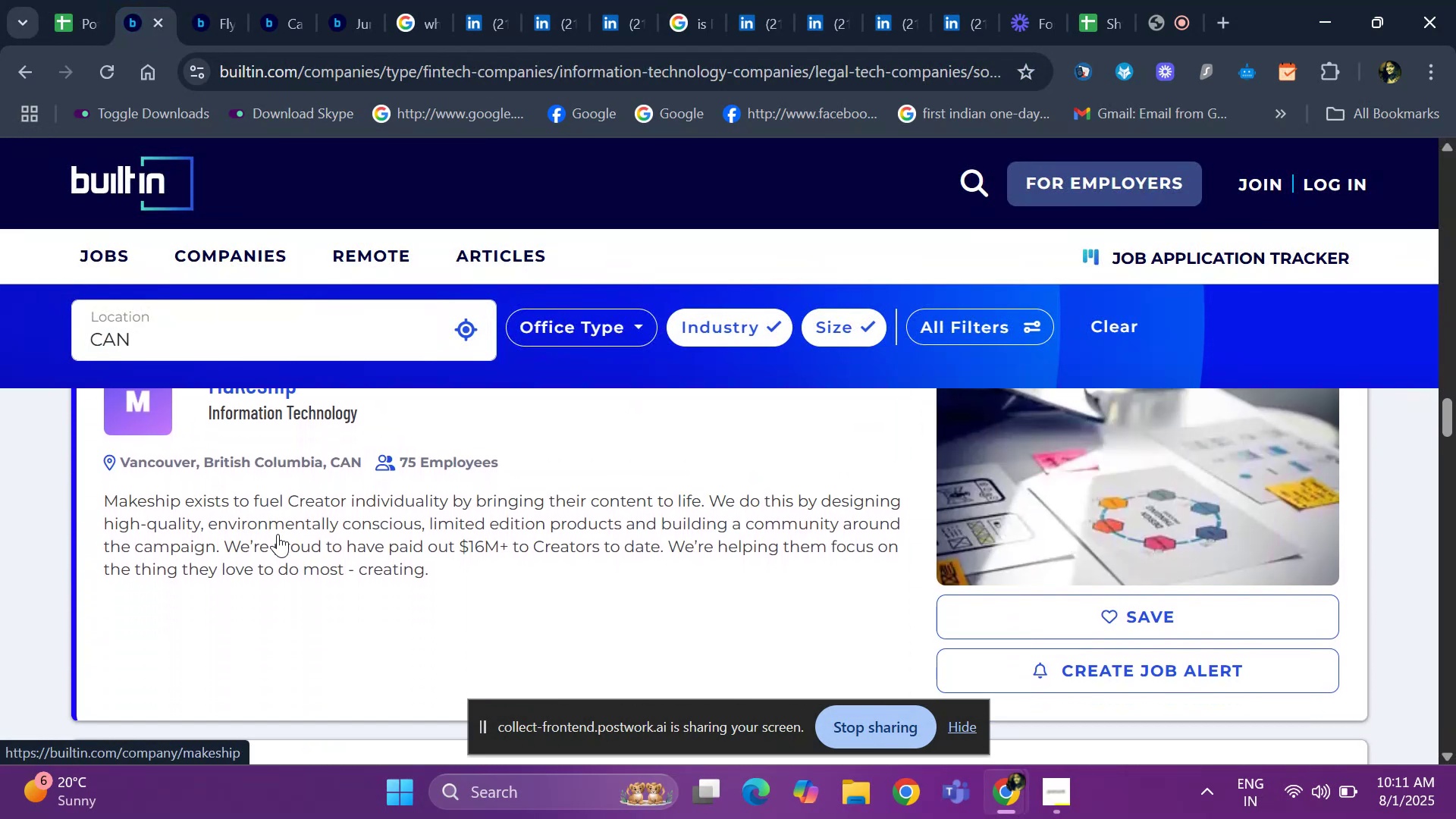 
key(ArrowUp)
 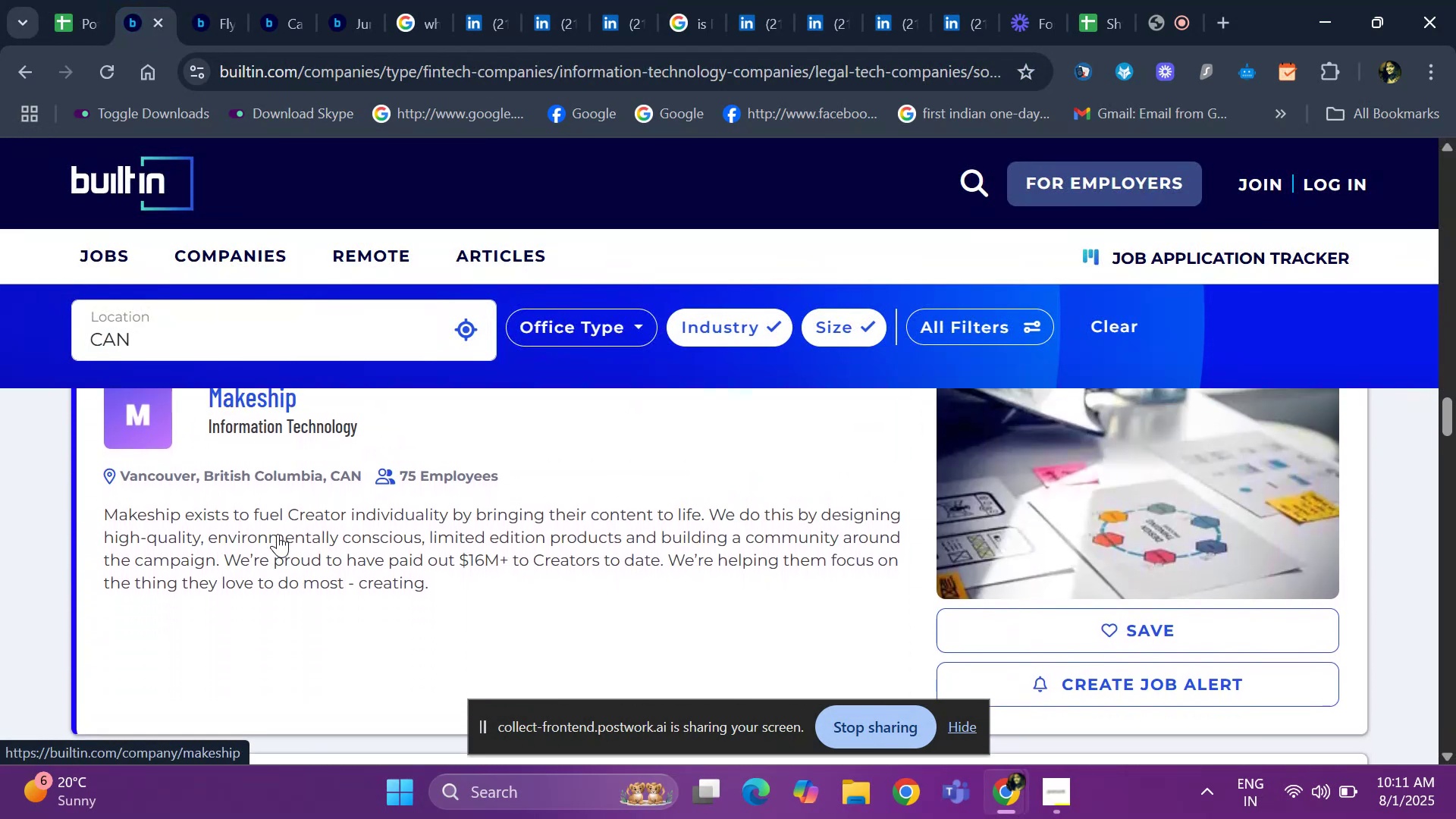 
hold_key(key=ArrowDown, duration=0.84)
 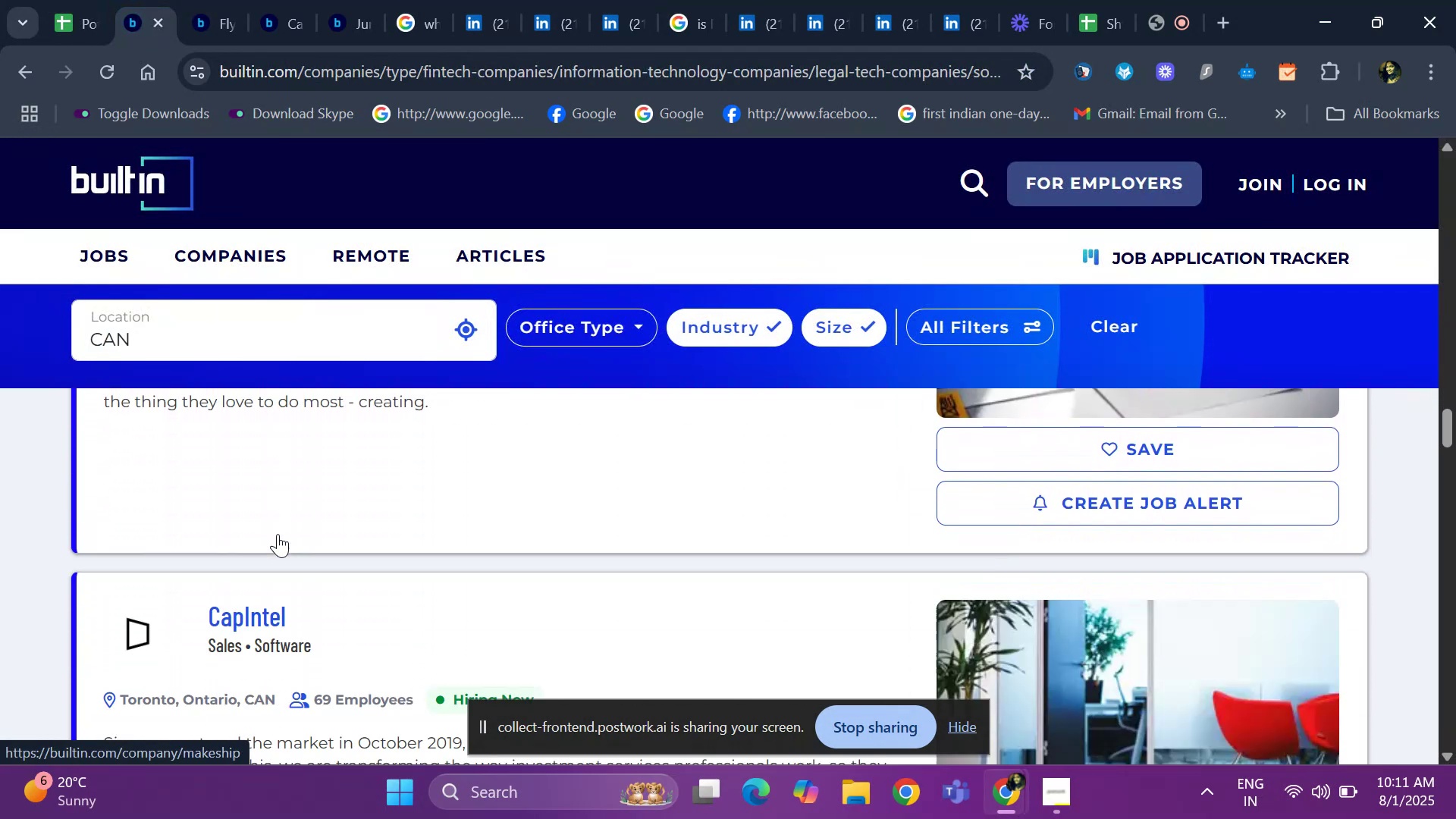 
key(ArrowUp)
 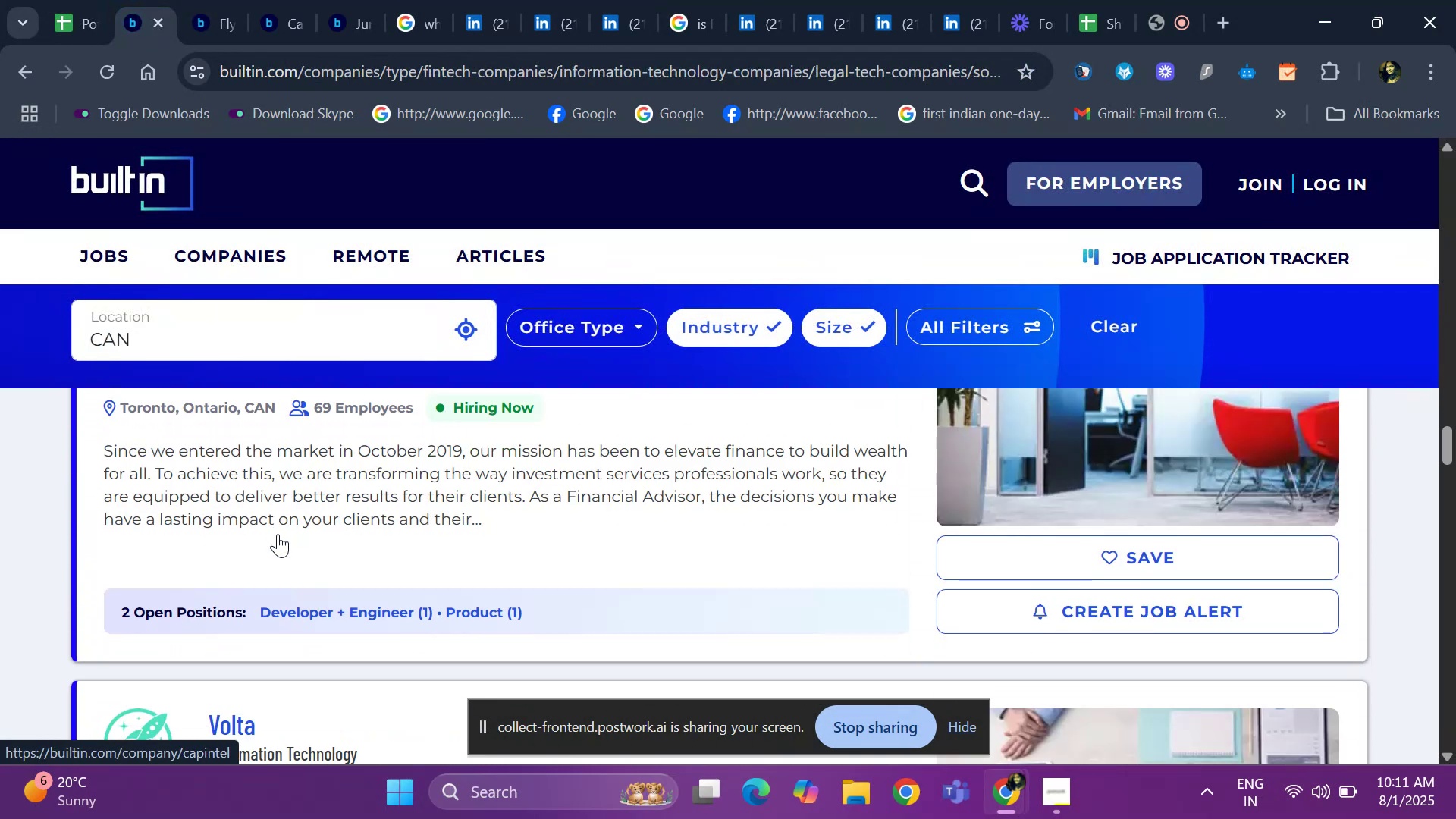 
key(ArrowUp)
 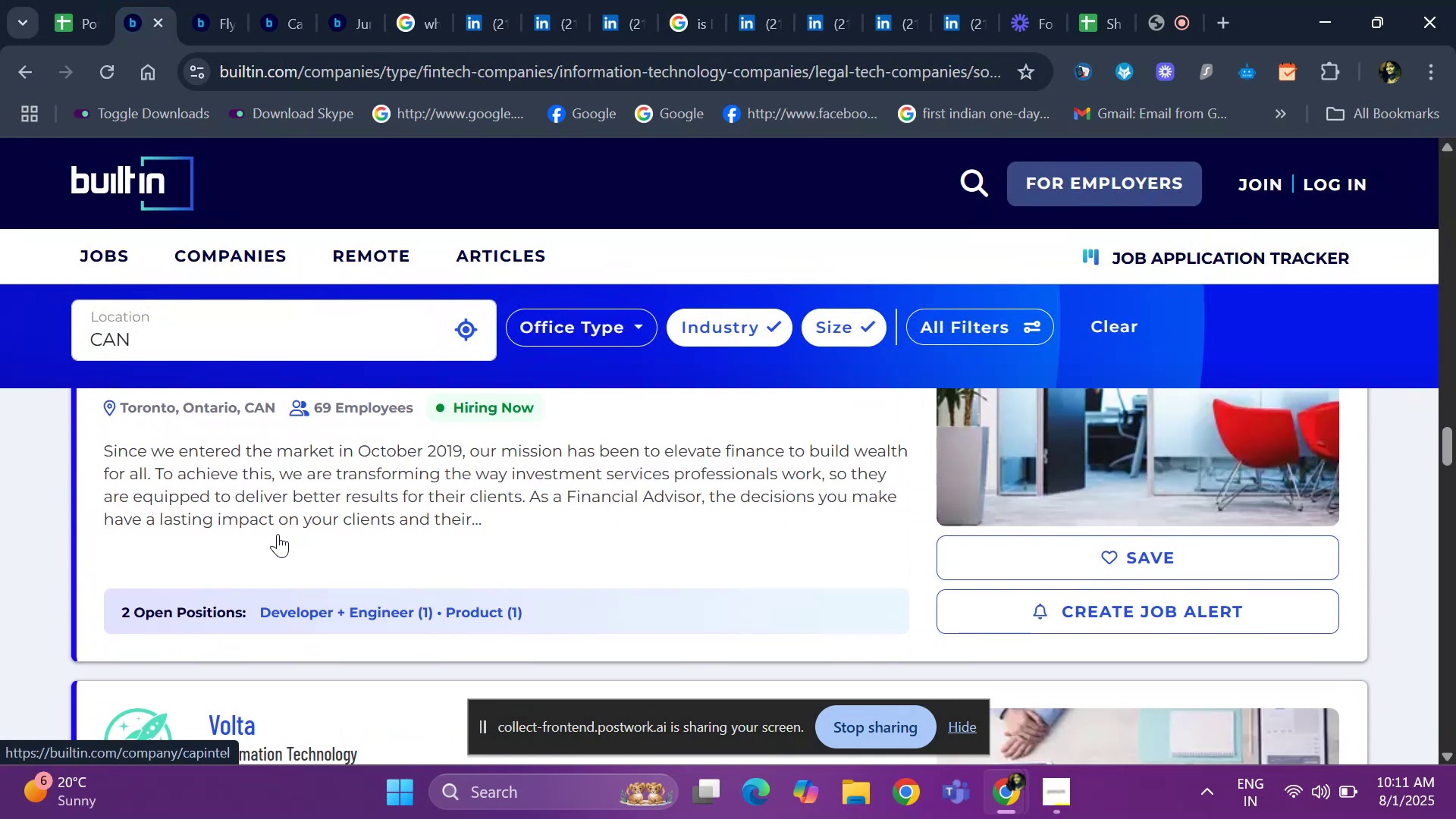 
key(ArrowUp)
 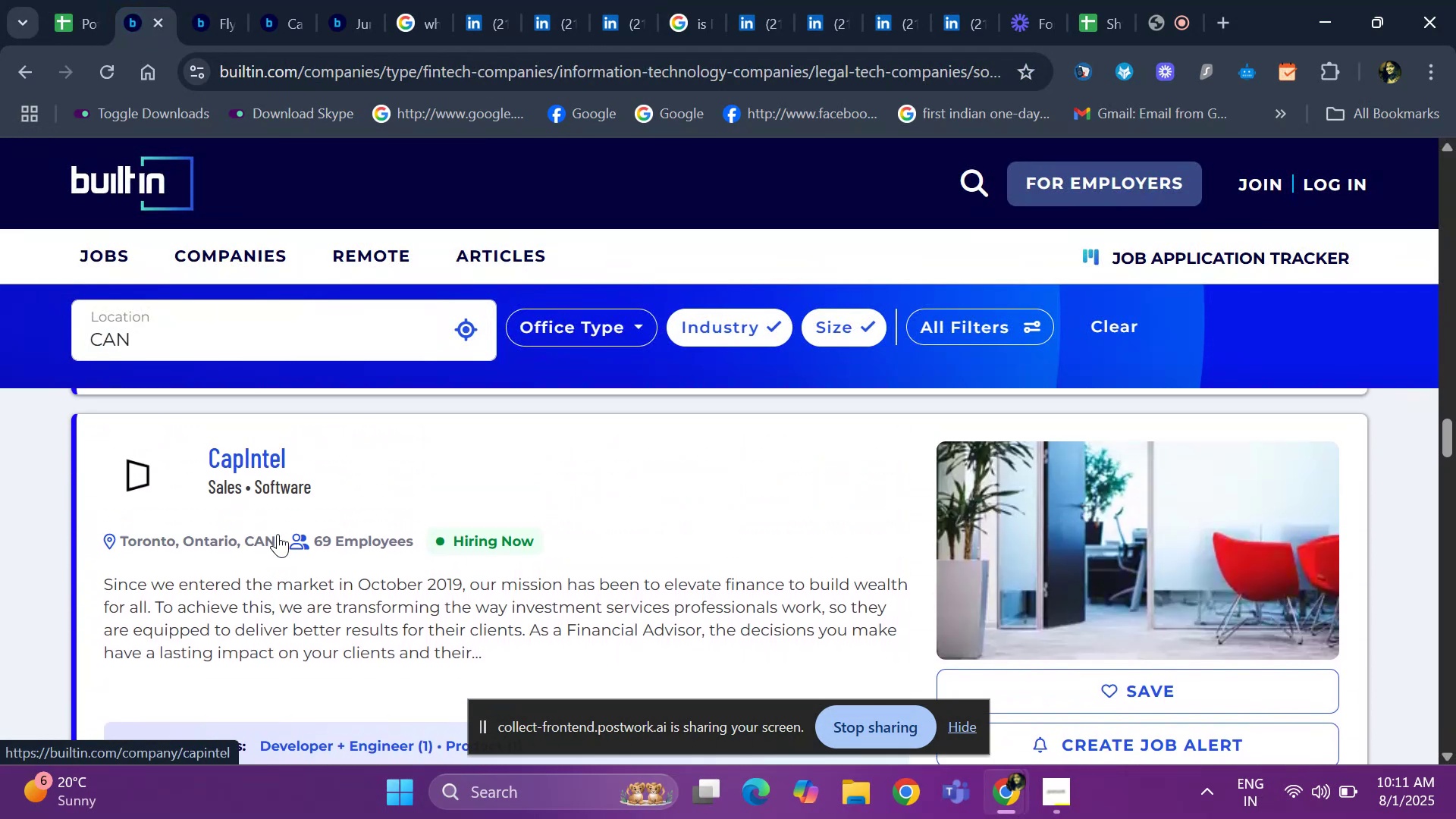 
hold_key(key=ArrowDown, duration=0.79)
 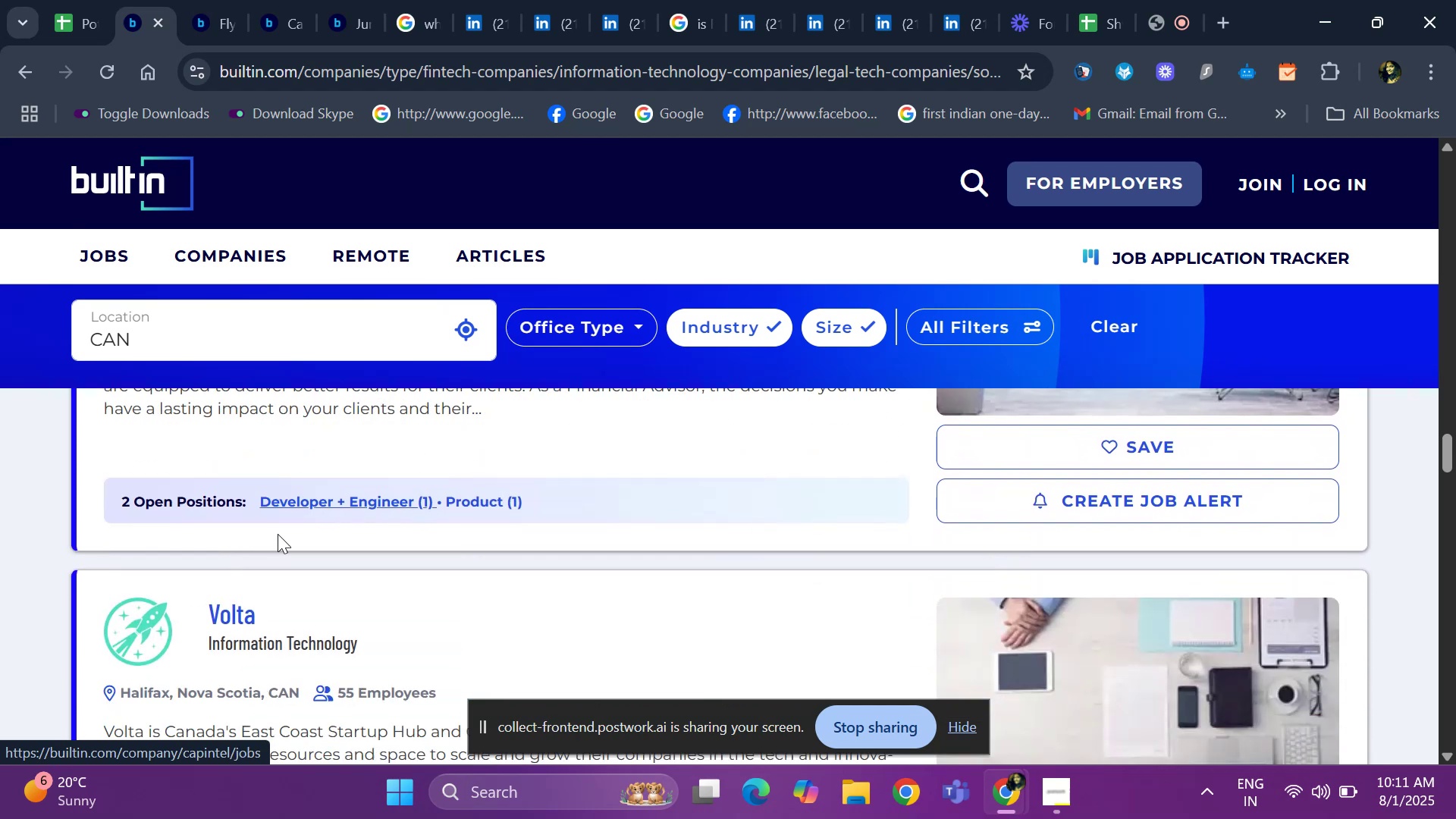 
key(ArrowUp)
 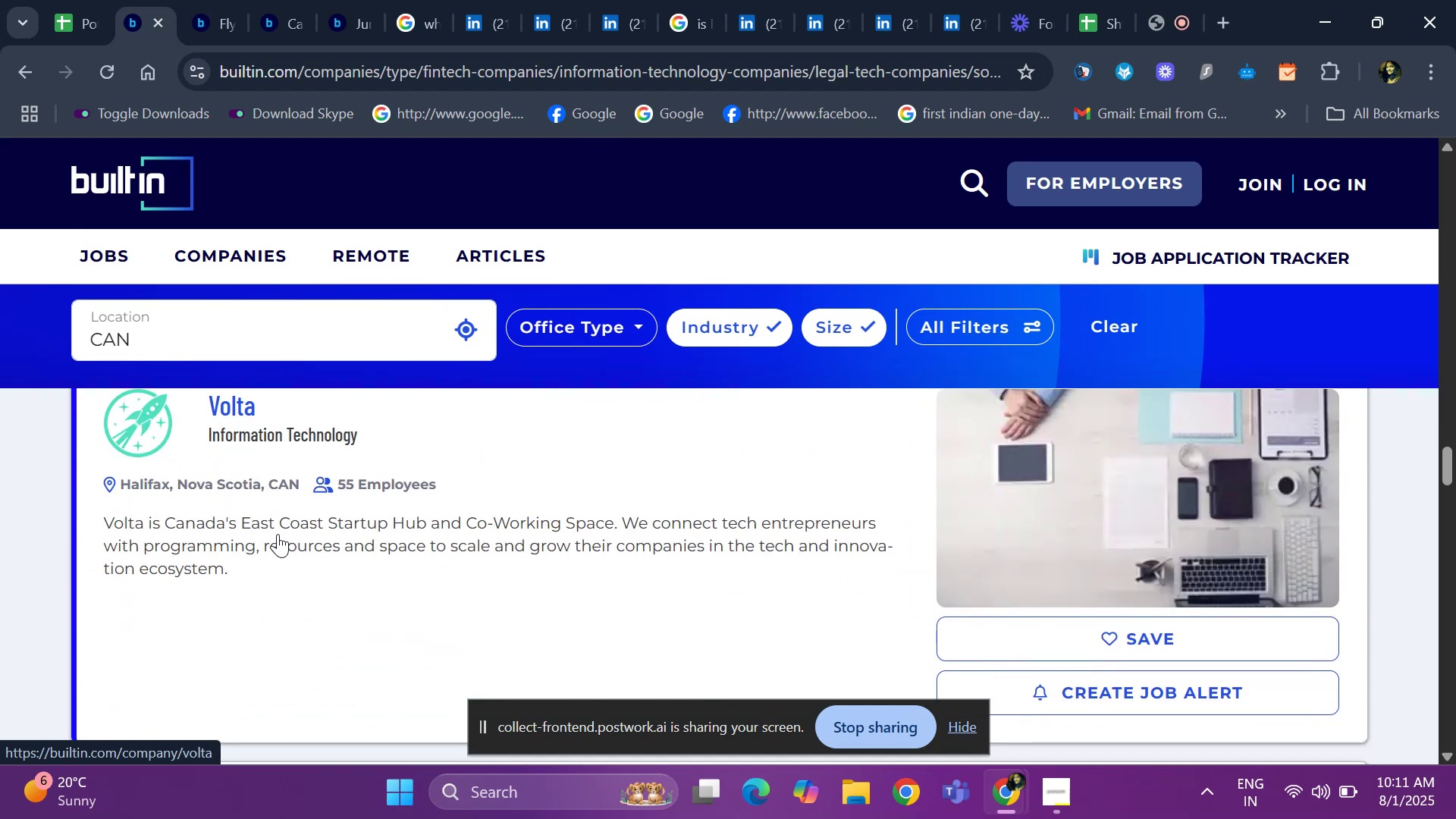 
hold_key(key=ArrowDown, duration=0.71)
 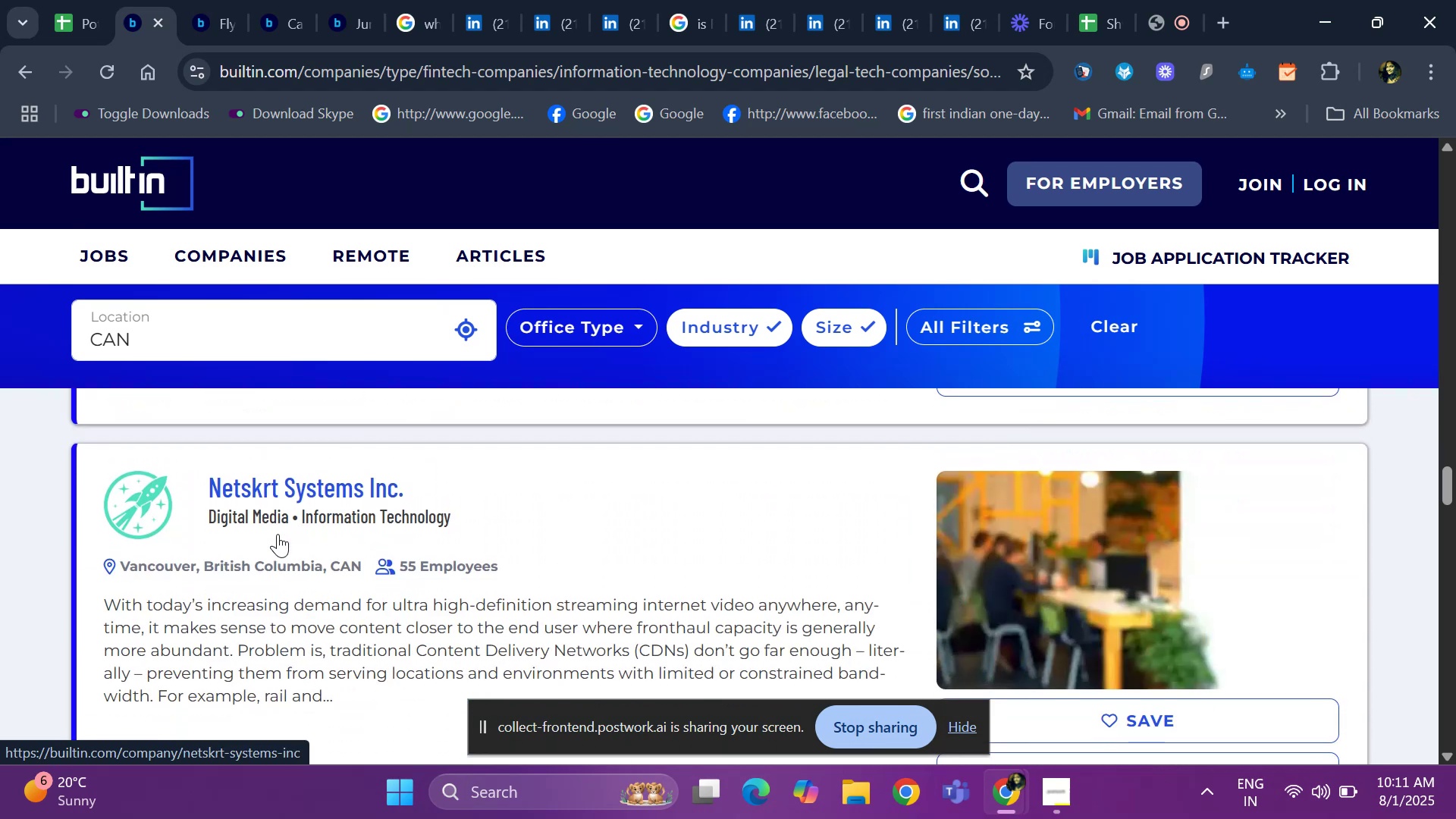 
key(ArrowDown)
 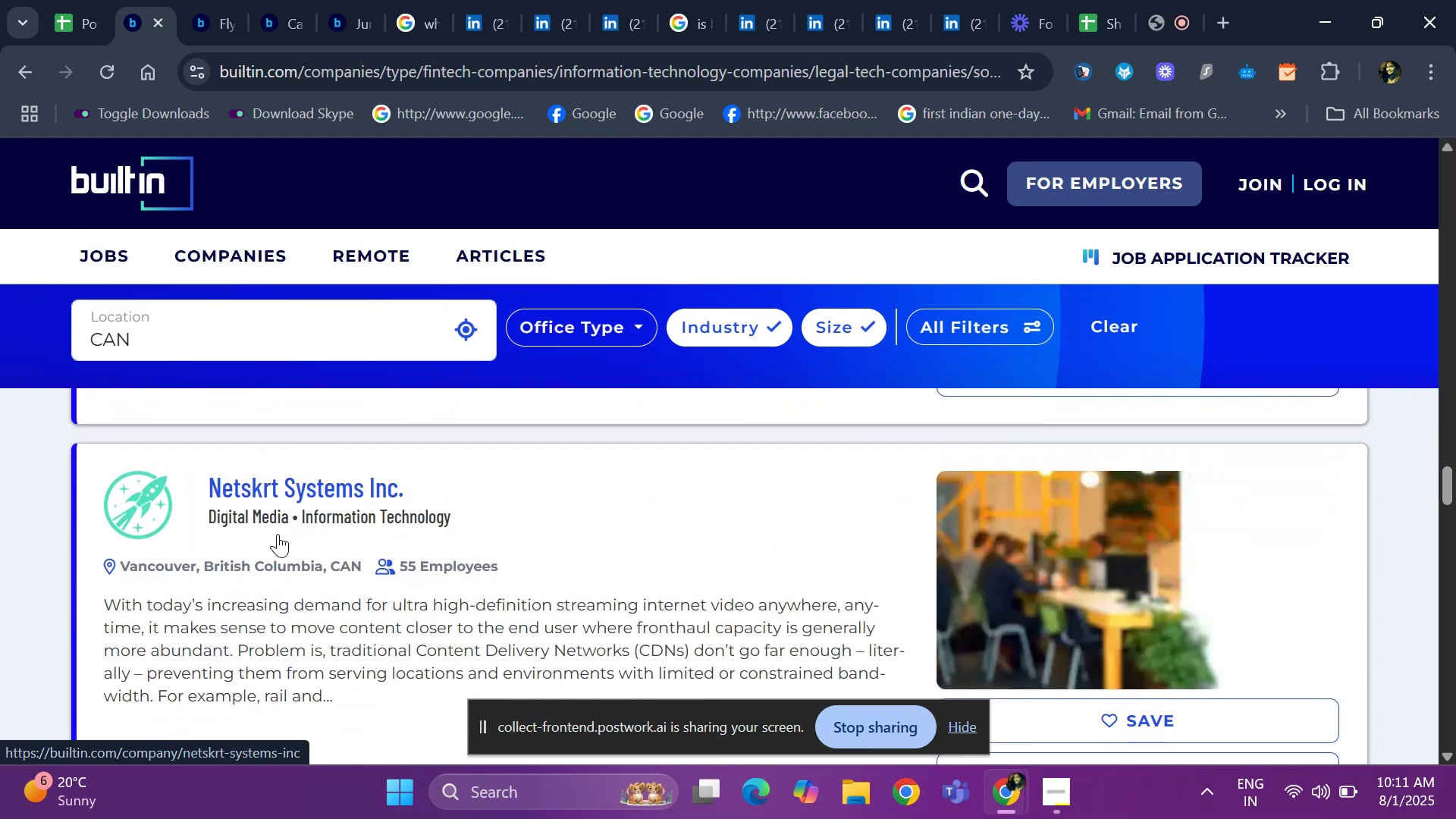 
key(ArrowDown)
 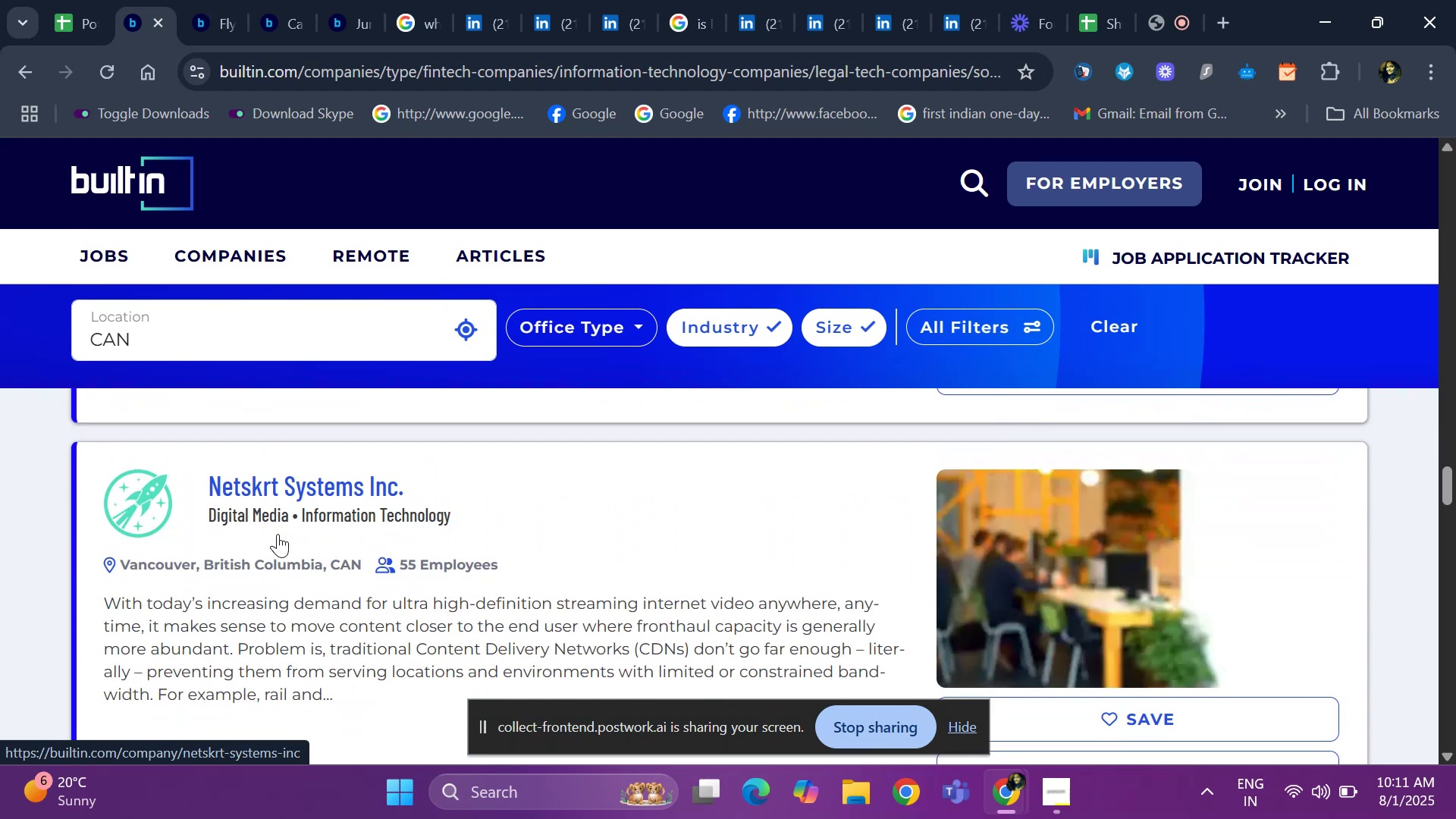 
key(ArrowDown)
 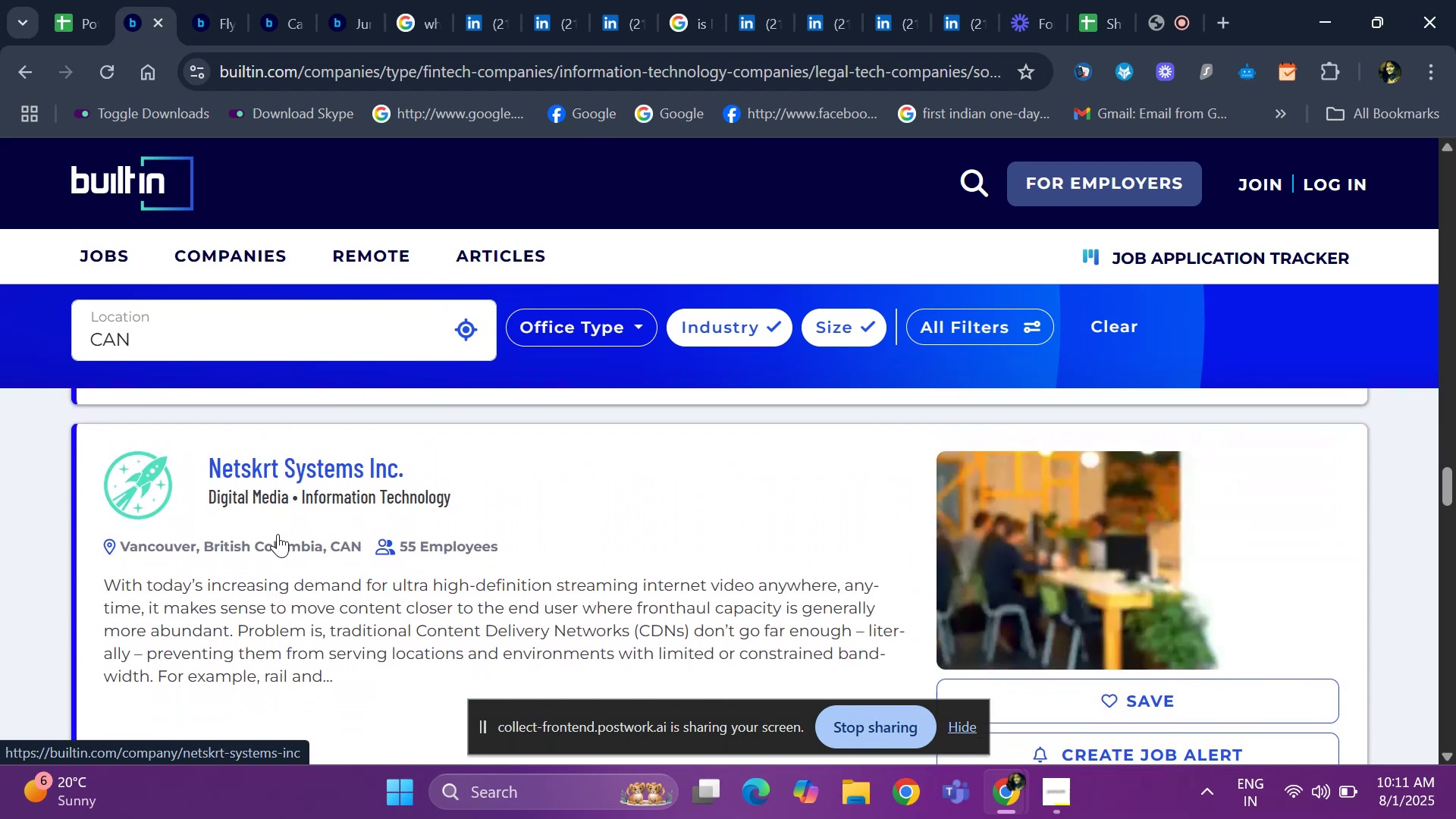 
hold_key(key=ArrowDown, duration=0.66)
 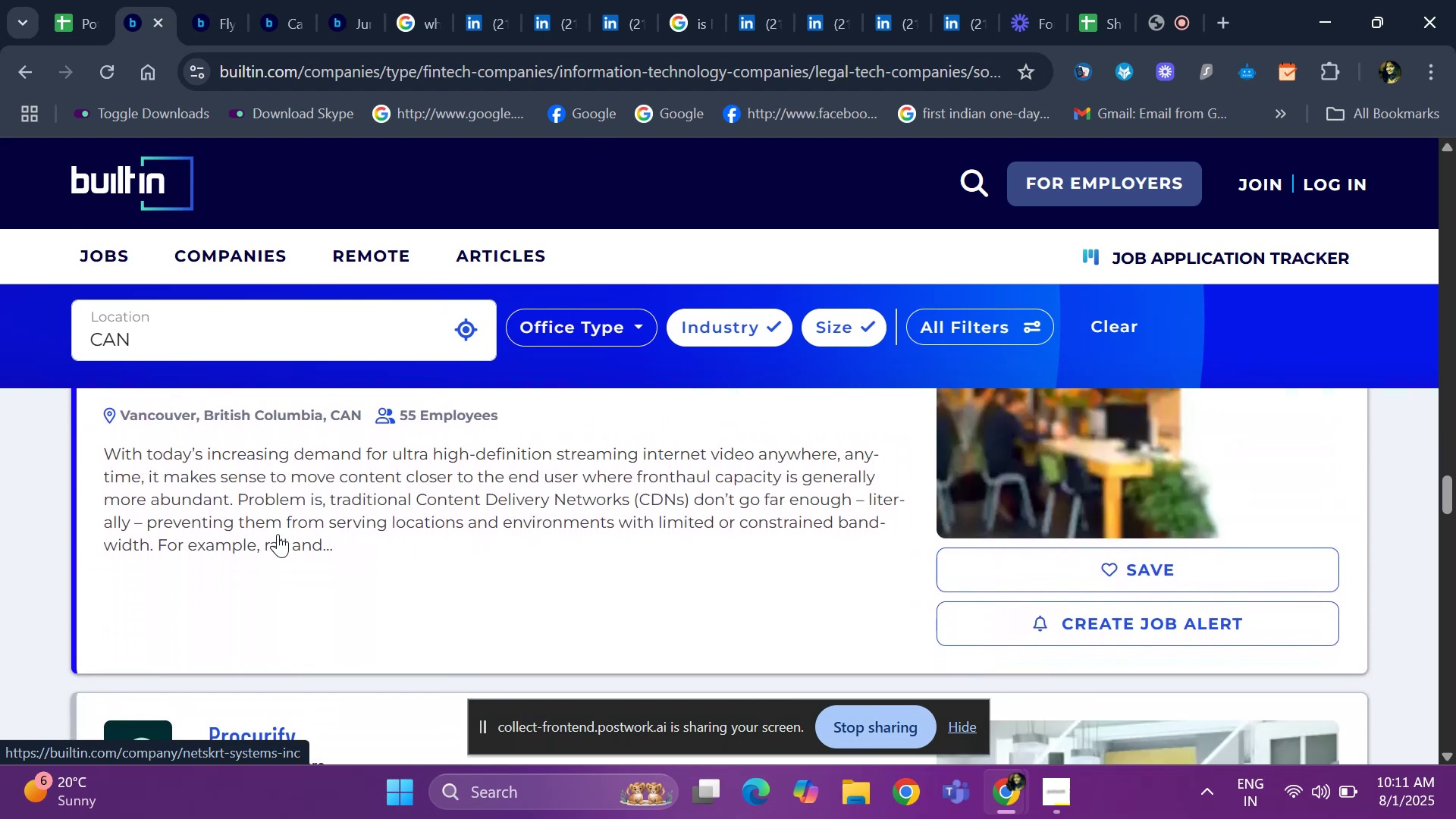 
key(ArrowDown)
 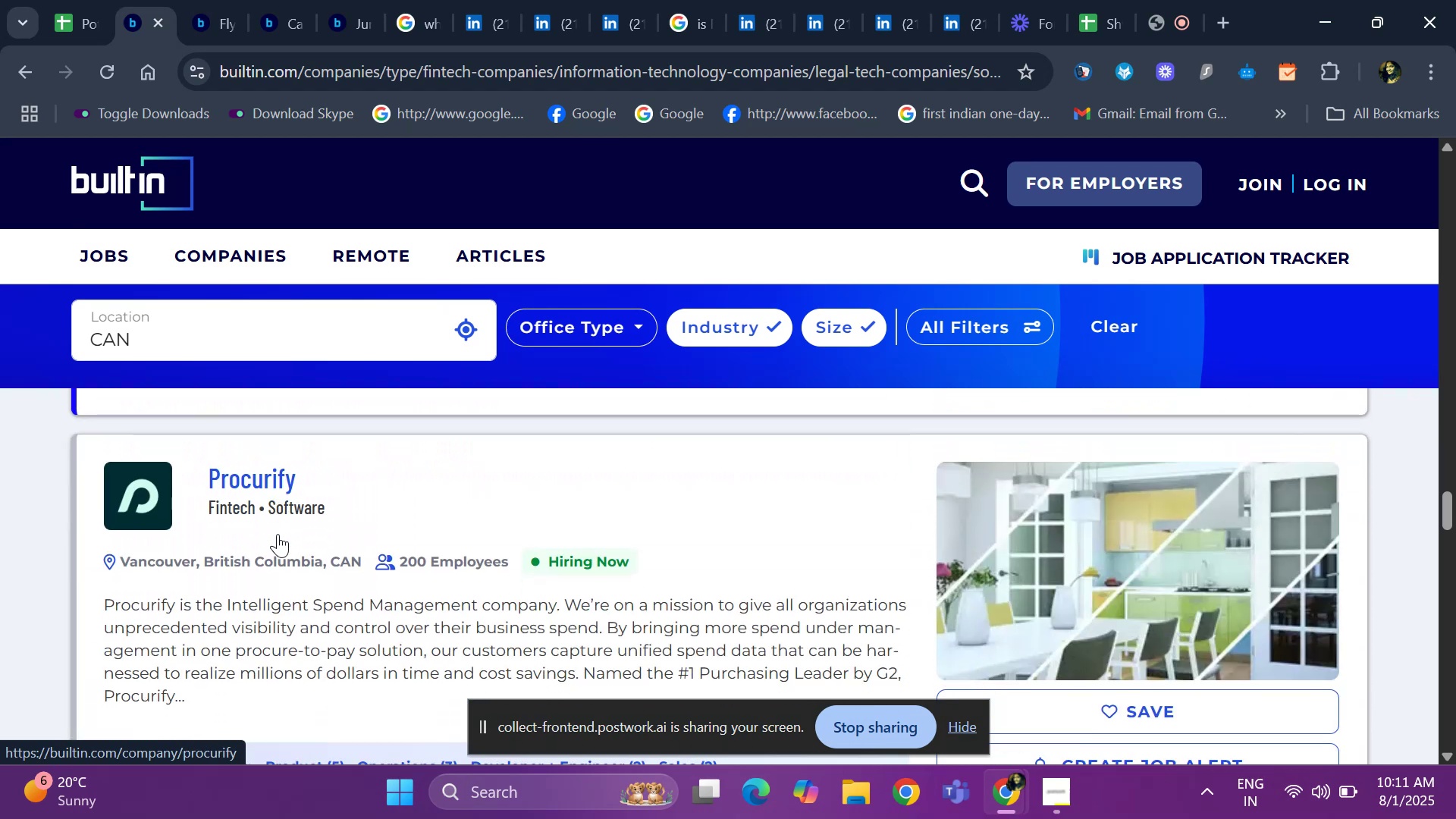 
key(ArrowDown)
 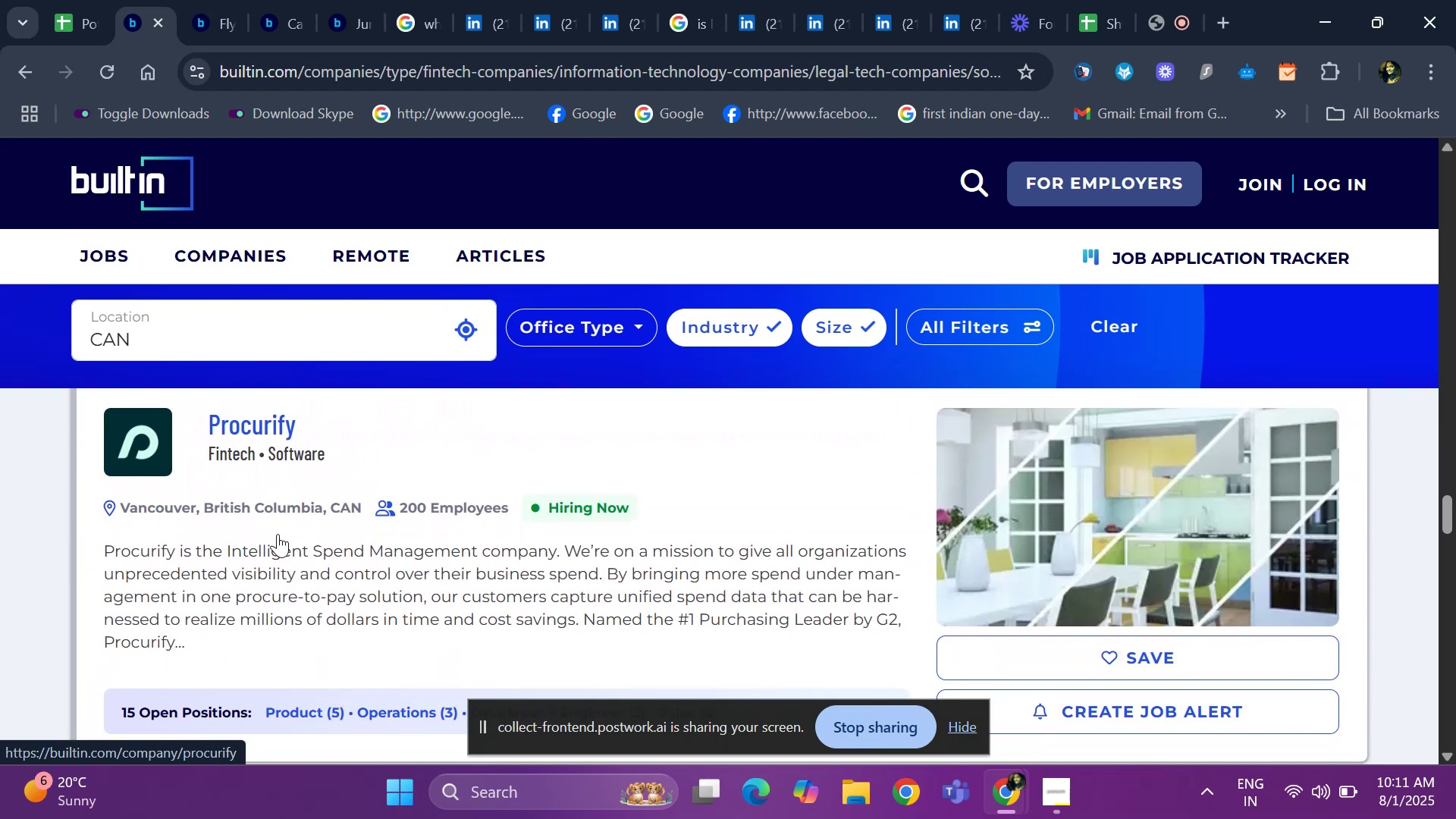 
key(ArrowDown)
 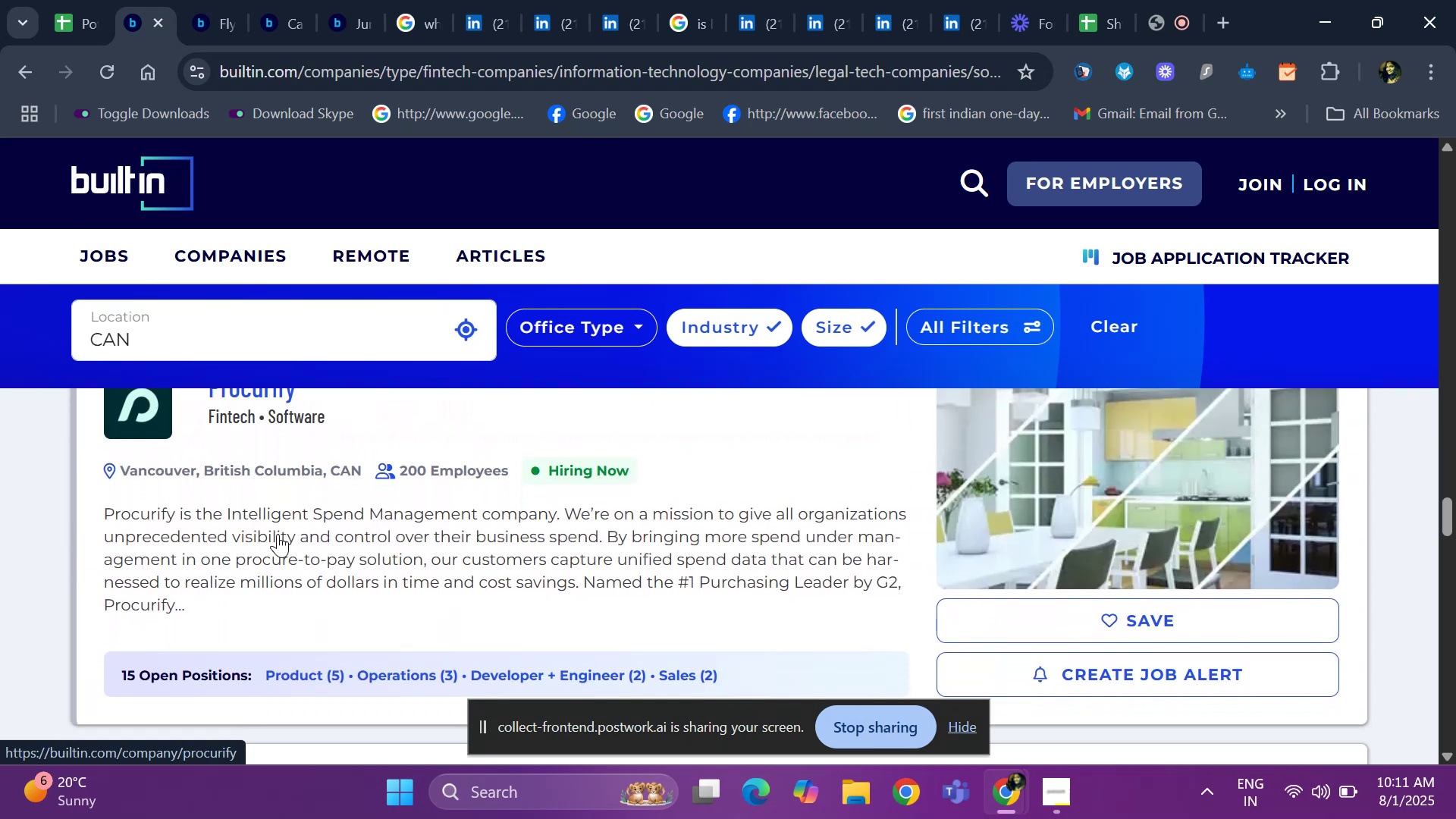 
key(ArrowDown)
 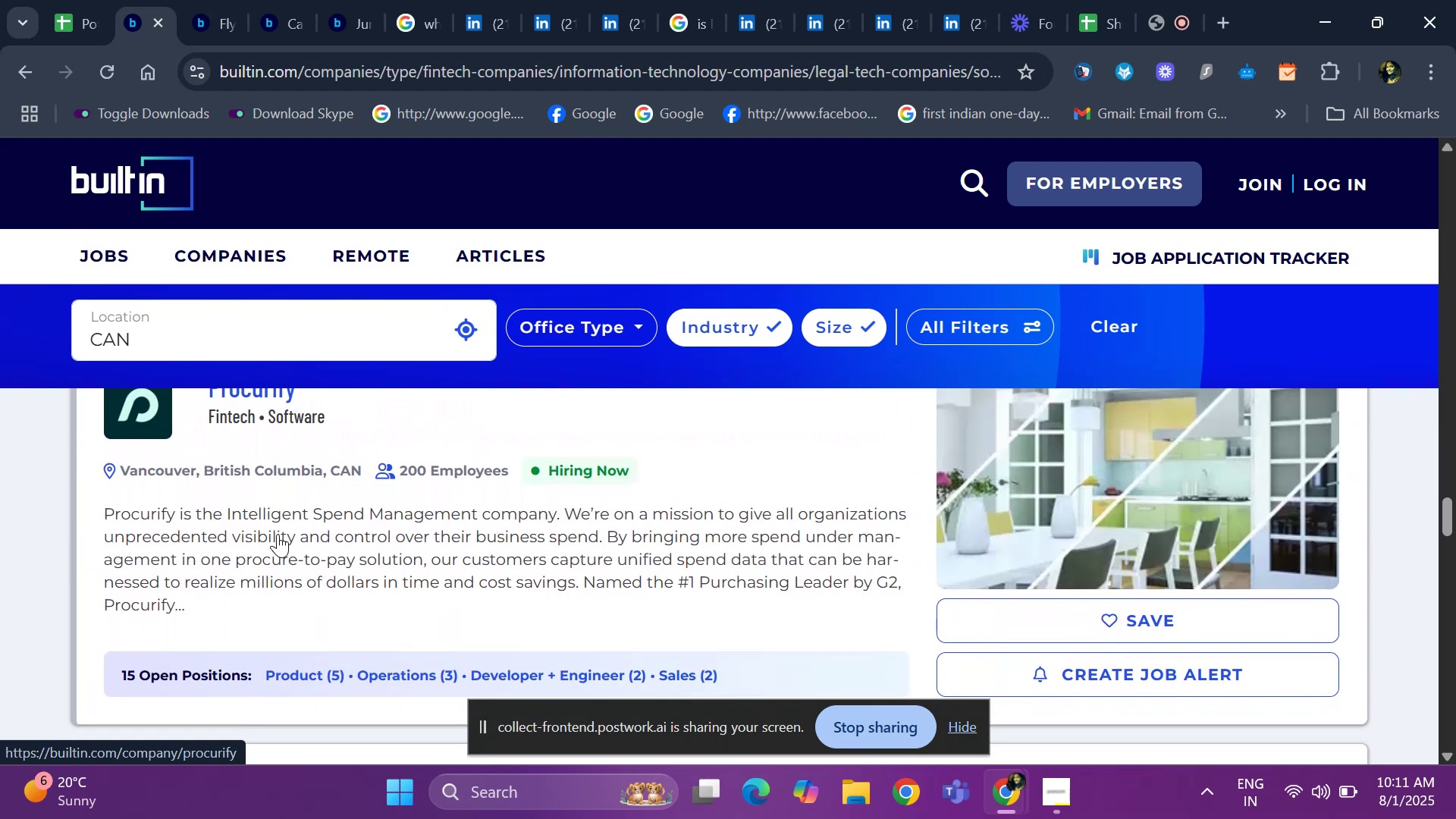 
key(ArrowDown)
 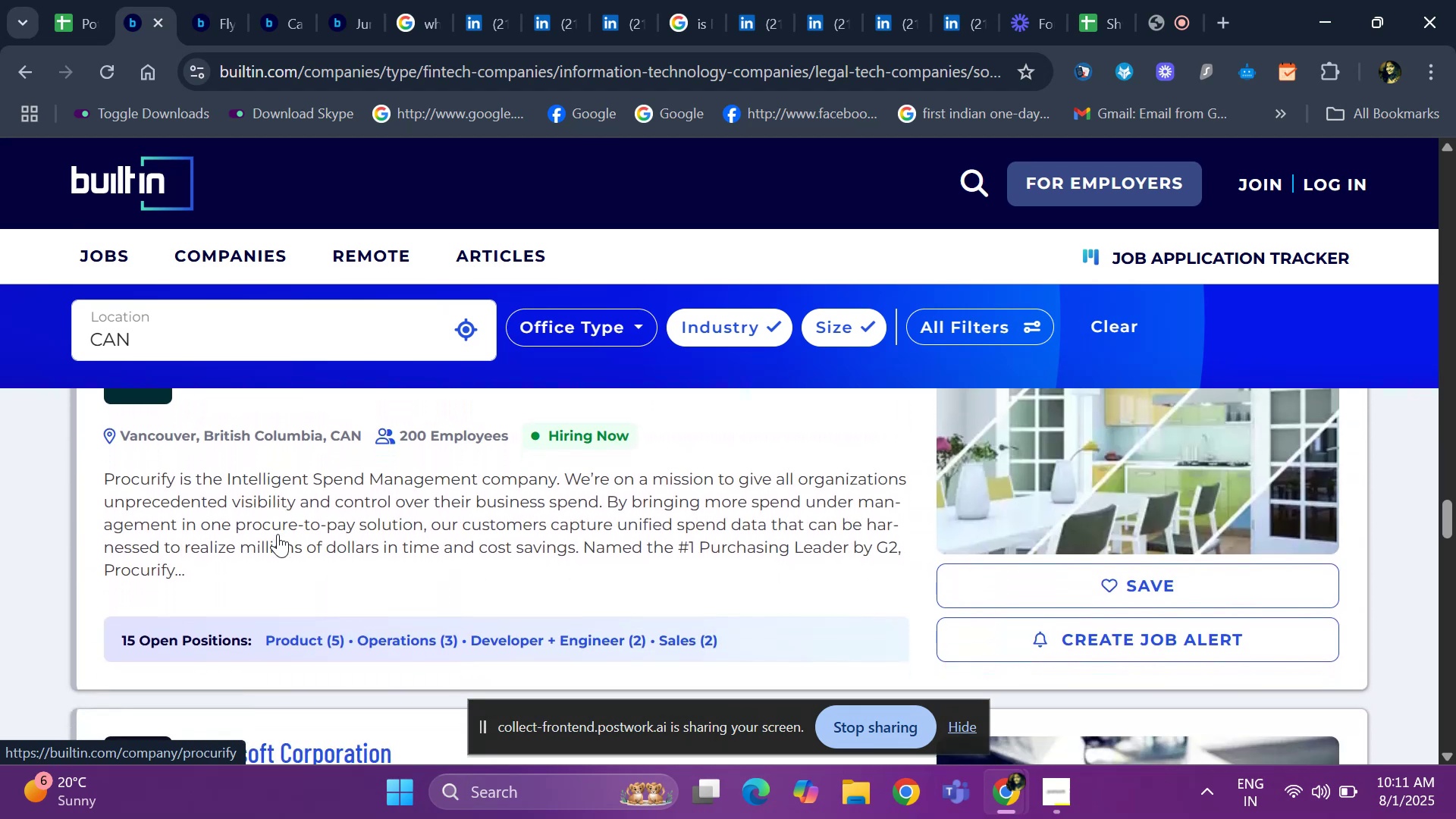 
key(ArrowDown)
 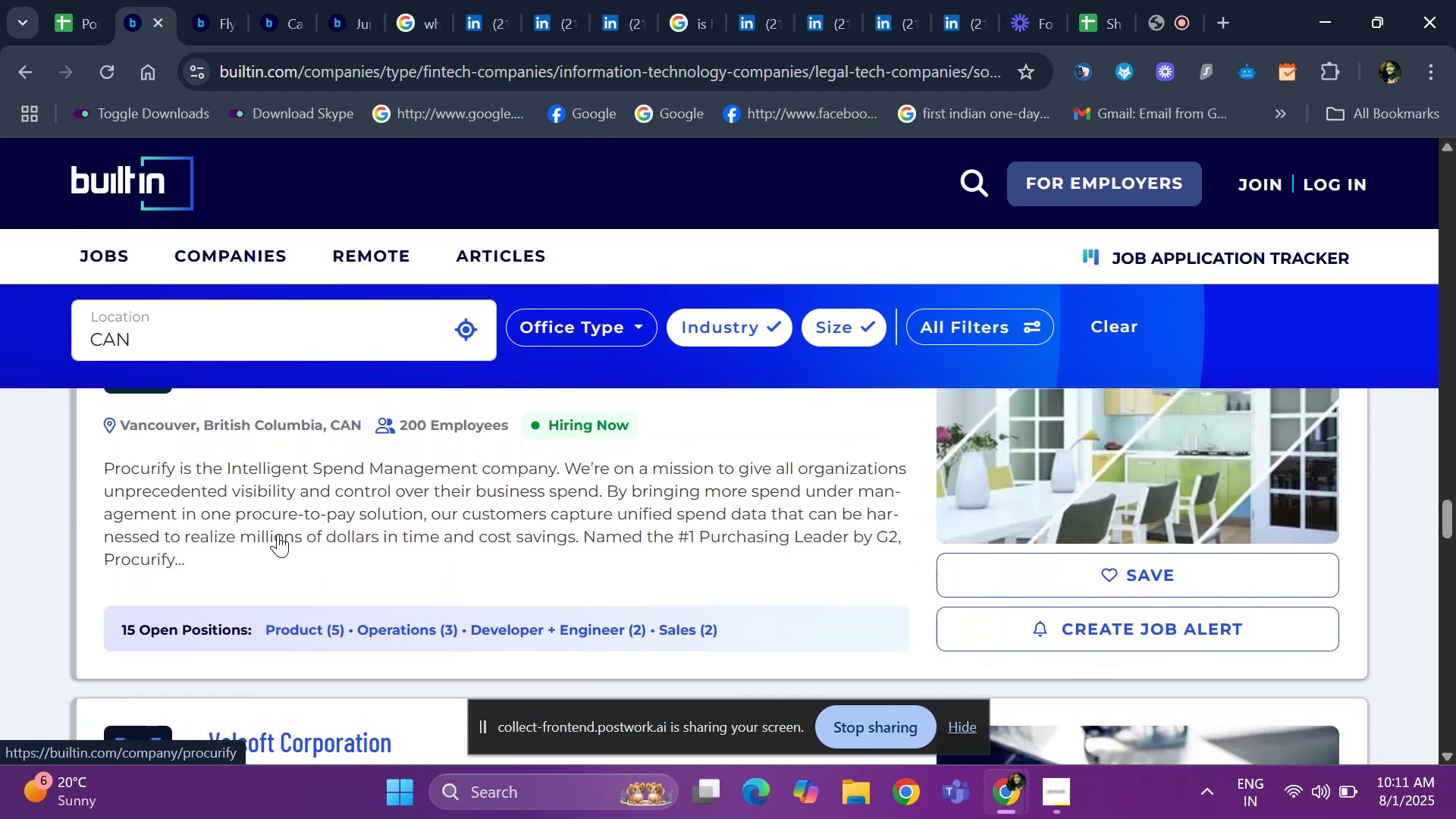 
key(ArrowDown)
 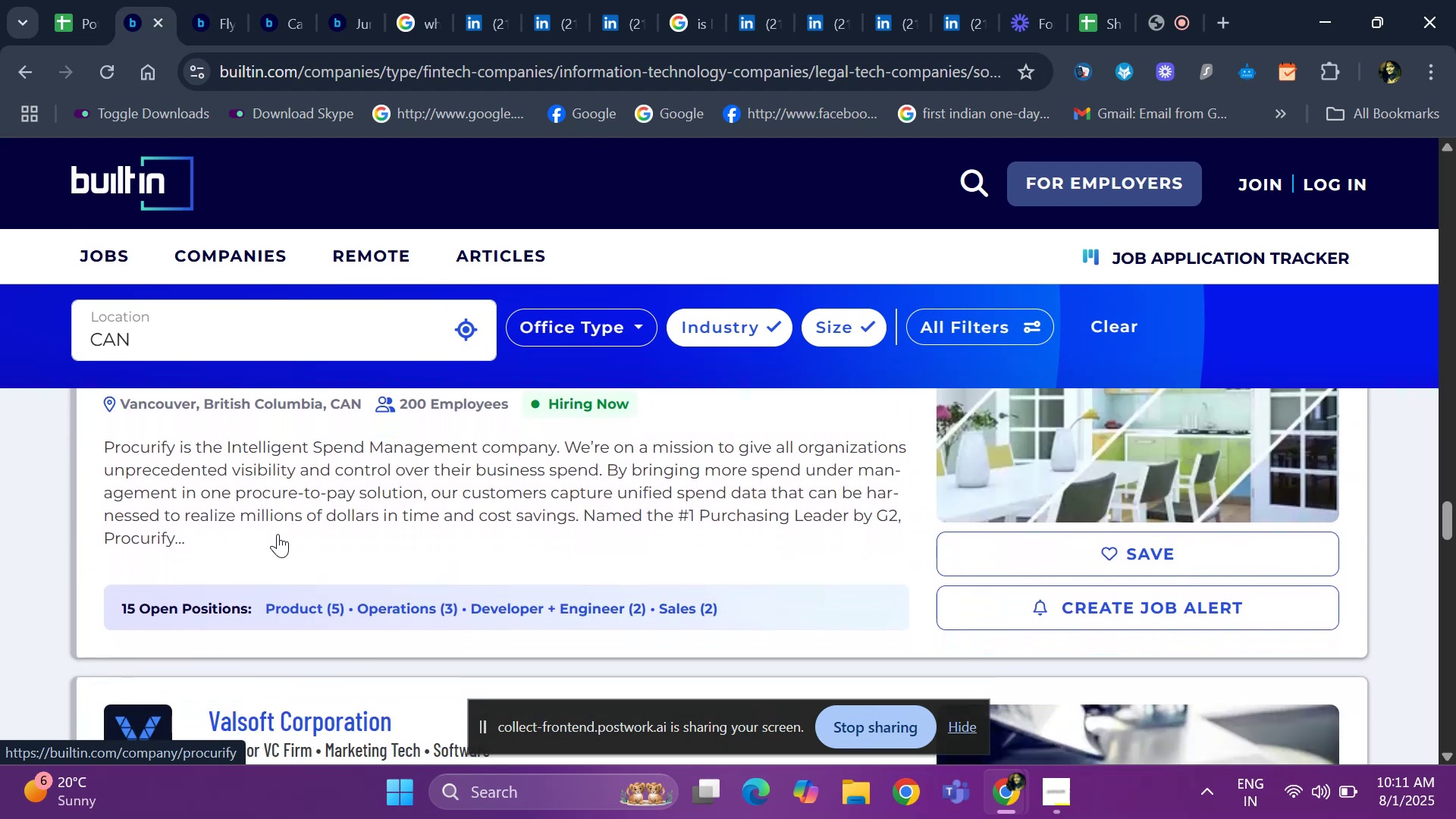 
key(ArrowDown)
 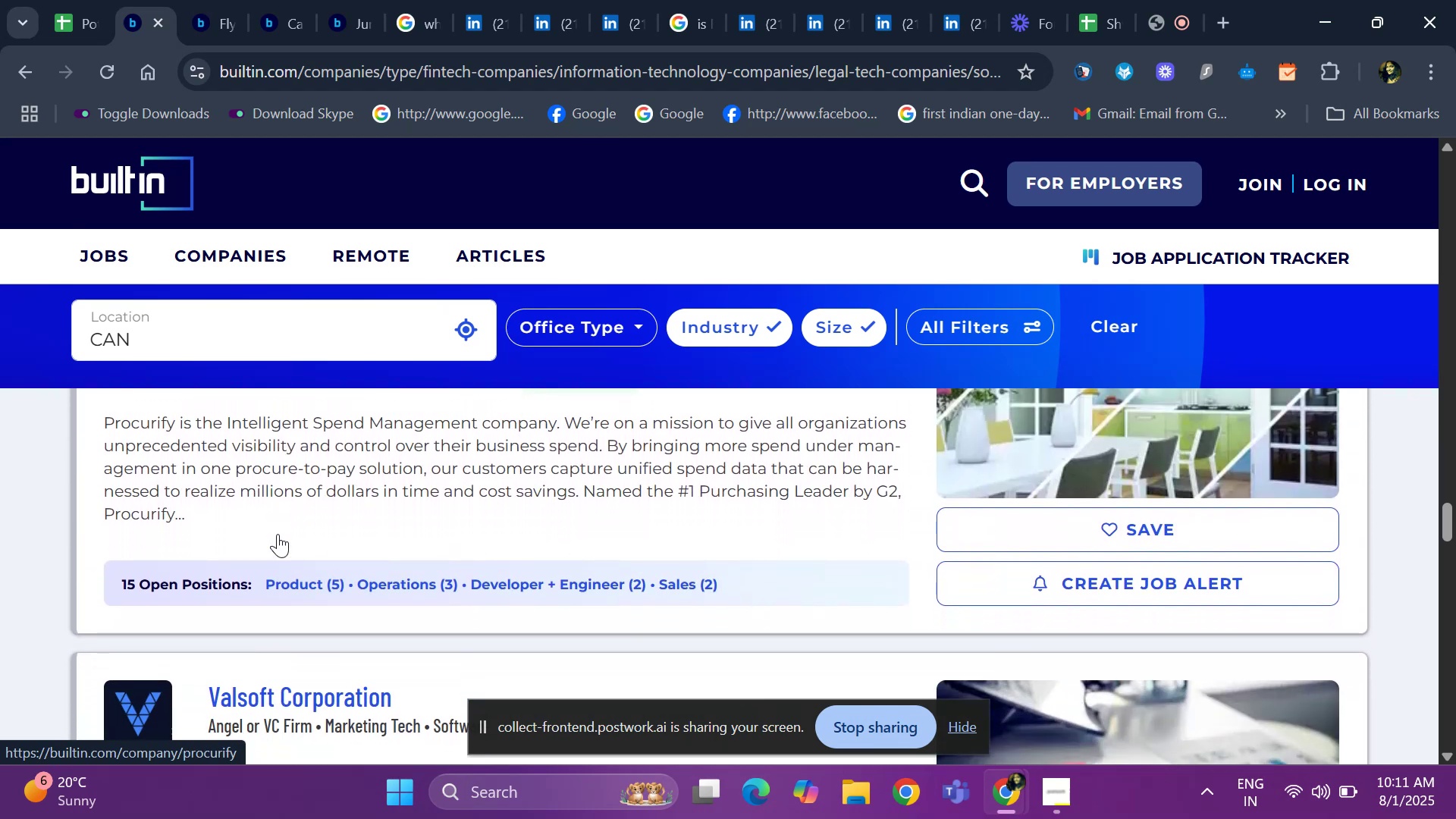 
key(ArrowDown)
 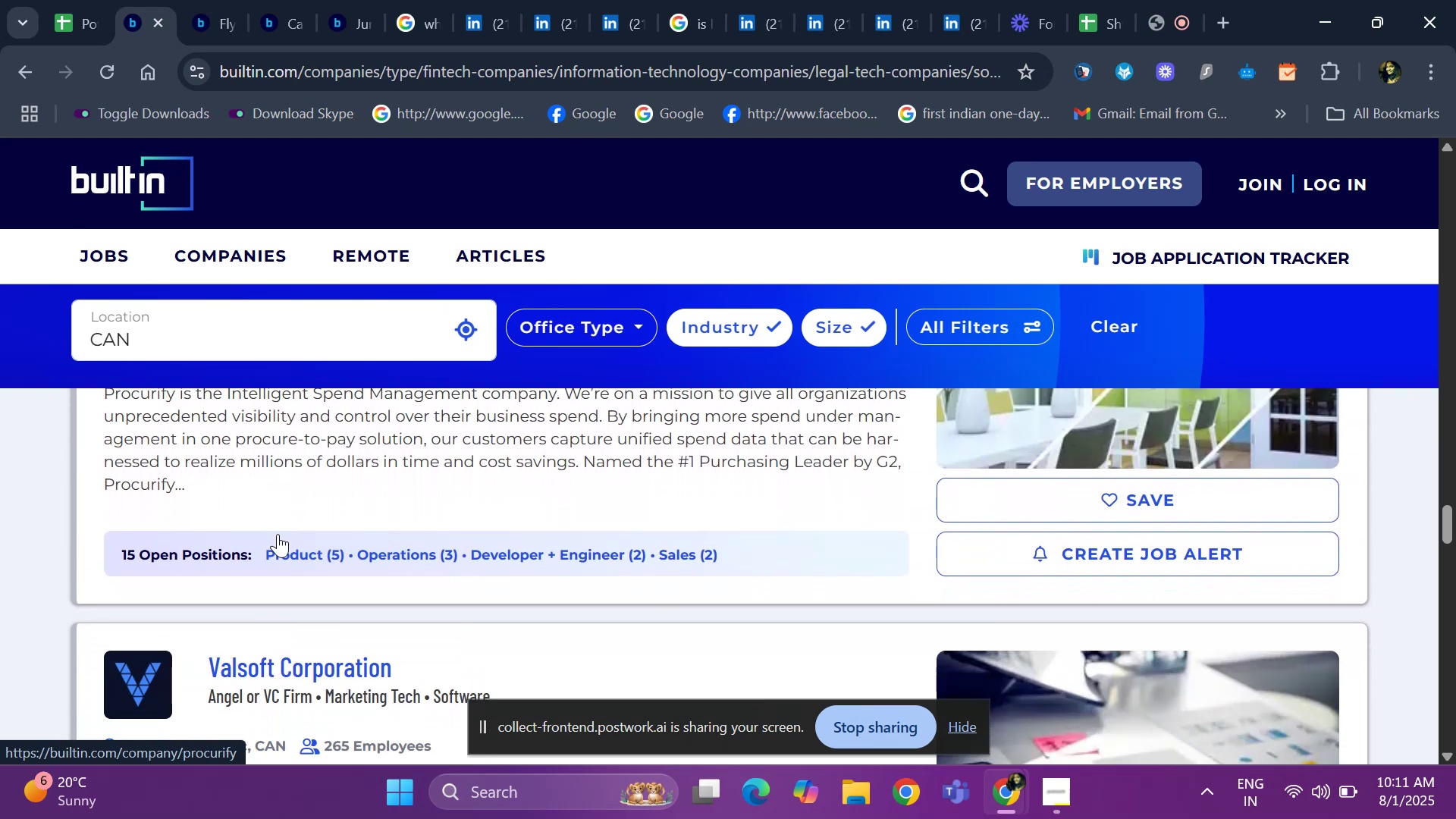 
key(ArrowDown)
 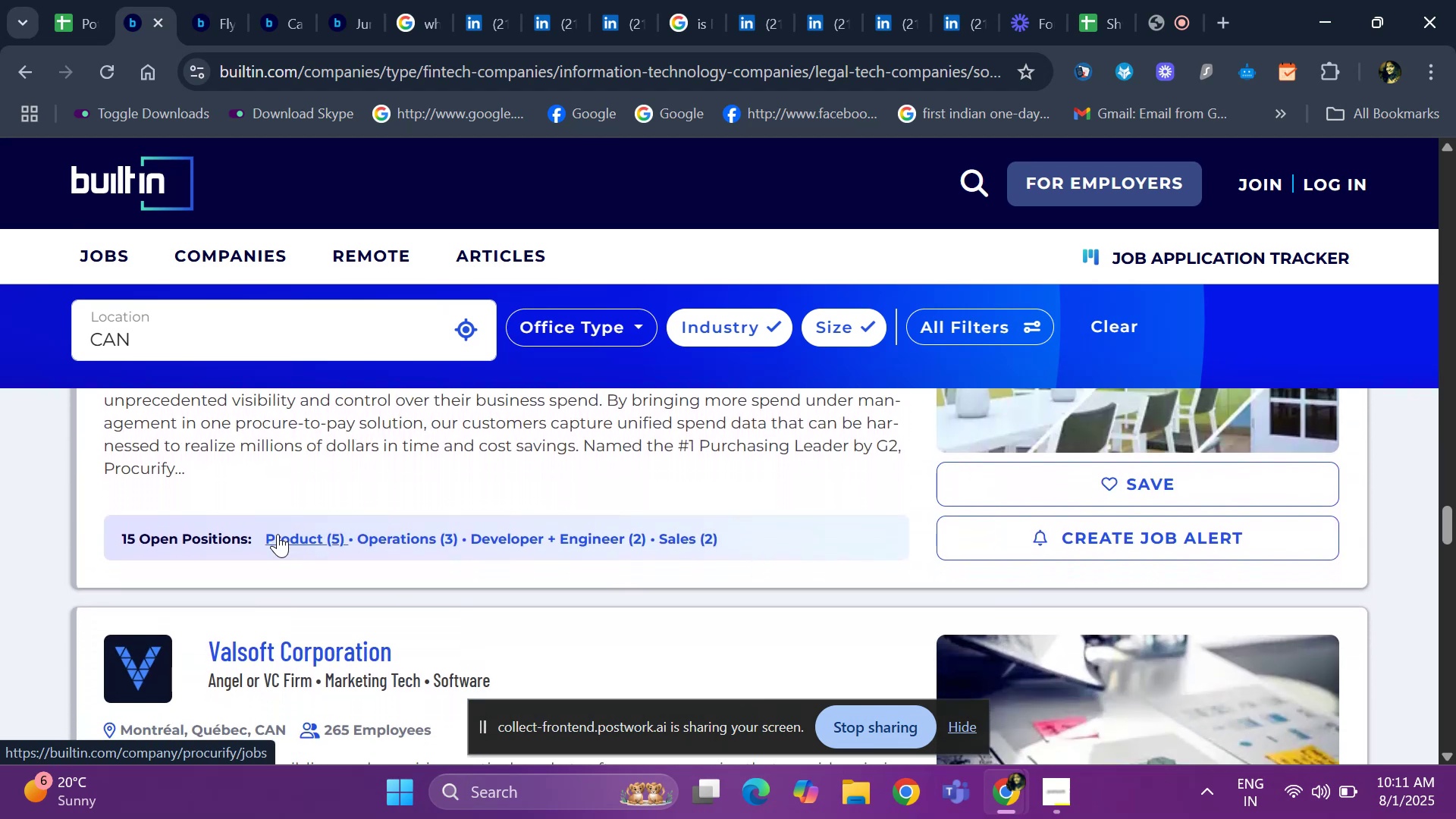 
key(ArrowDown)
 